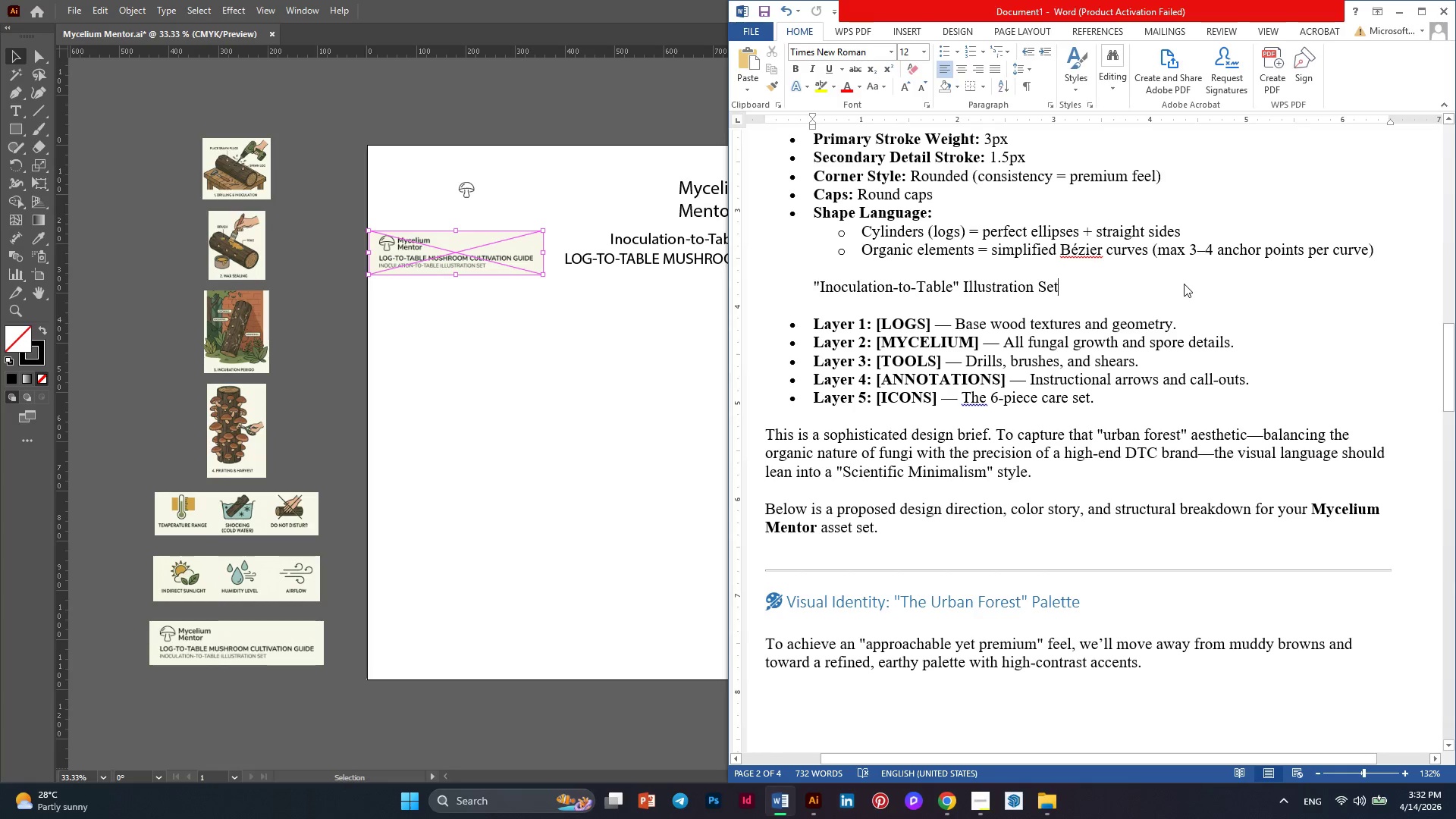 
scroll: coordinate [1184, 284], scroll_direction: up, amount: 3.0
 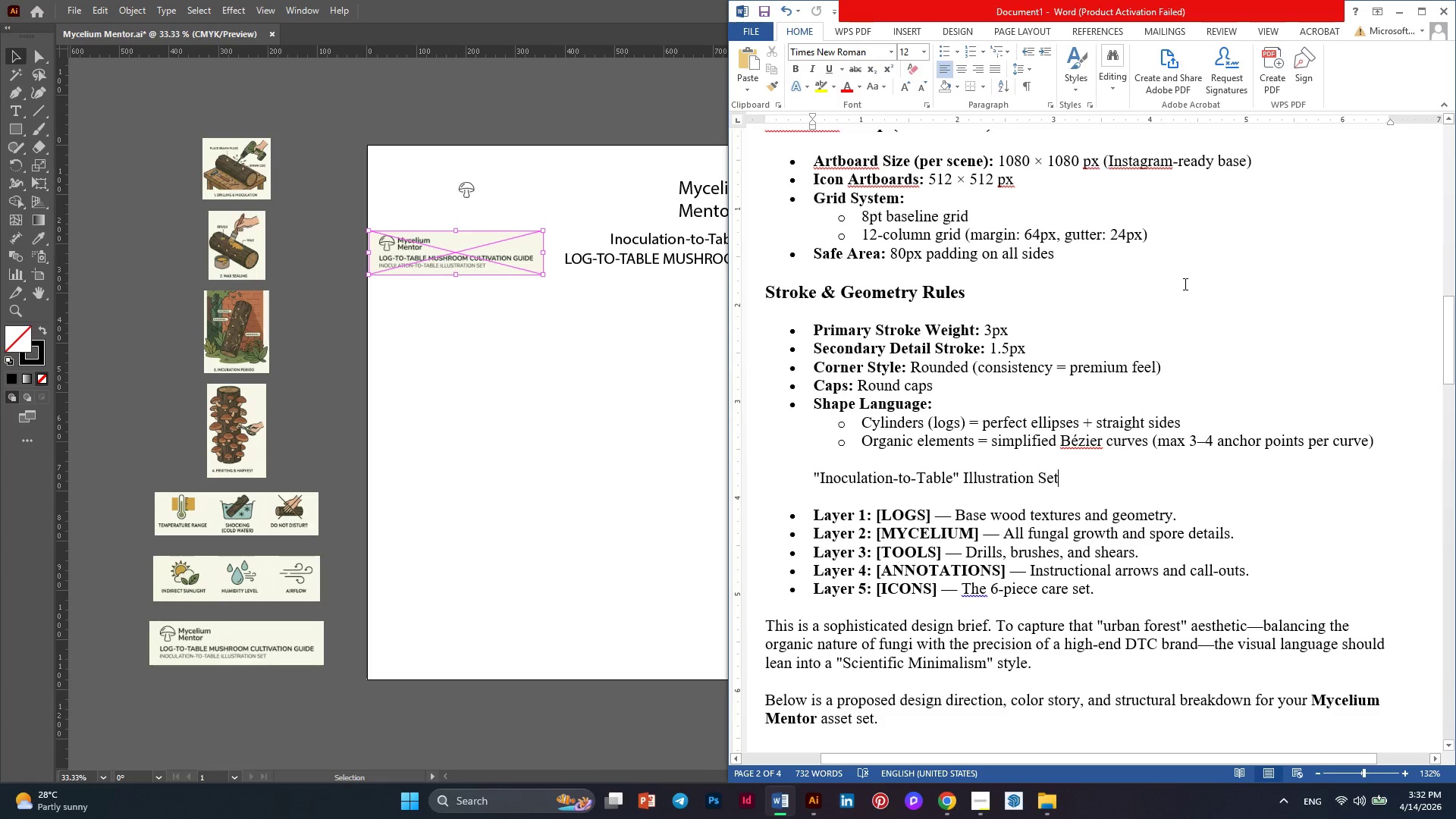 
scroll: coordinate [1184, 284], scroll_direction: down, amount: 20.0
 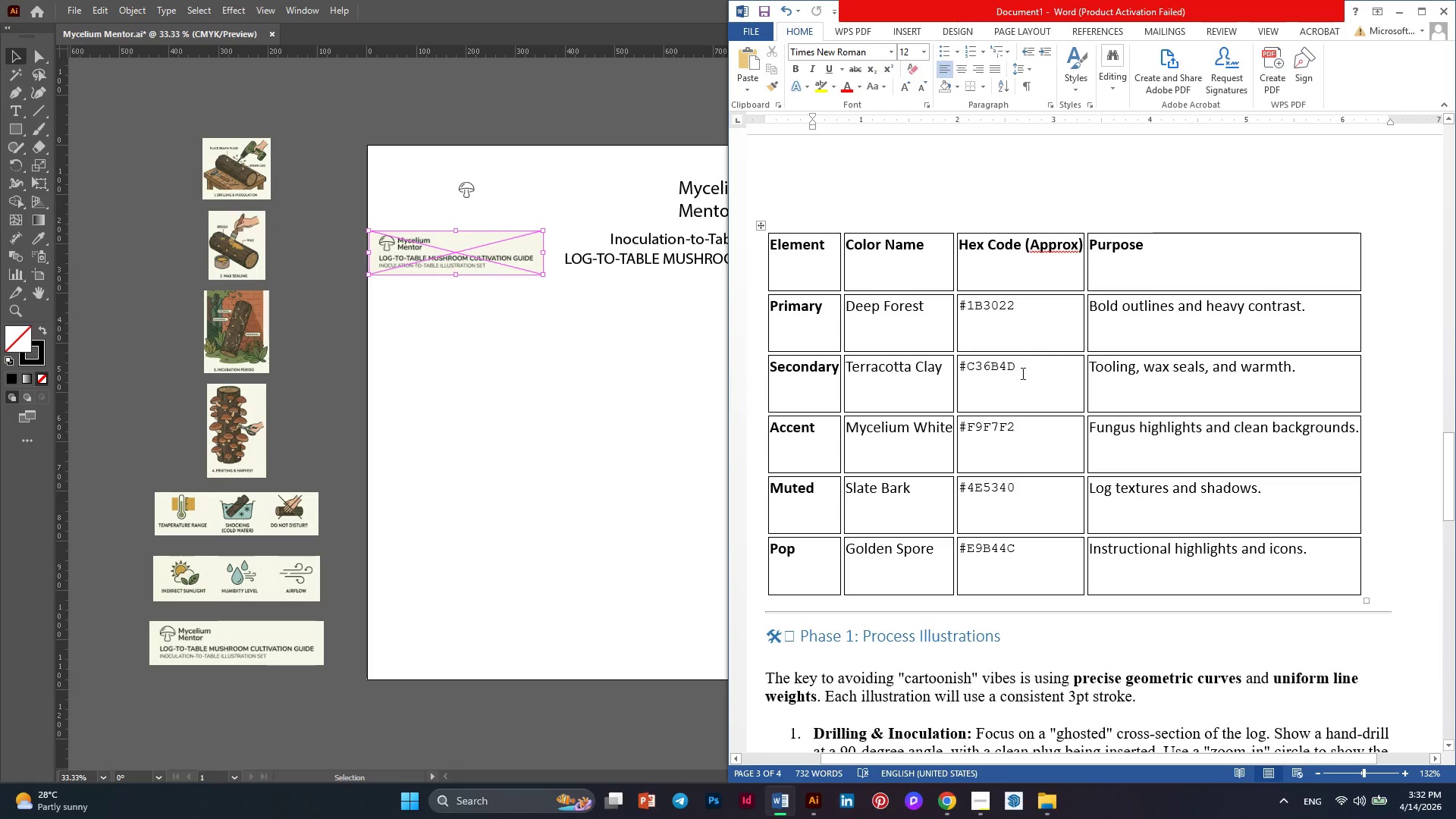 
wait(15.69)
 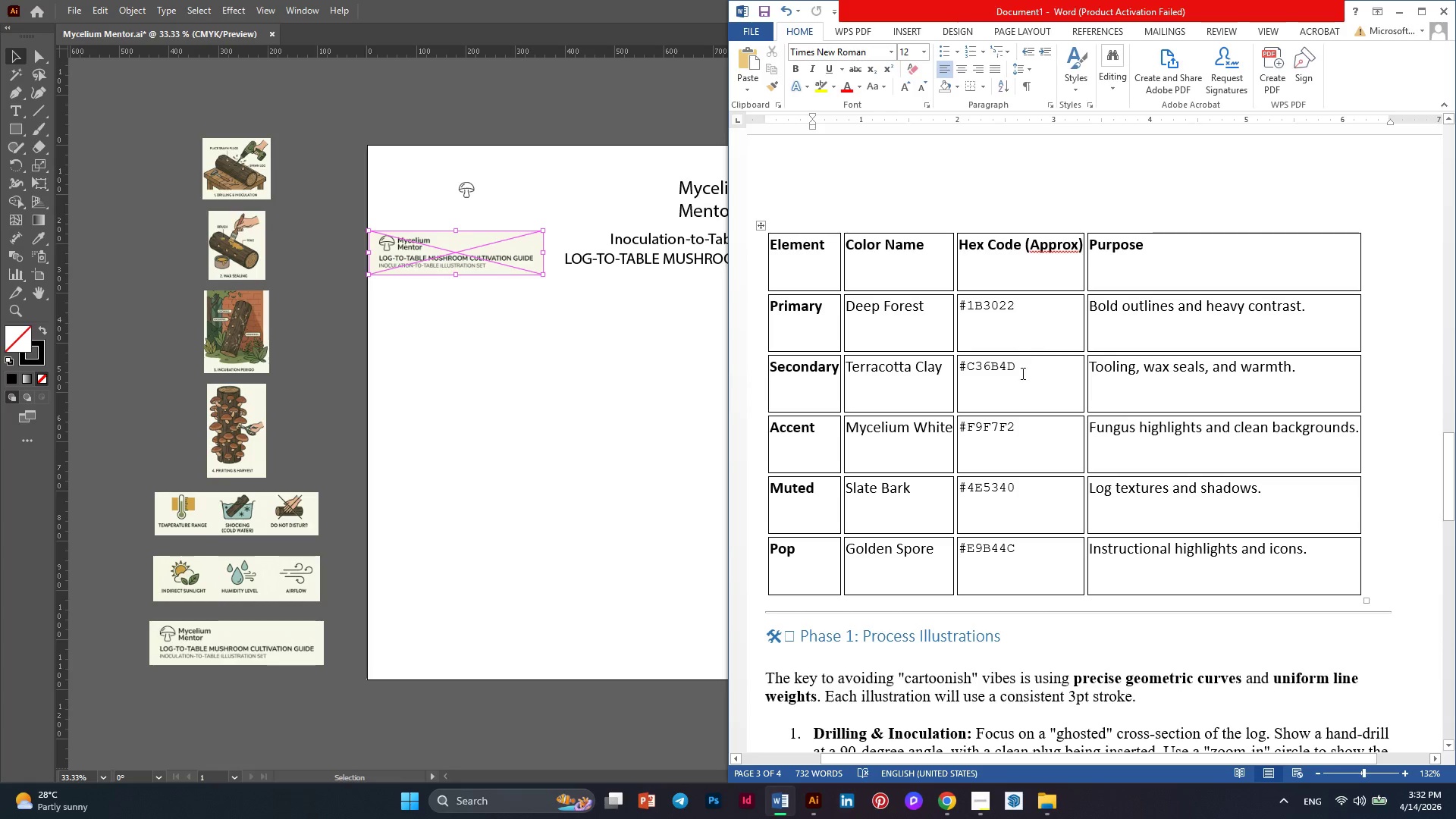 
left_click_drag(start_coordinate=[1017, 309], to_coordinate=[962, 306])
 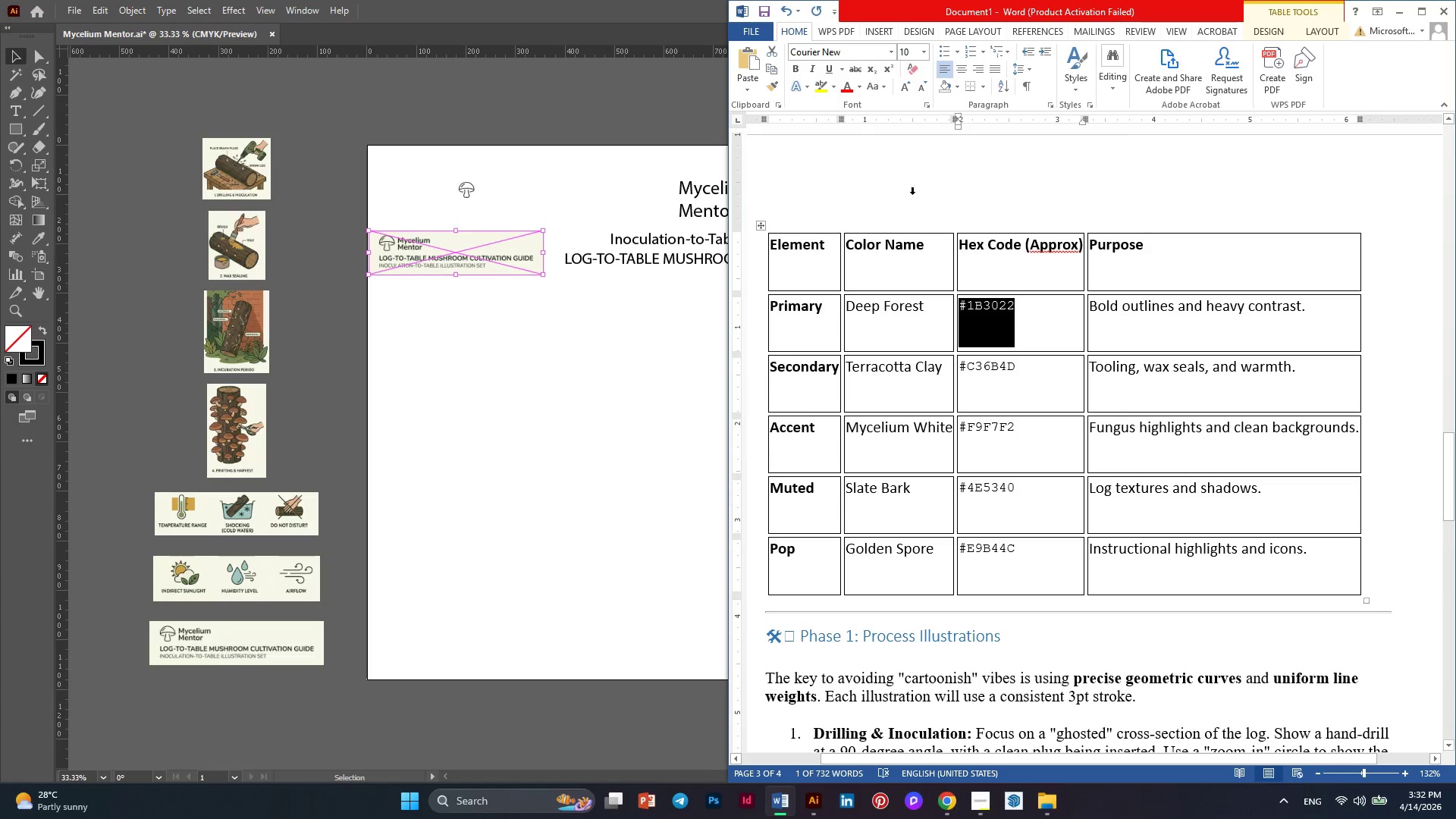 
right_click([985, 308])
 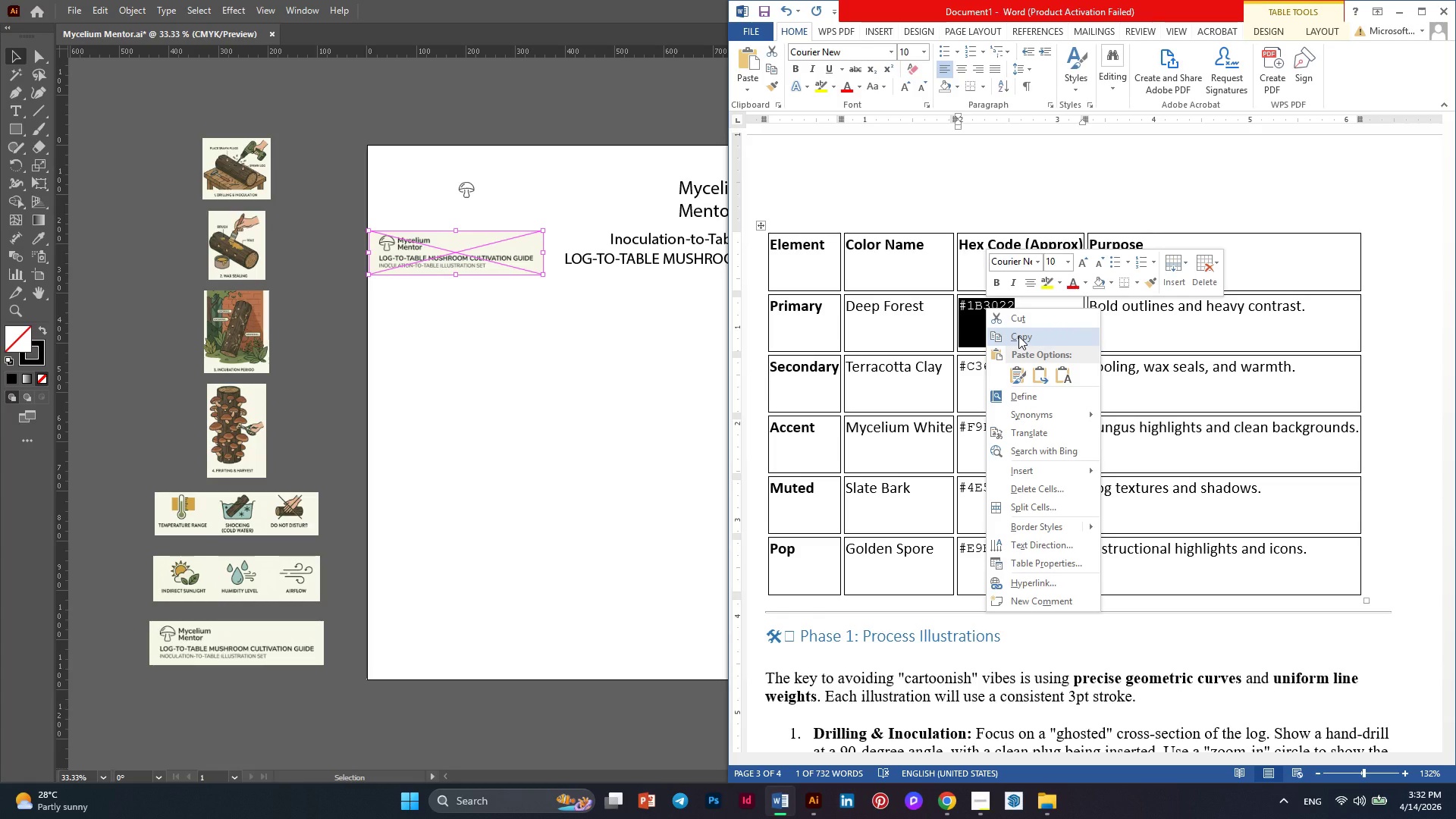 
left_click([1018, 336])
 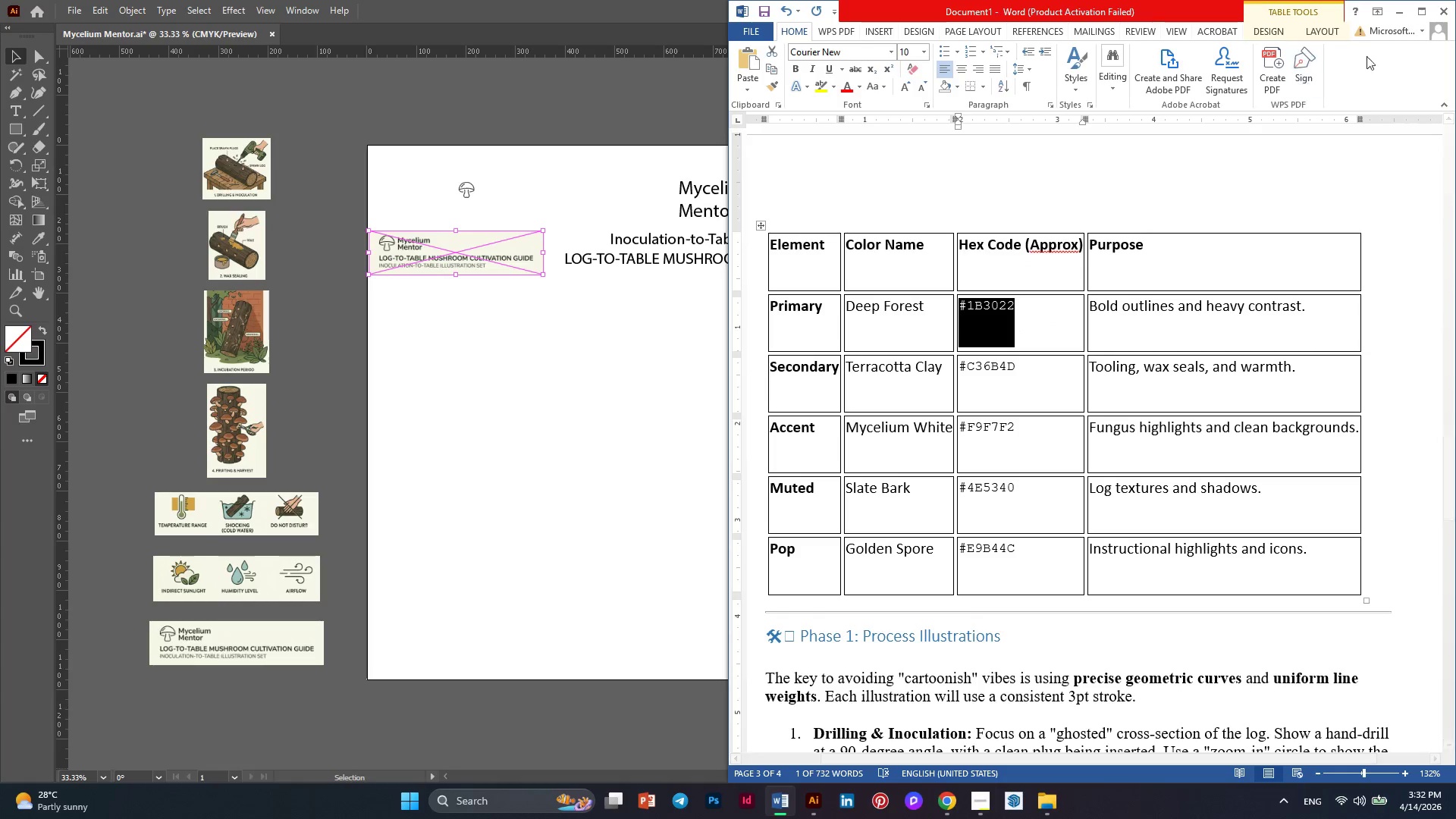 
left_click([1407, 9])
 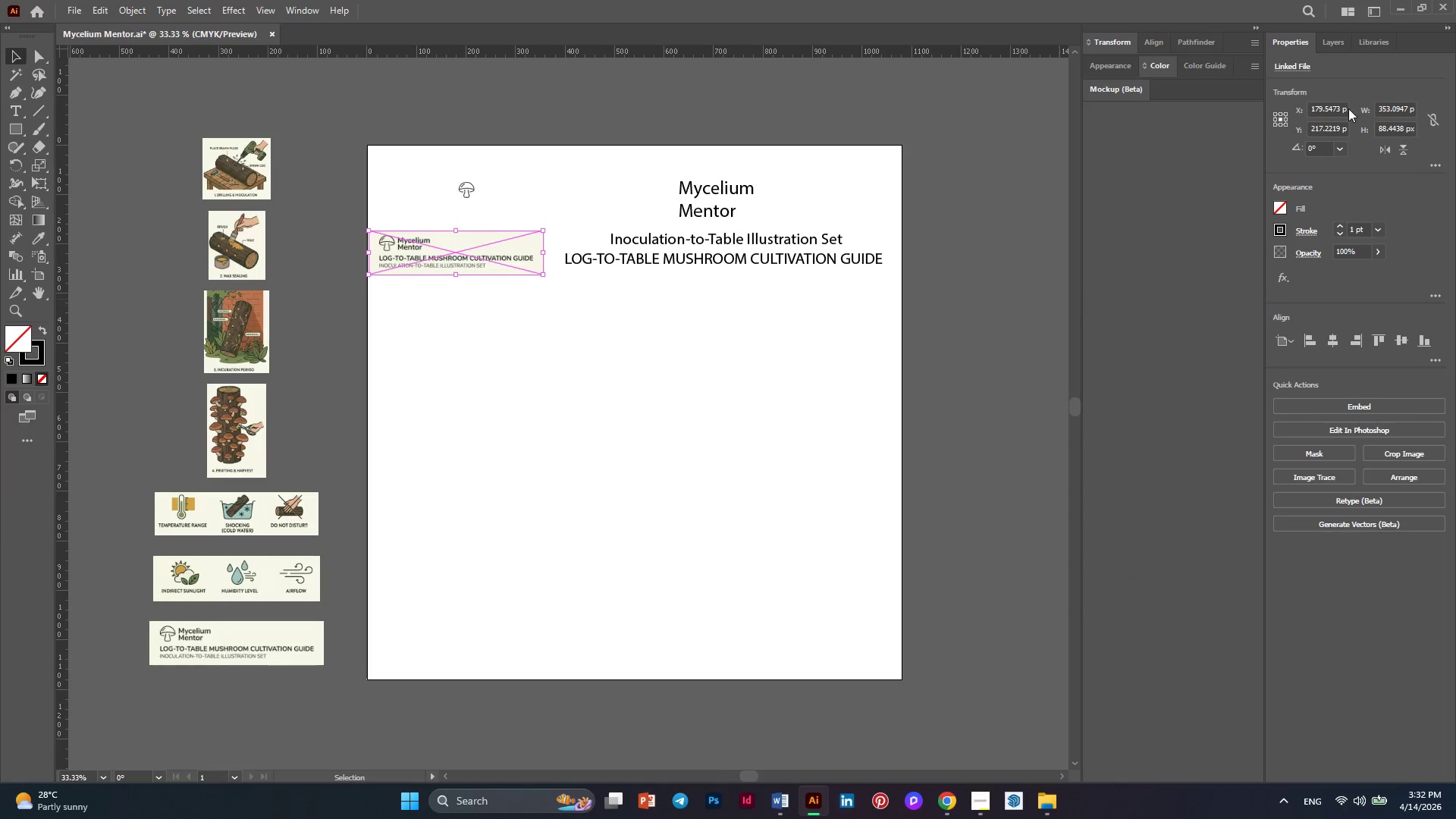 
left_click([1335, 39])
 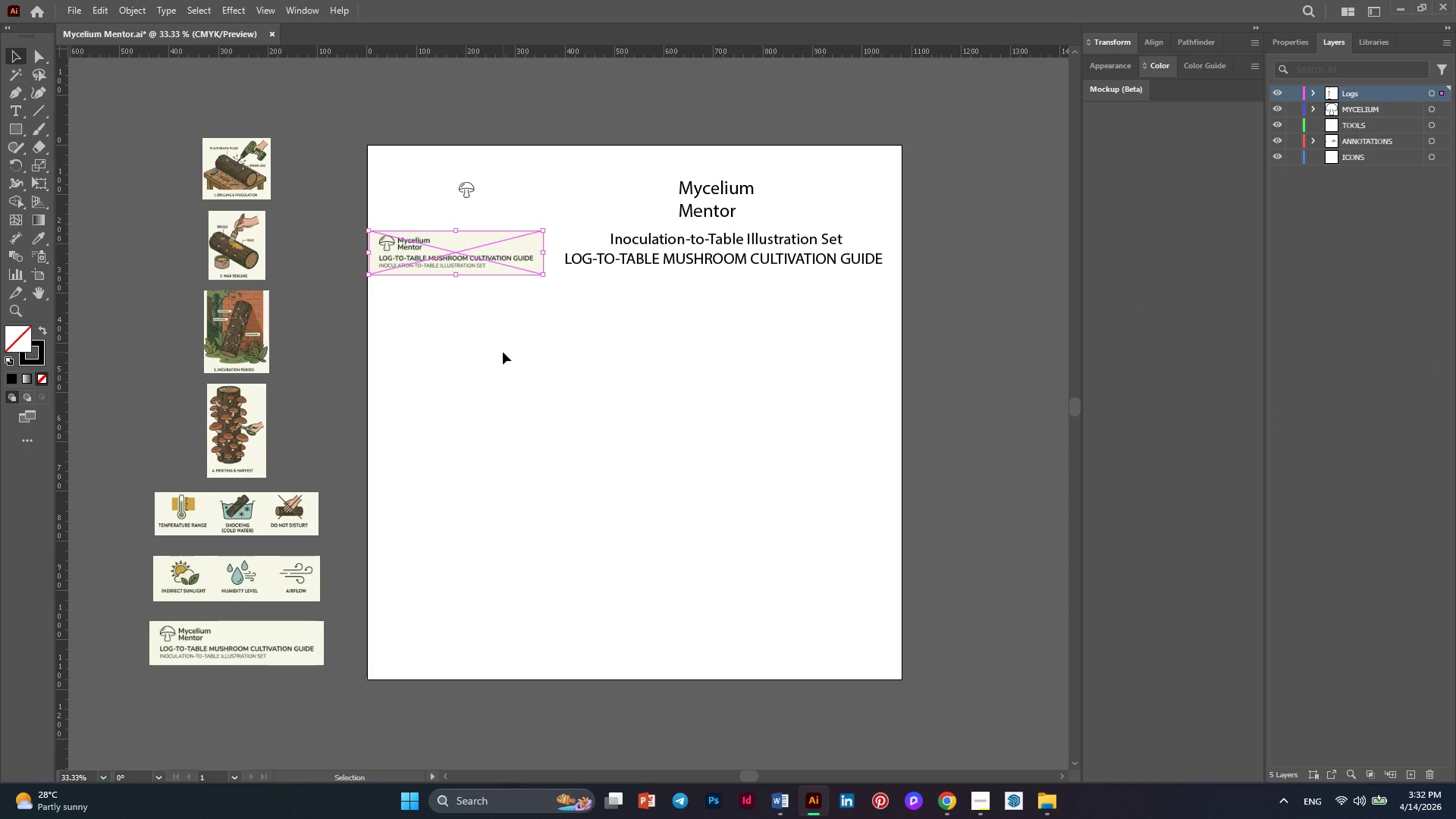 
left_click([410, 349])
 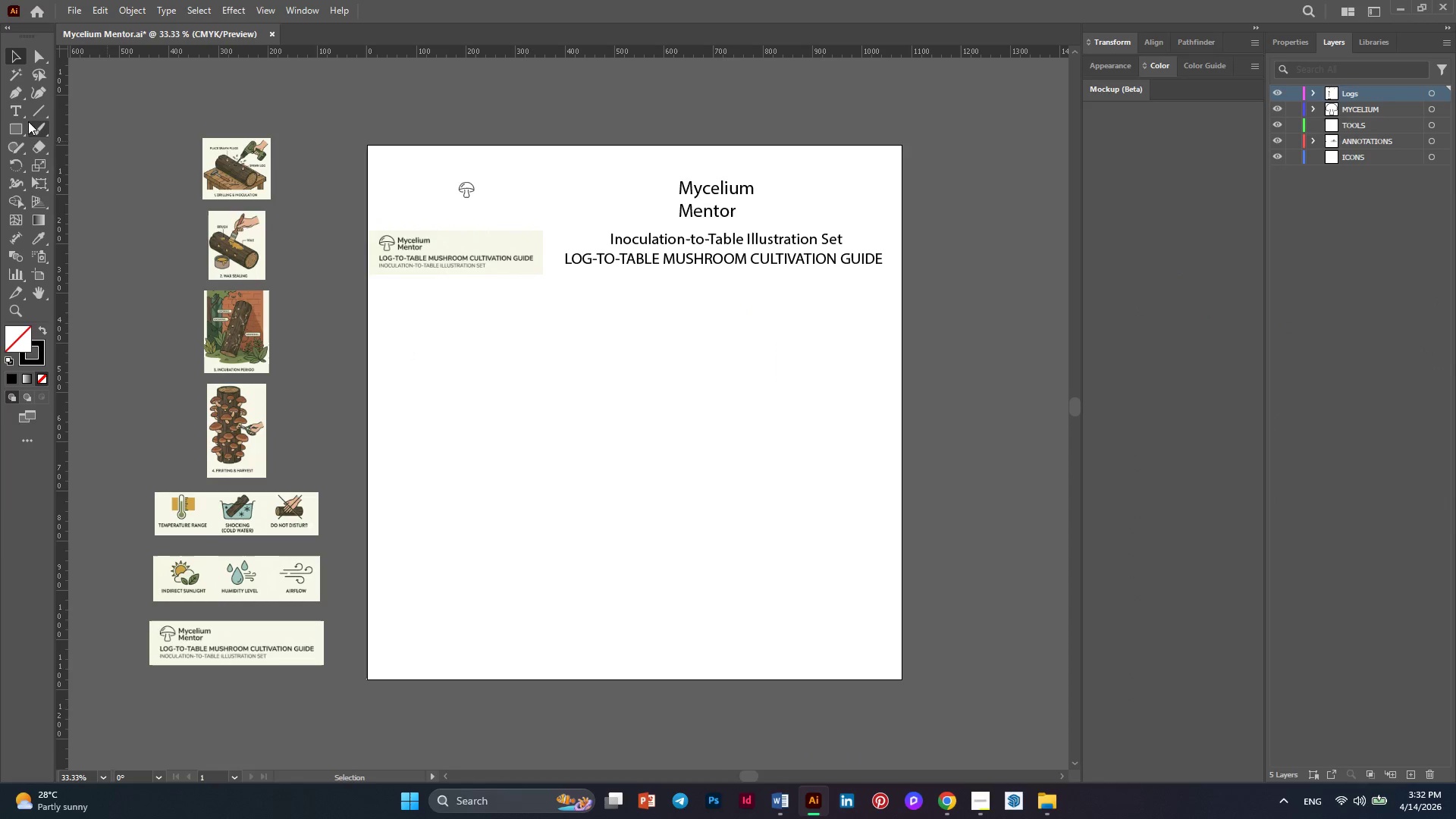 
left_click([12, 130])
 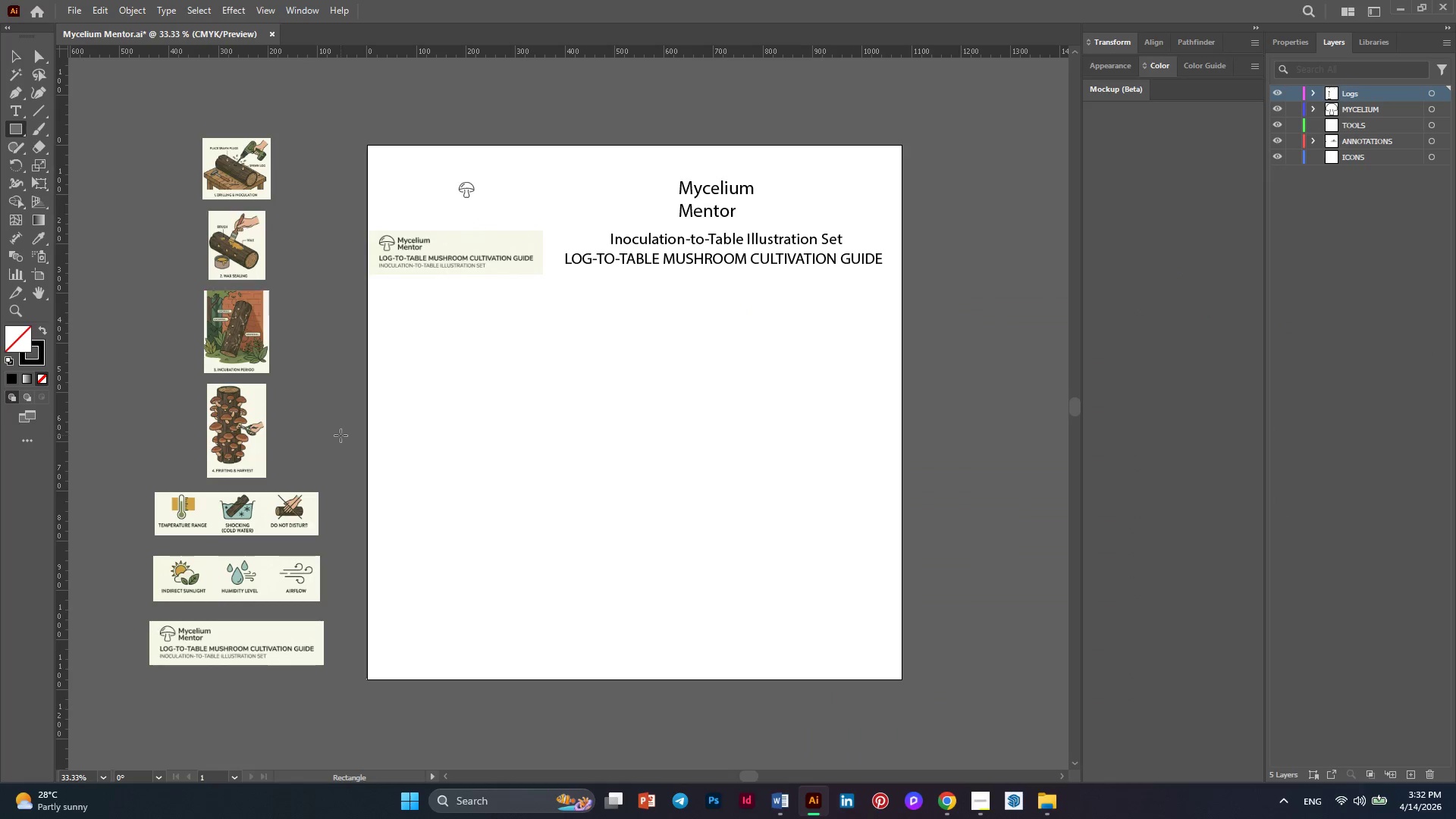 
key(Alt+AltLeft)
 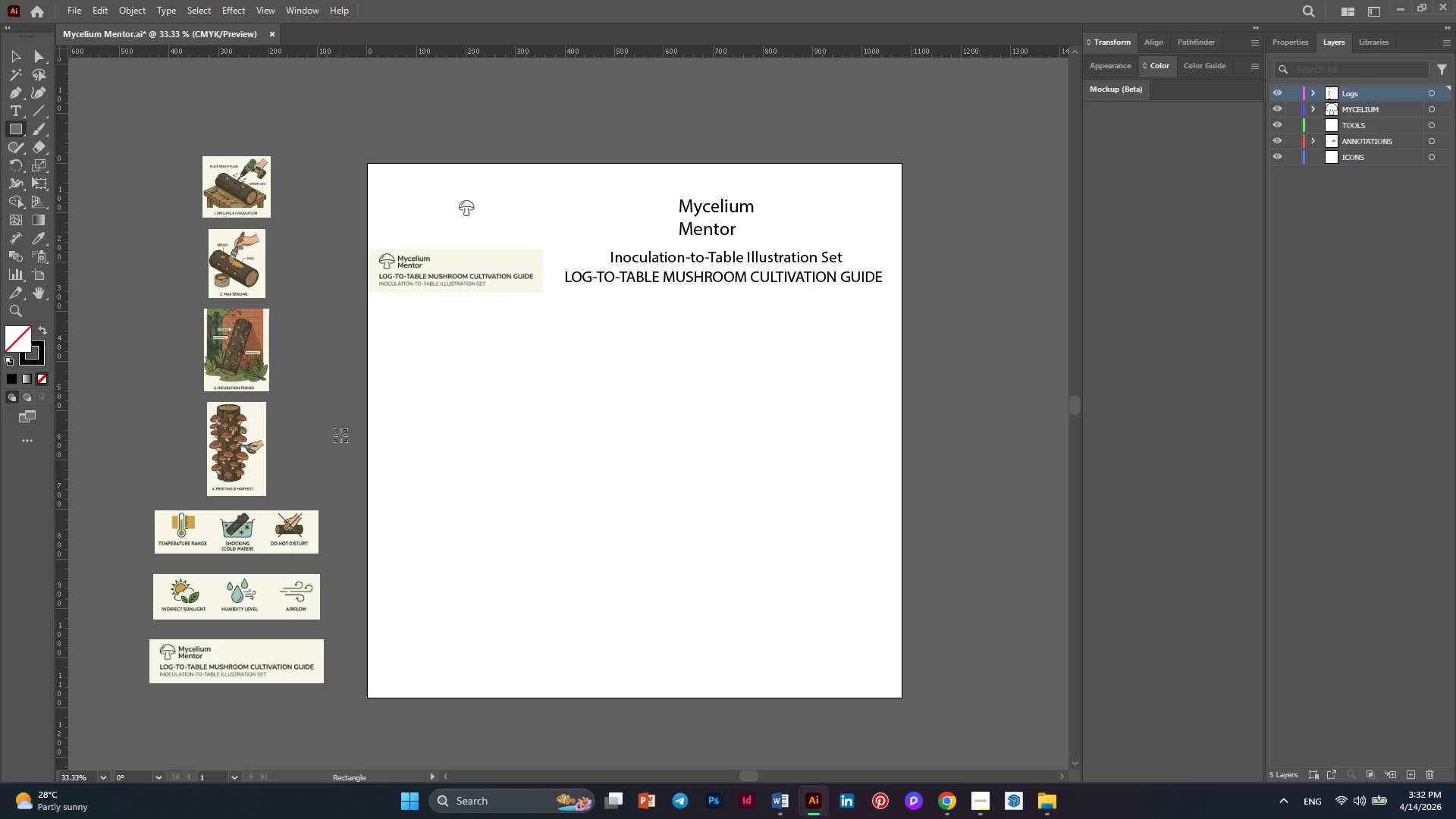 
scroll: coordinate [340, 435], scroll_direction: up, amount: 1.0
 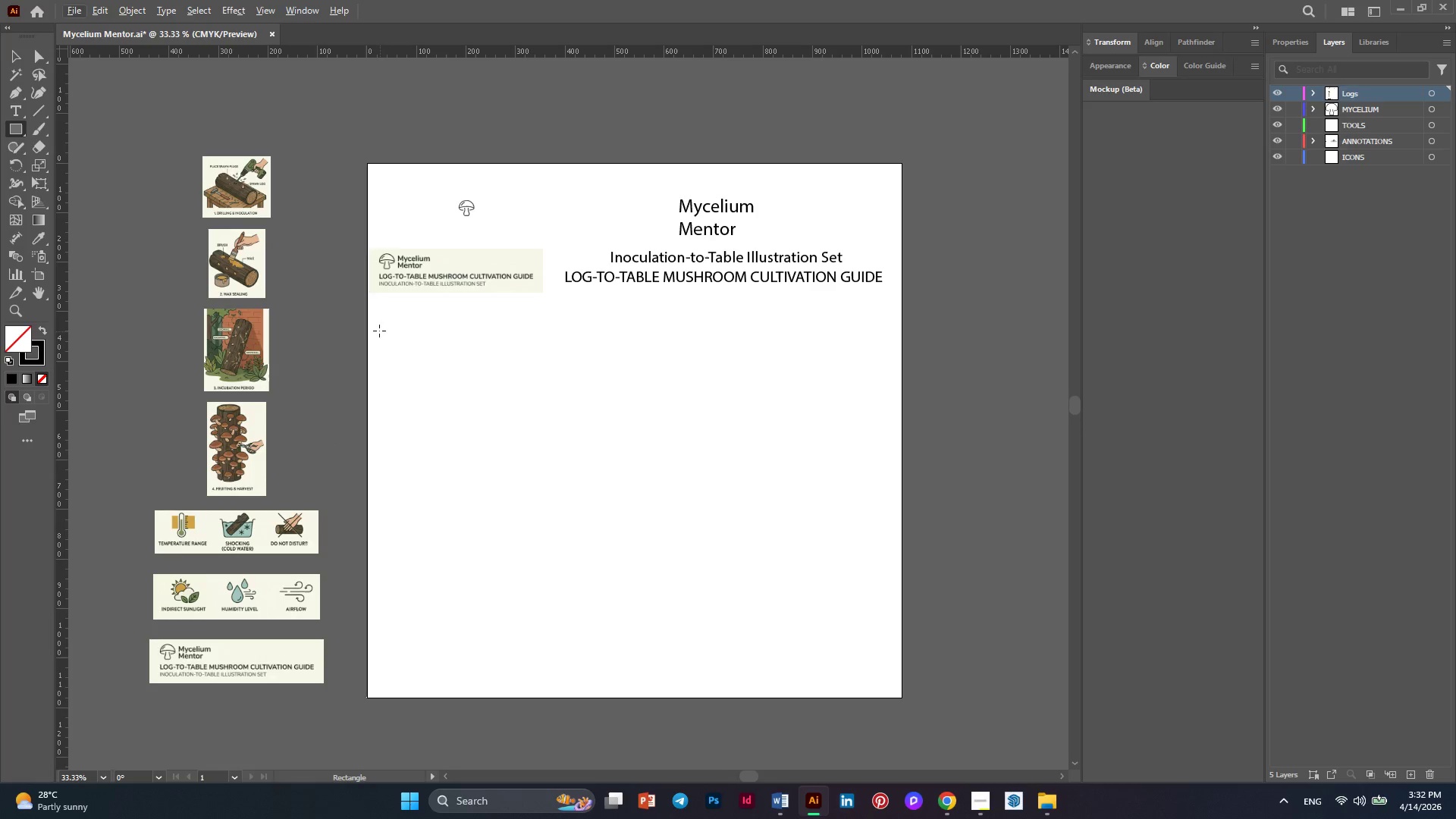 
left_click_drag(start_coordinate=[375, 326], to_coordinate=[416, 345])
 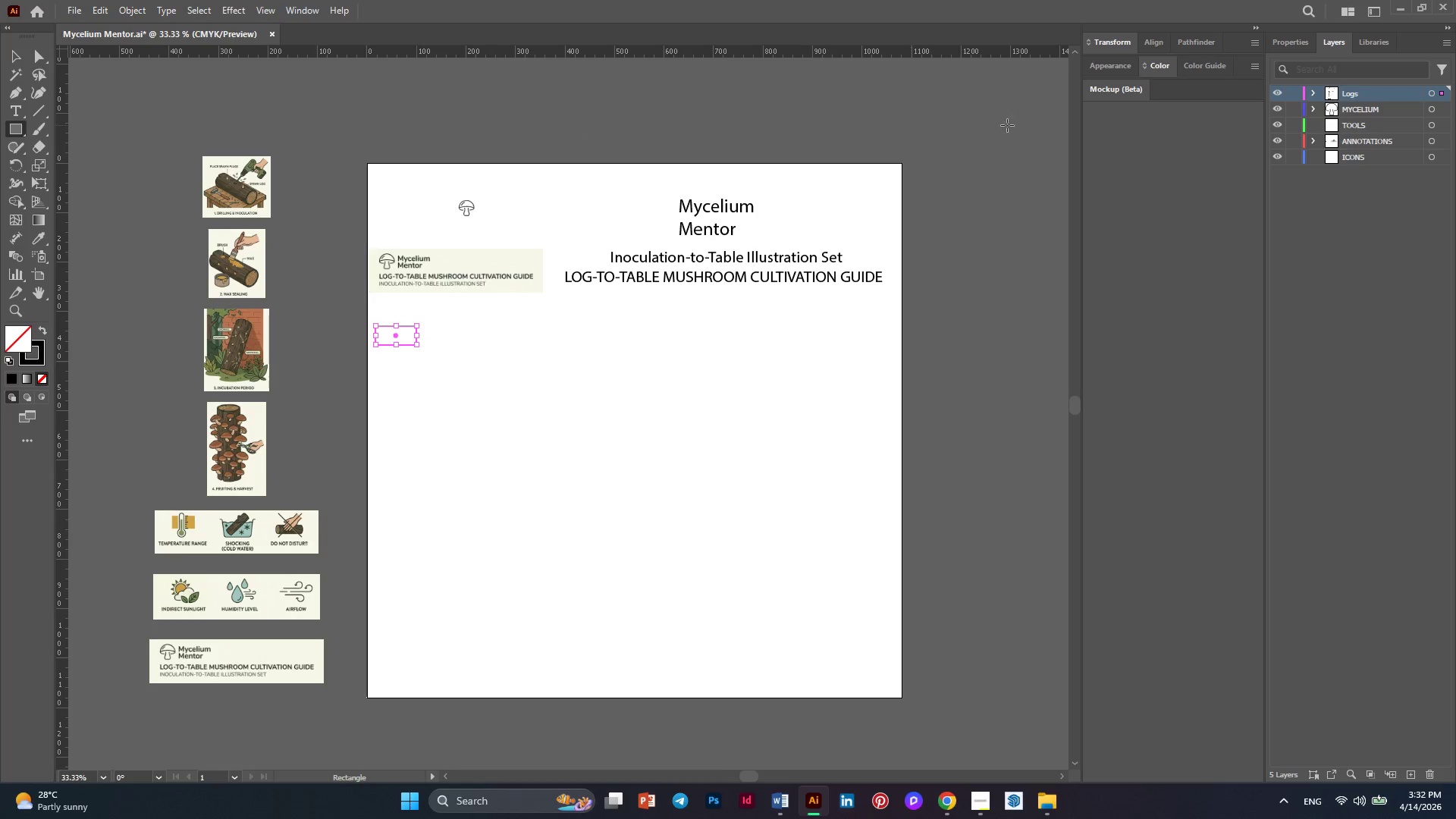 
left_click([1303, 51])
 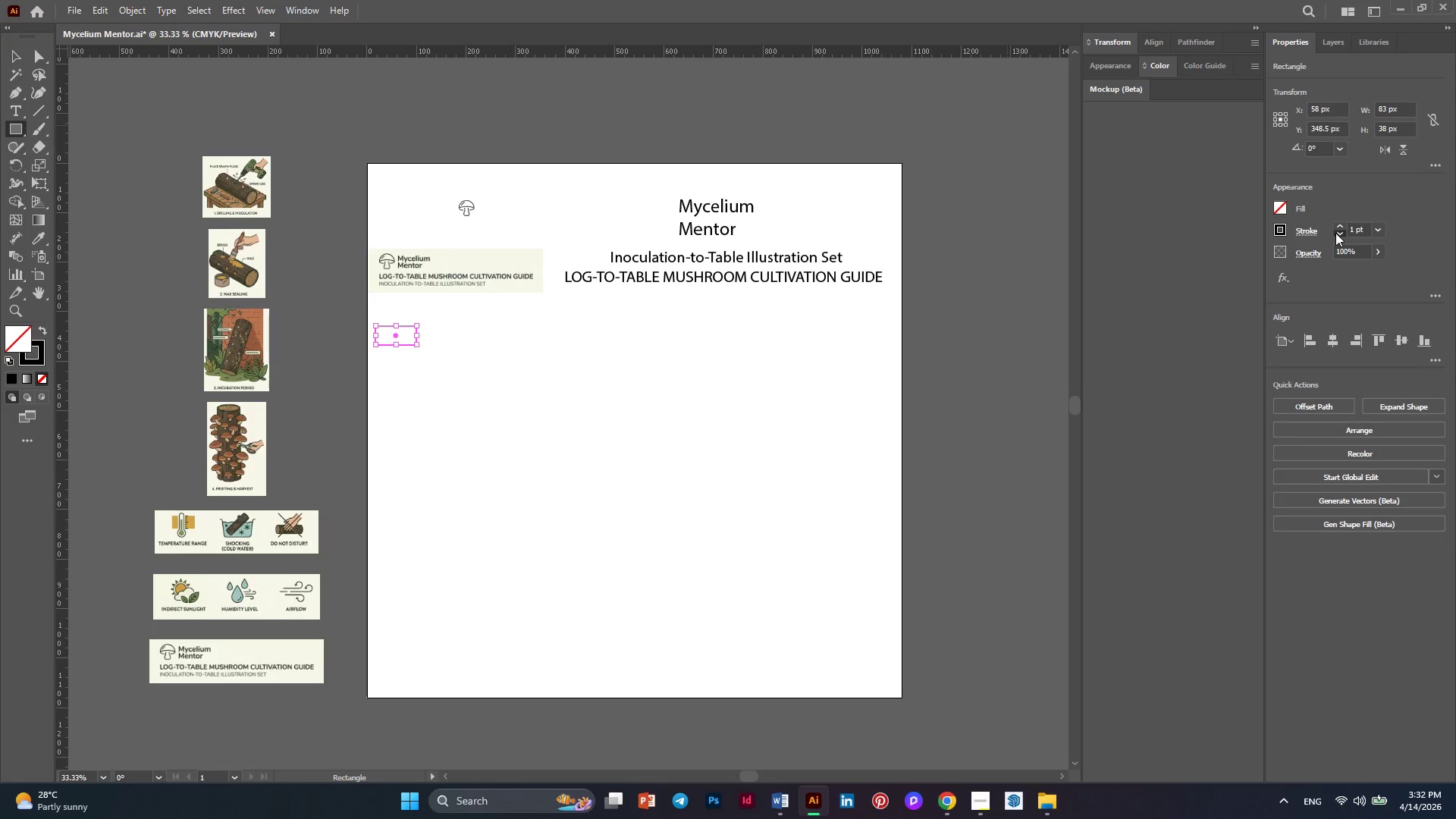 
left_click([1335, 233])
 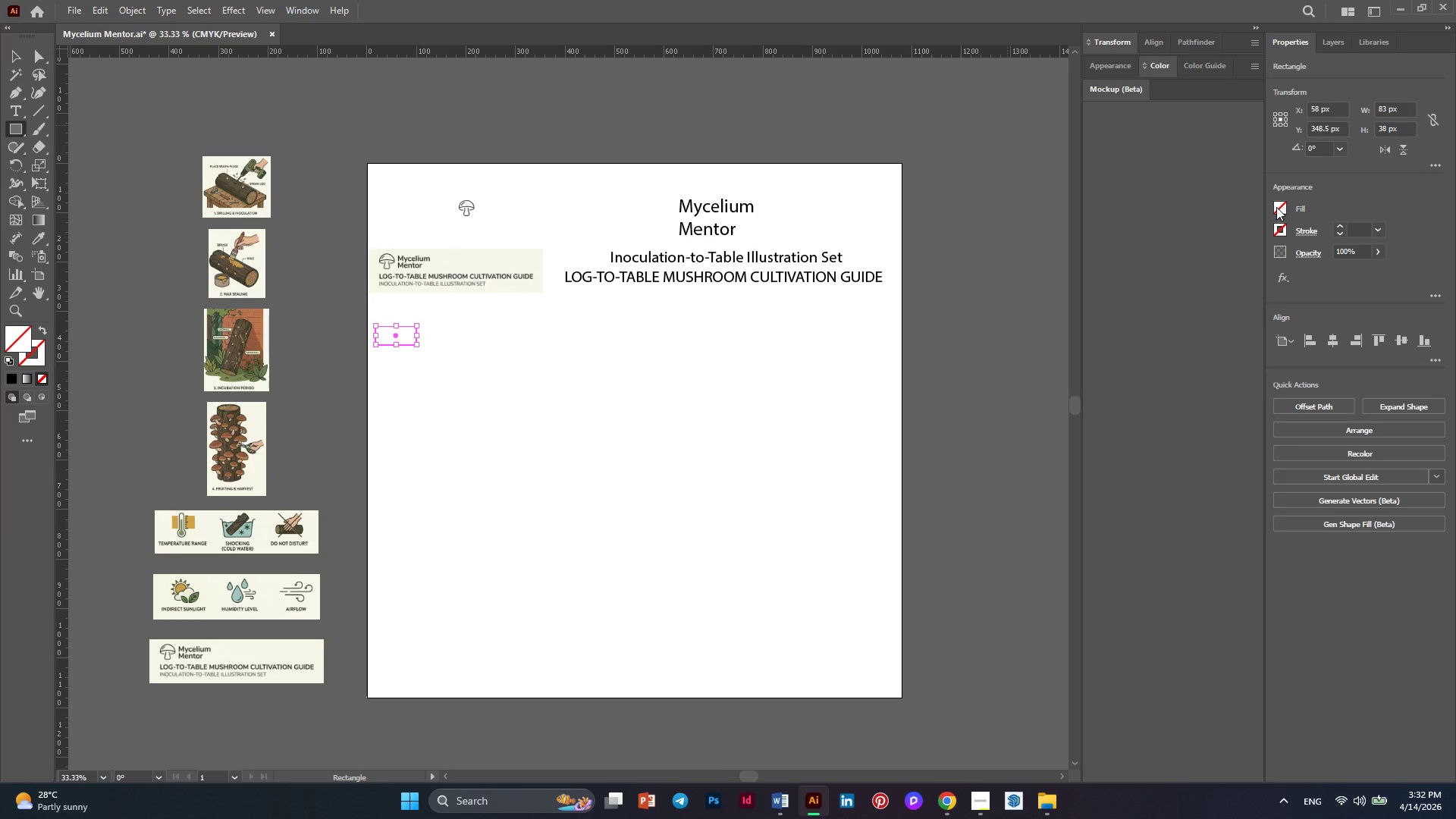 
left_click([1276, 207])
 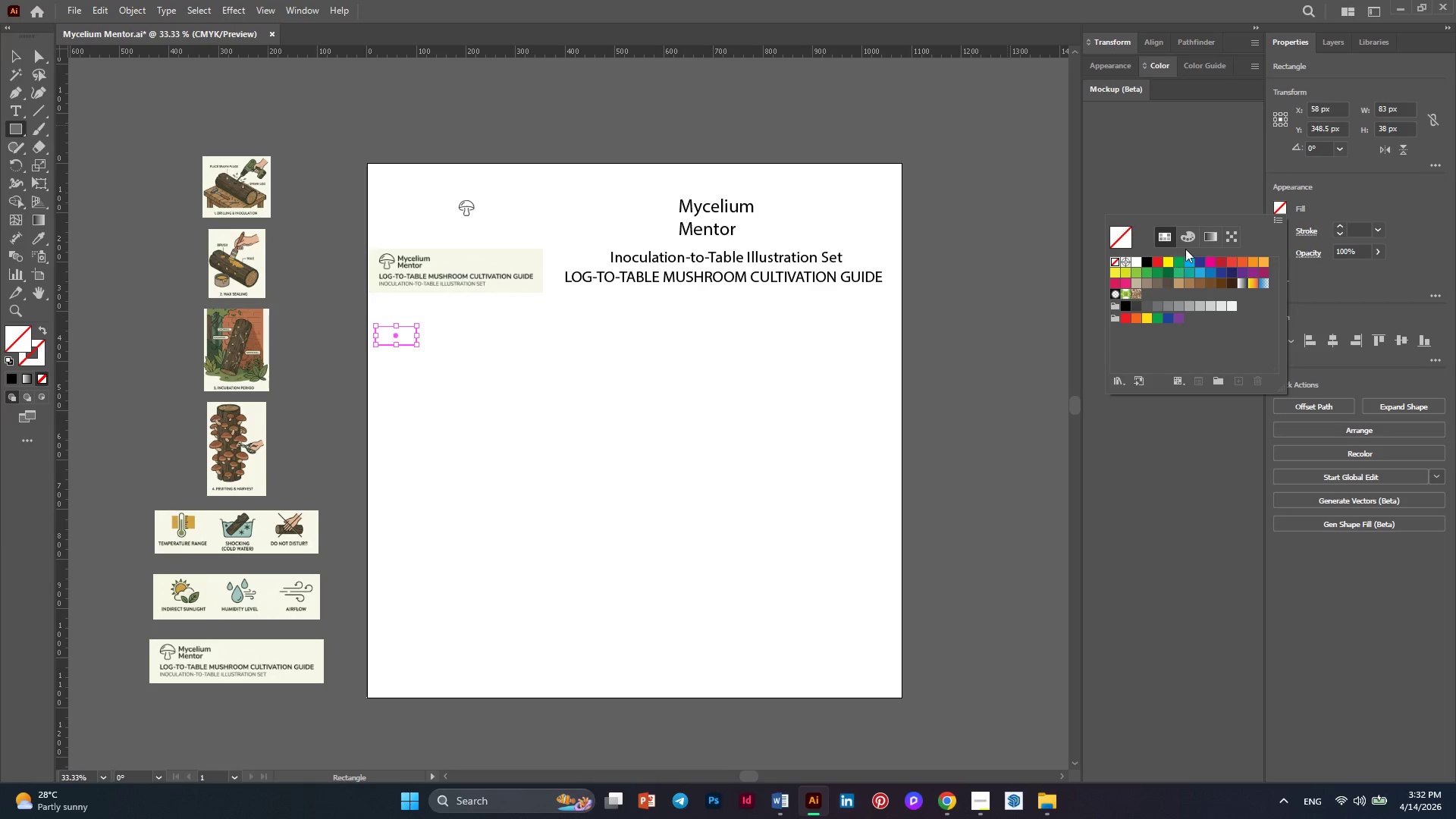 
left_click([1186, 240])
 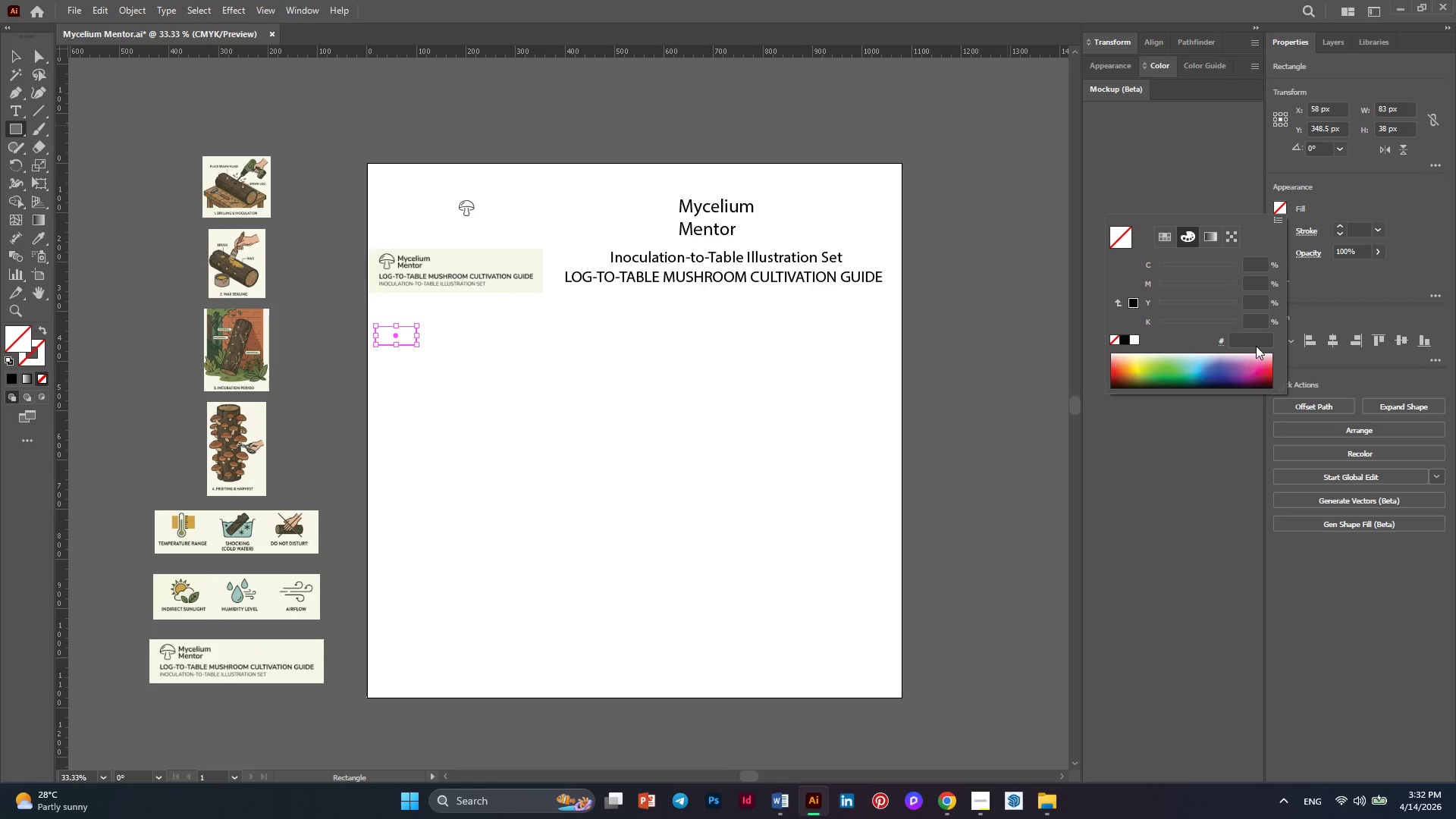 
left_click([1250, 339])
 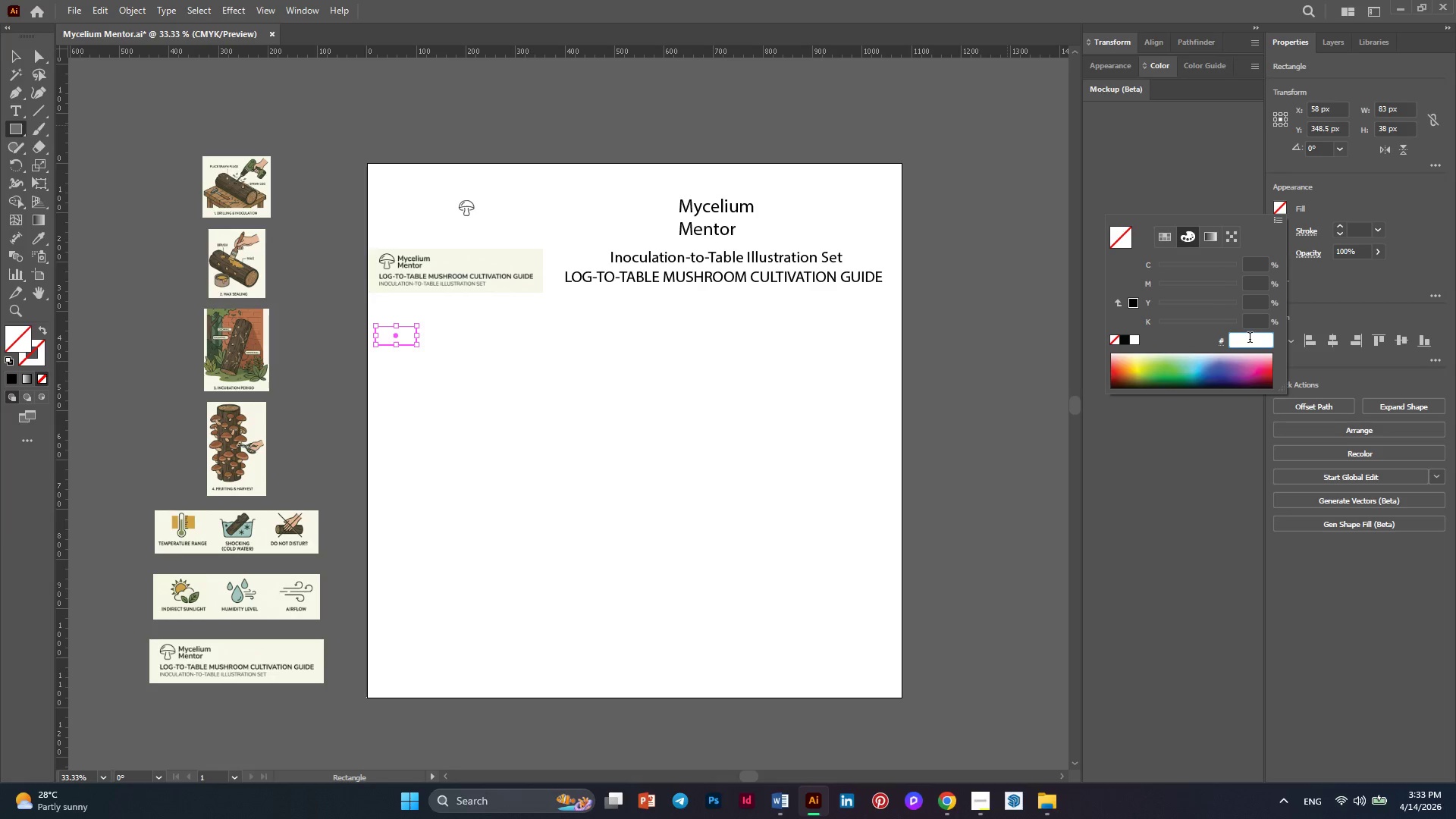 
key(Control+V)
 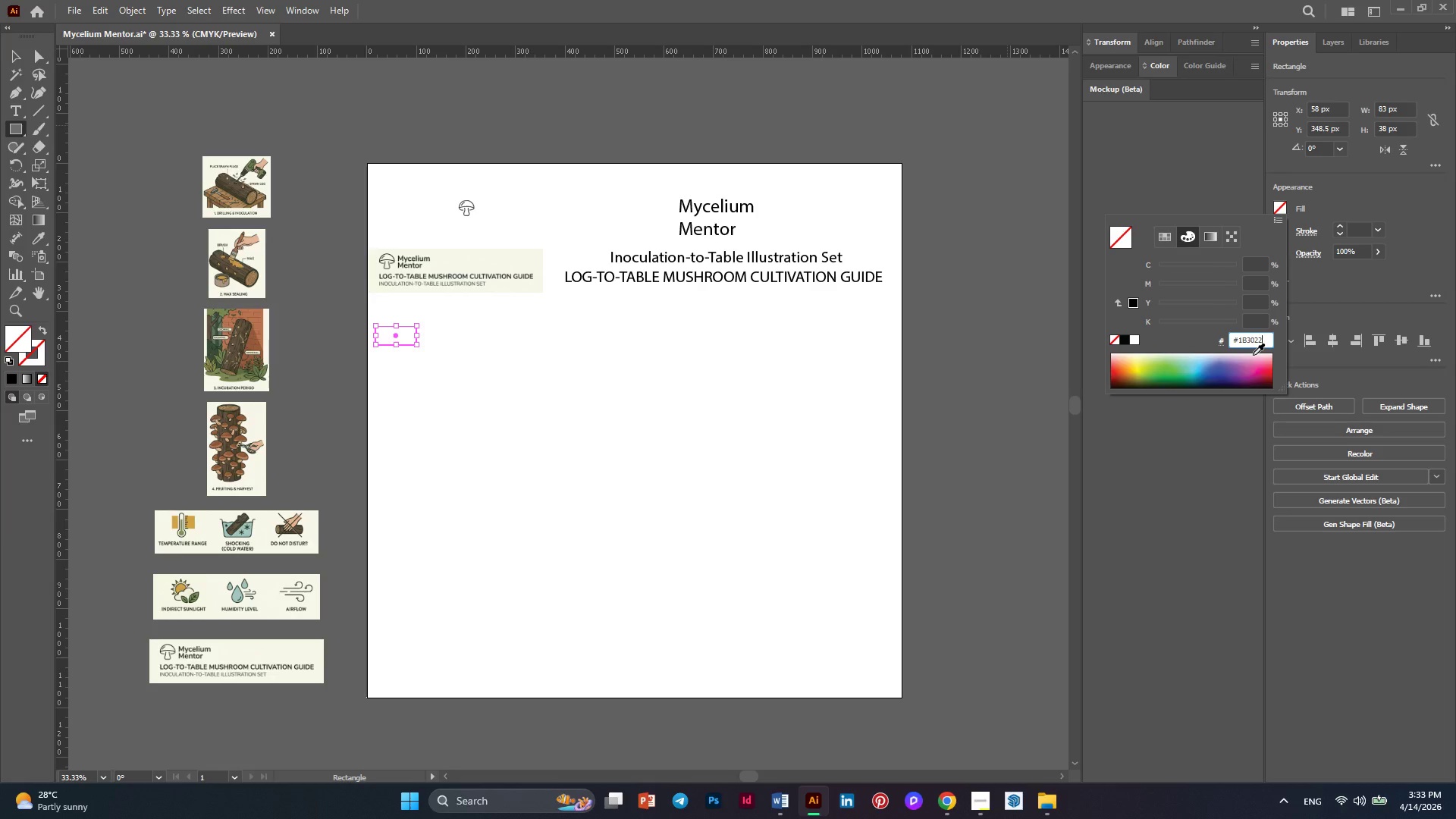 
key(Enter)
 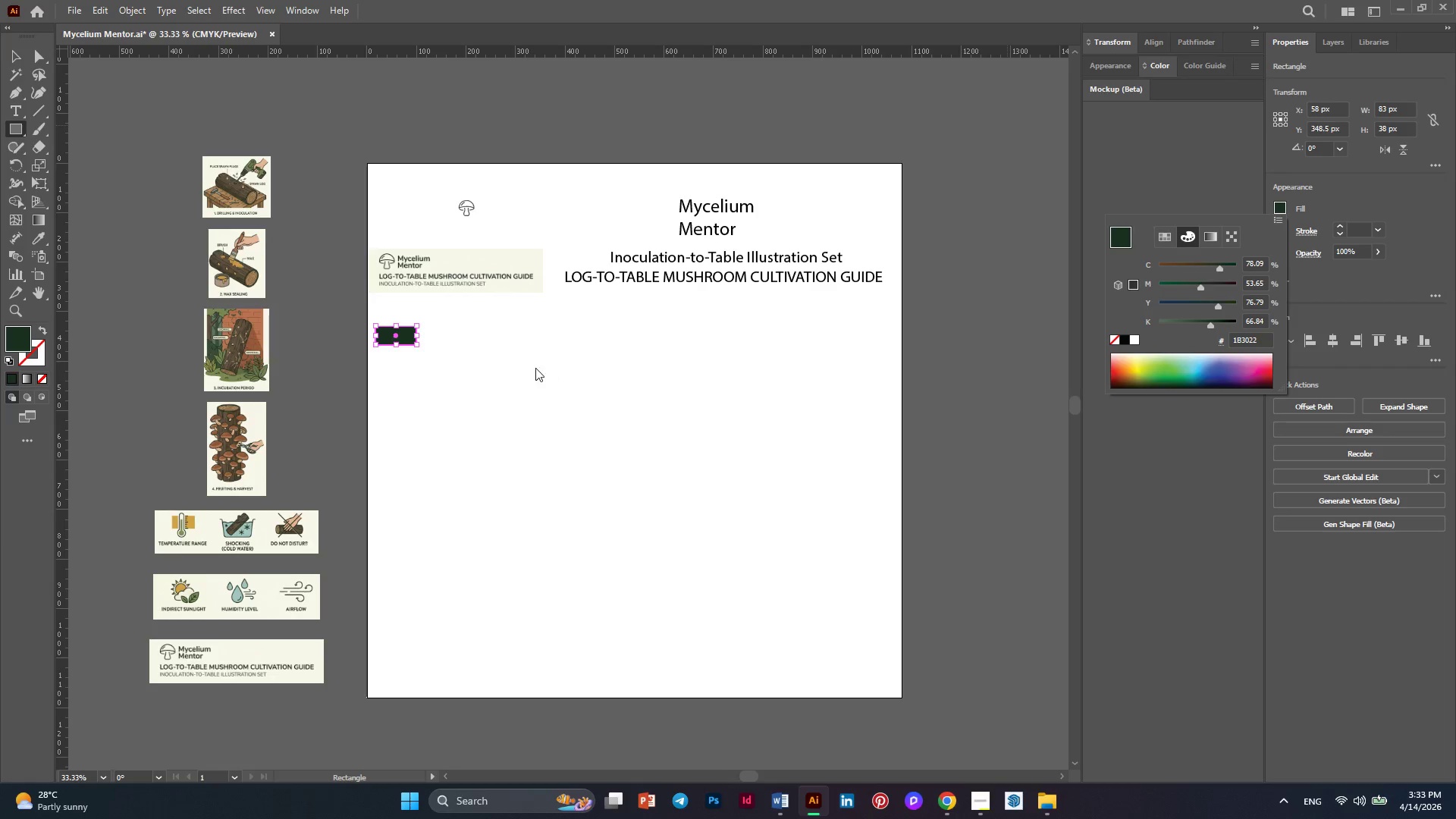 
hold_key(key=AltLeft, duration=0.41)
scroll: coordinate [422, 366], scroll_direction: up, amount: 5.0
 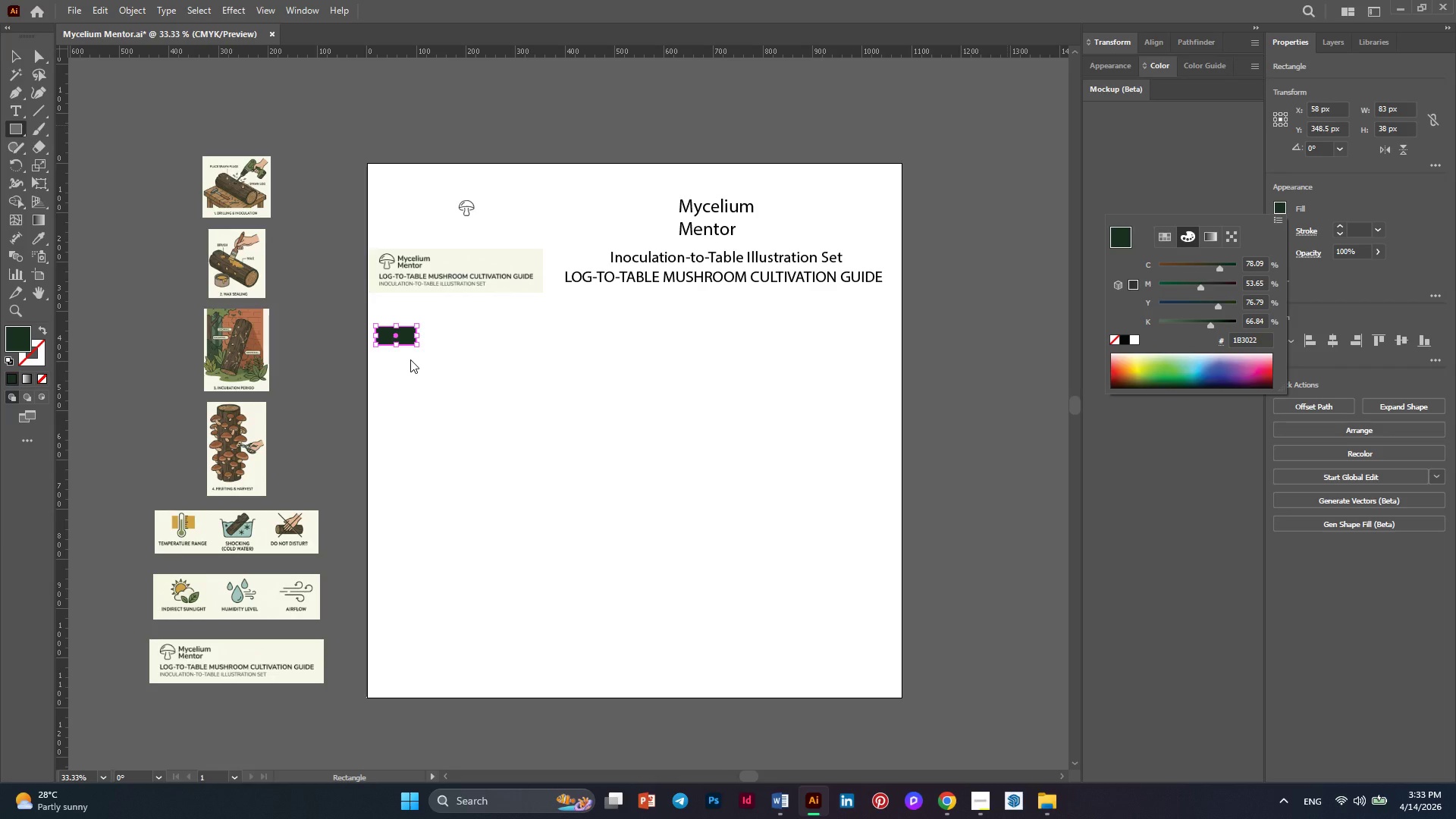 
hold_key(key=AltLeft, duration=0.42)
scroll: coordinate [410, 359], scroll_direction: up, amount: 4.0
 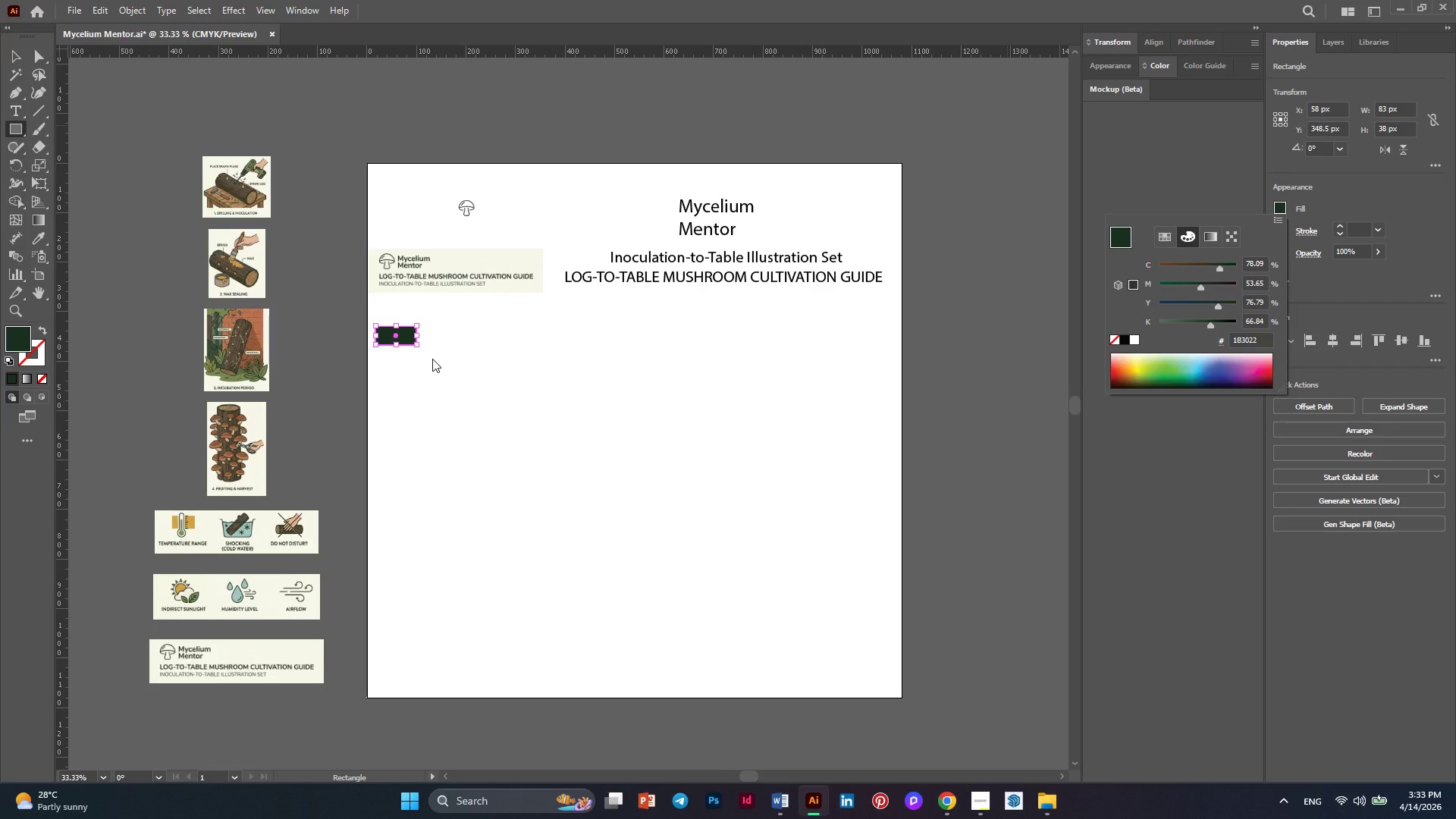 
left_click([432, 359])
 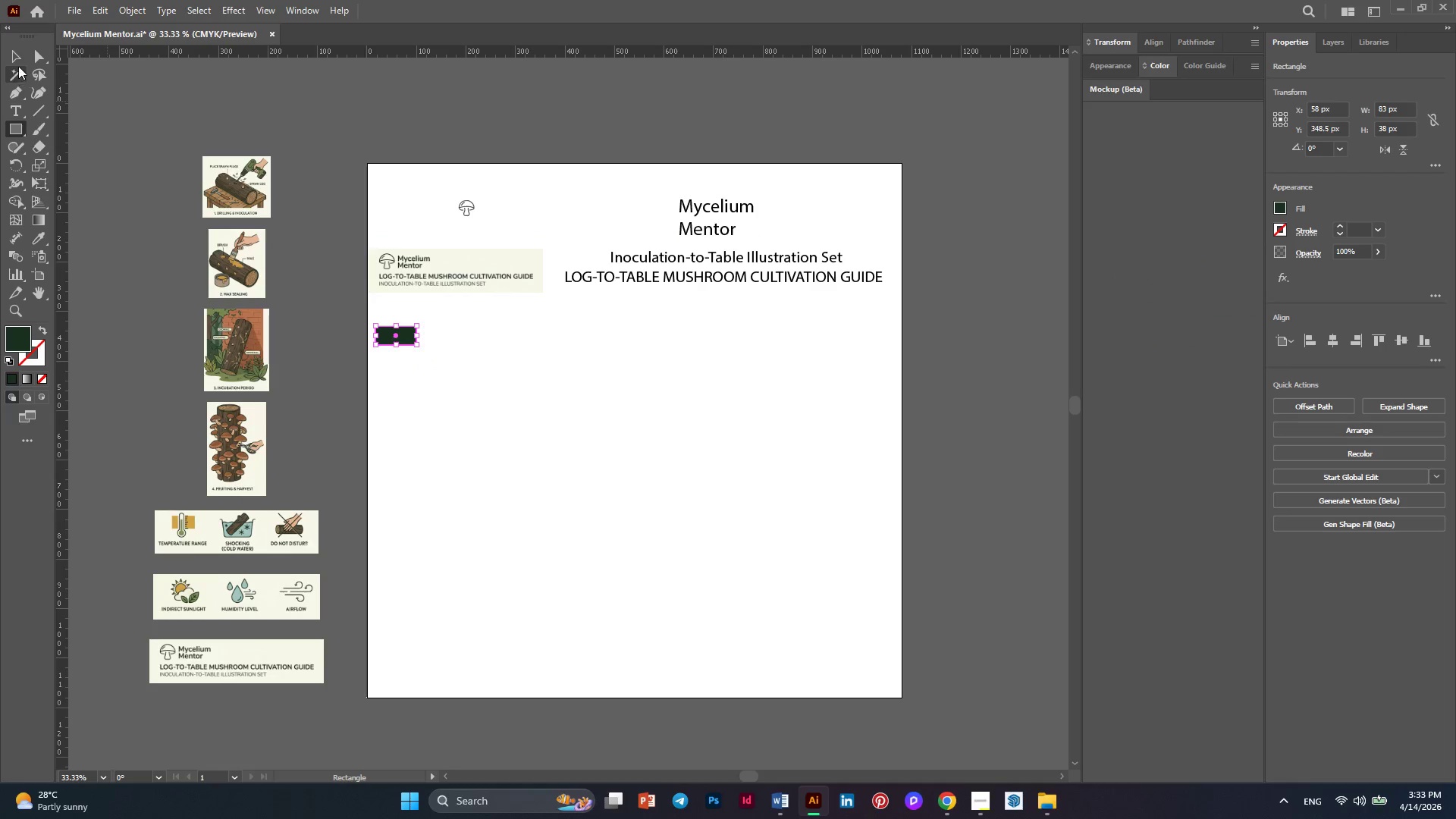 
left_click([11, 51])
 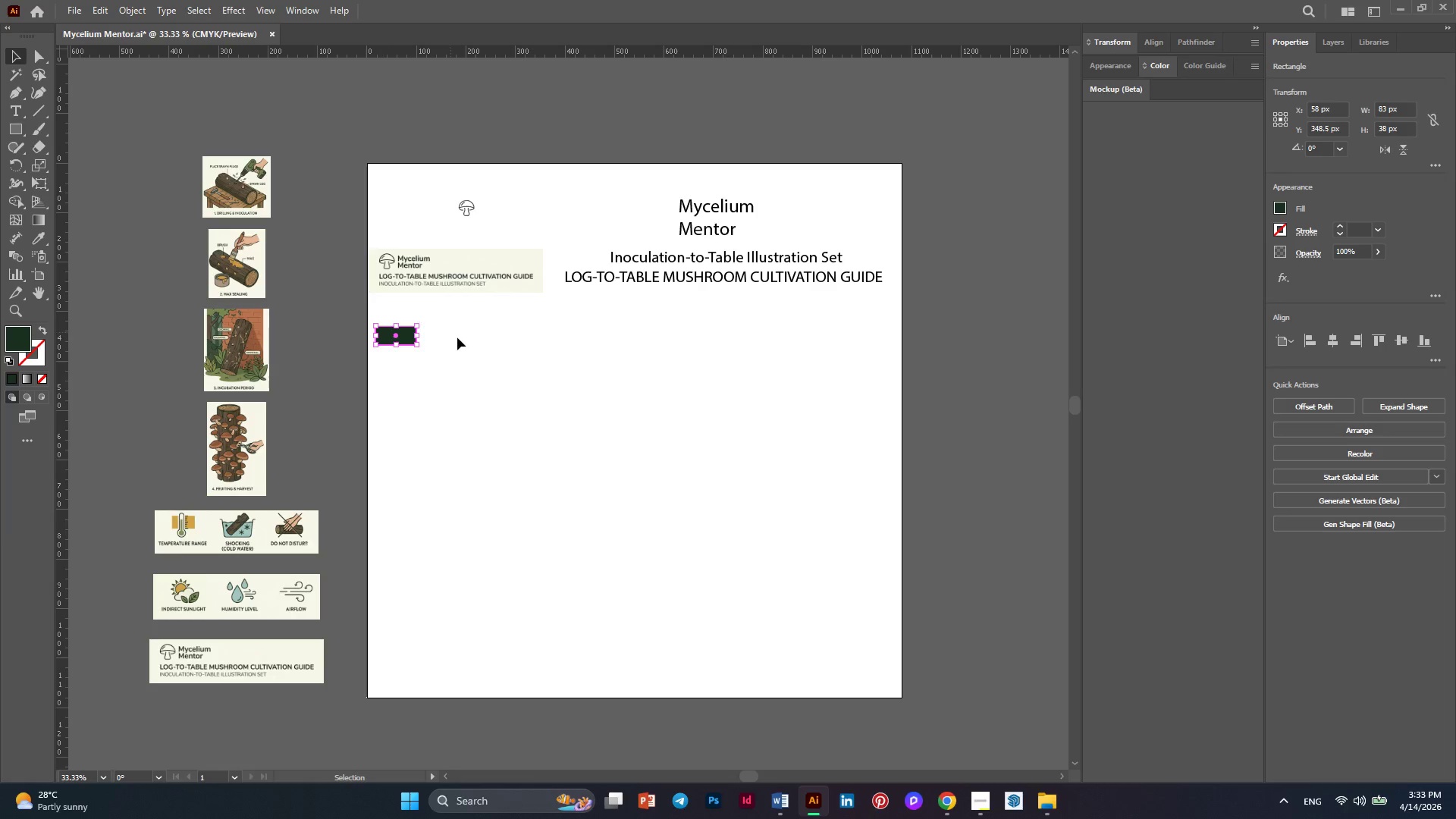 
left_click([463, 341])
 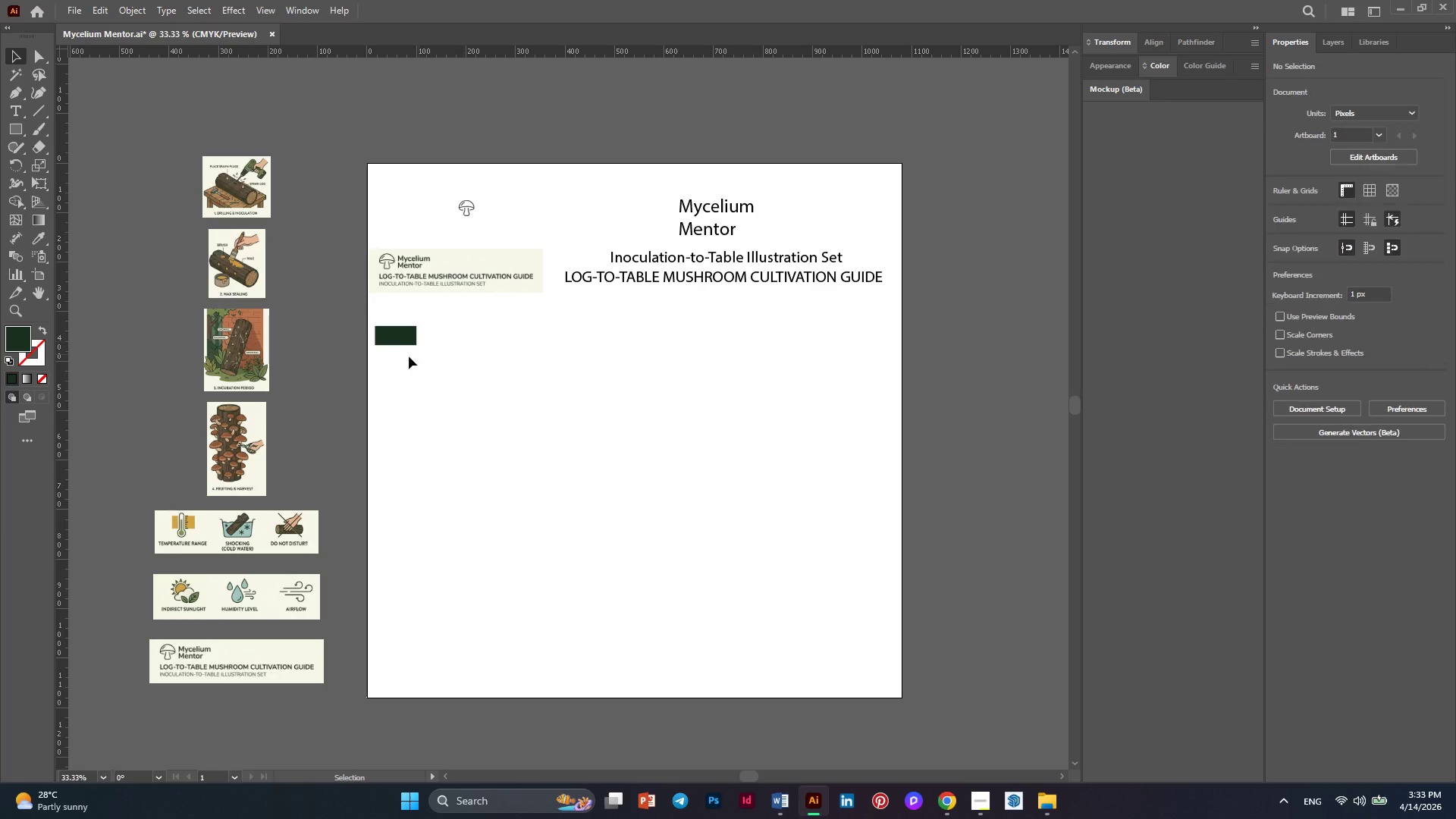 
hold_key(key=AltLeft, duration=0.33)
scroll: coordinate [405, 357], scroll_direction: up, amount: 4.0
 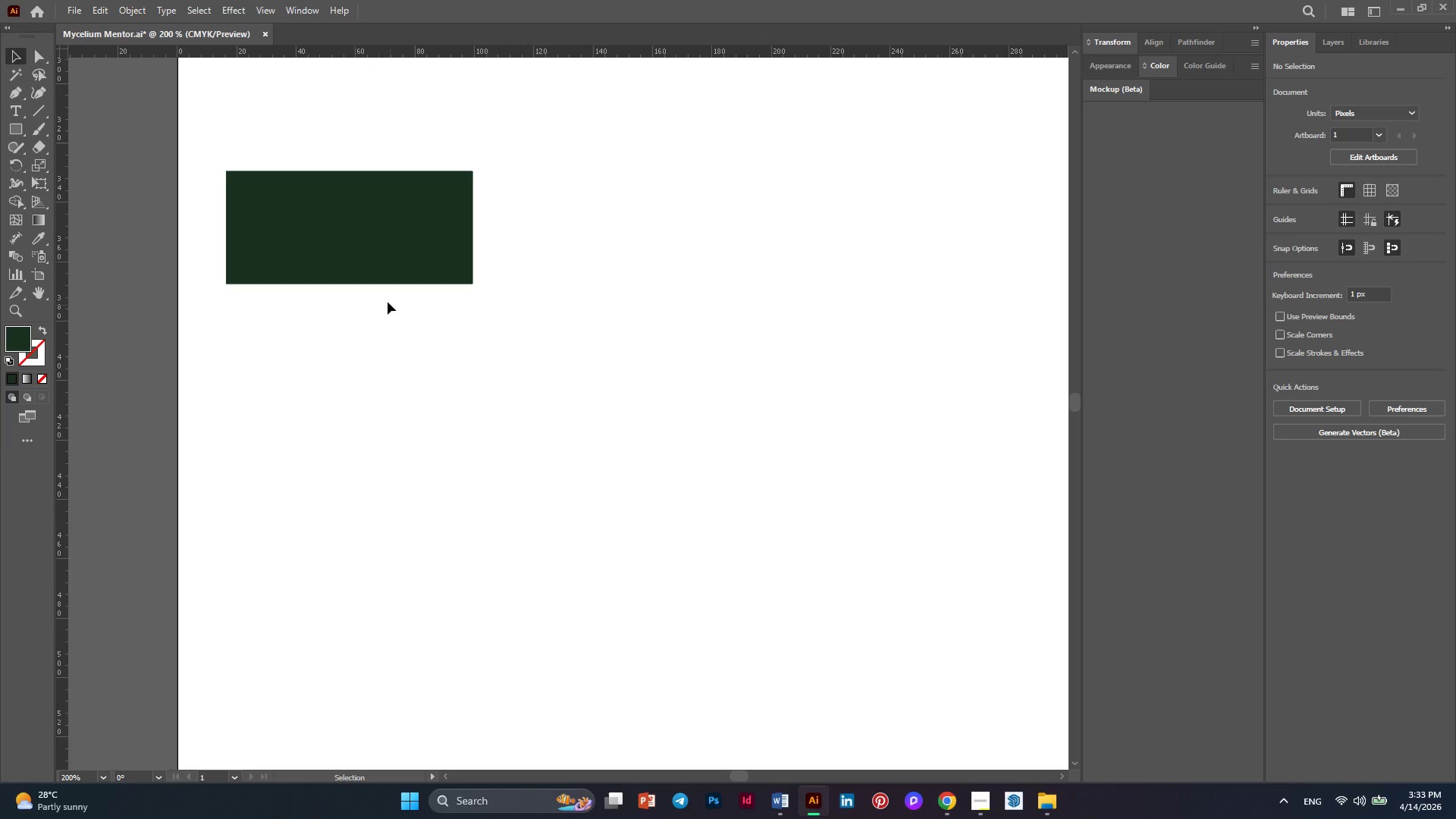 
key(Alt+AltLeft)
 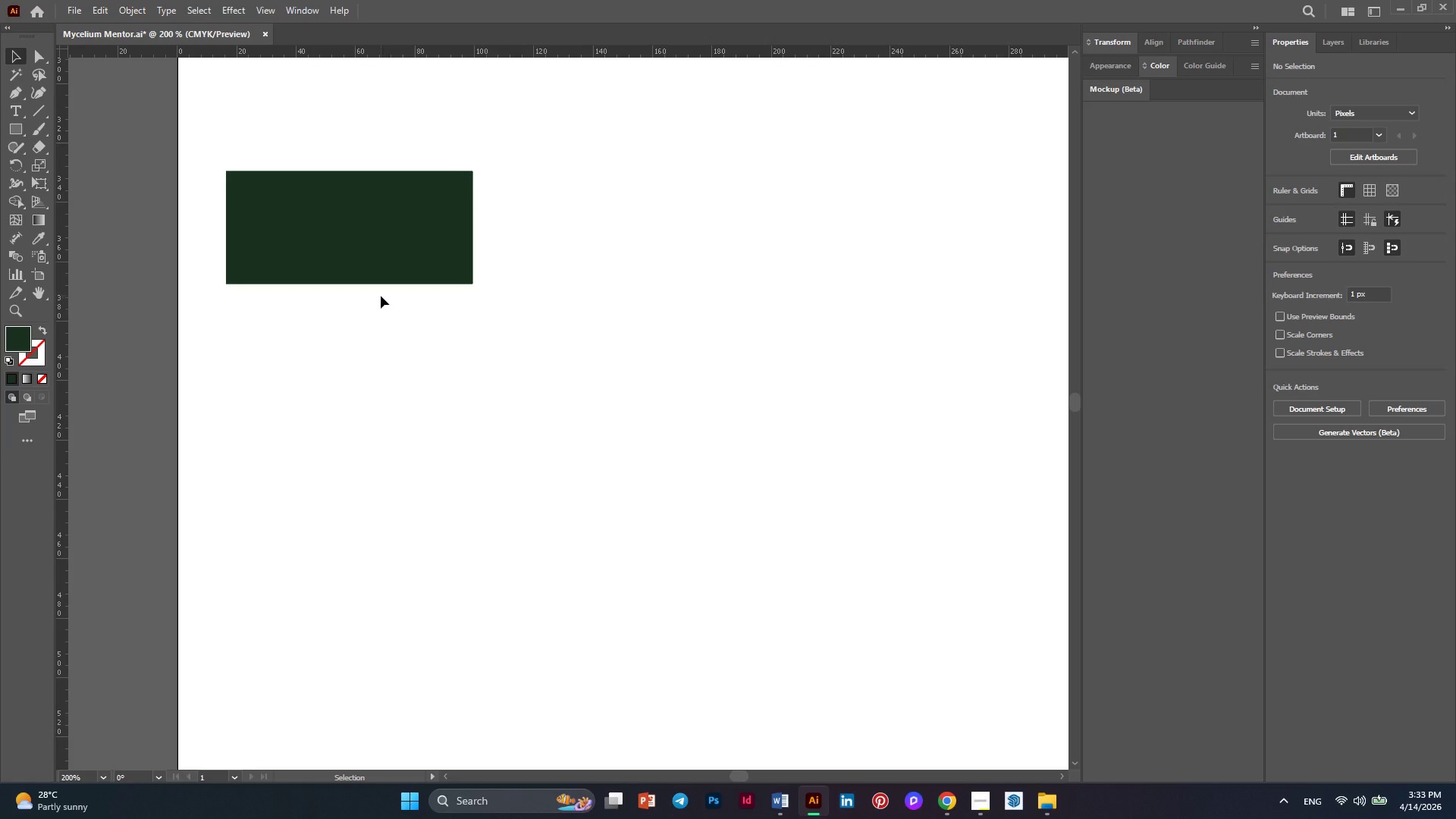 
scroll: coordinate [381, 296], scroll_direction: up, amount: 1.0
 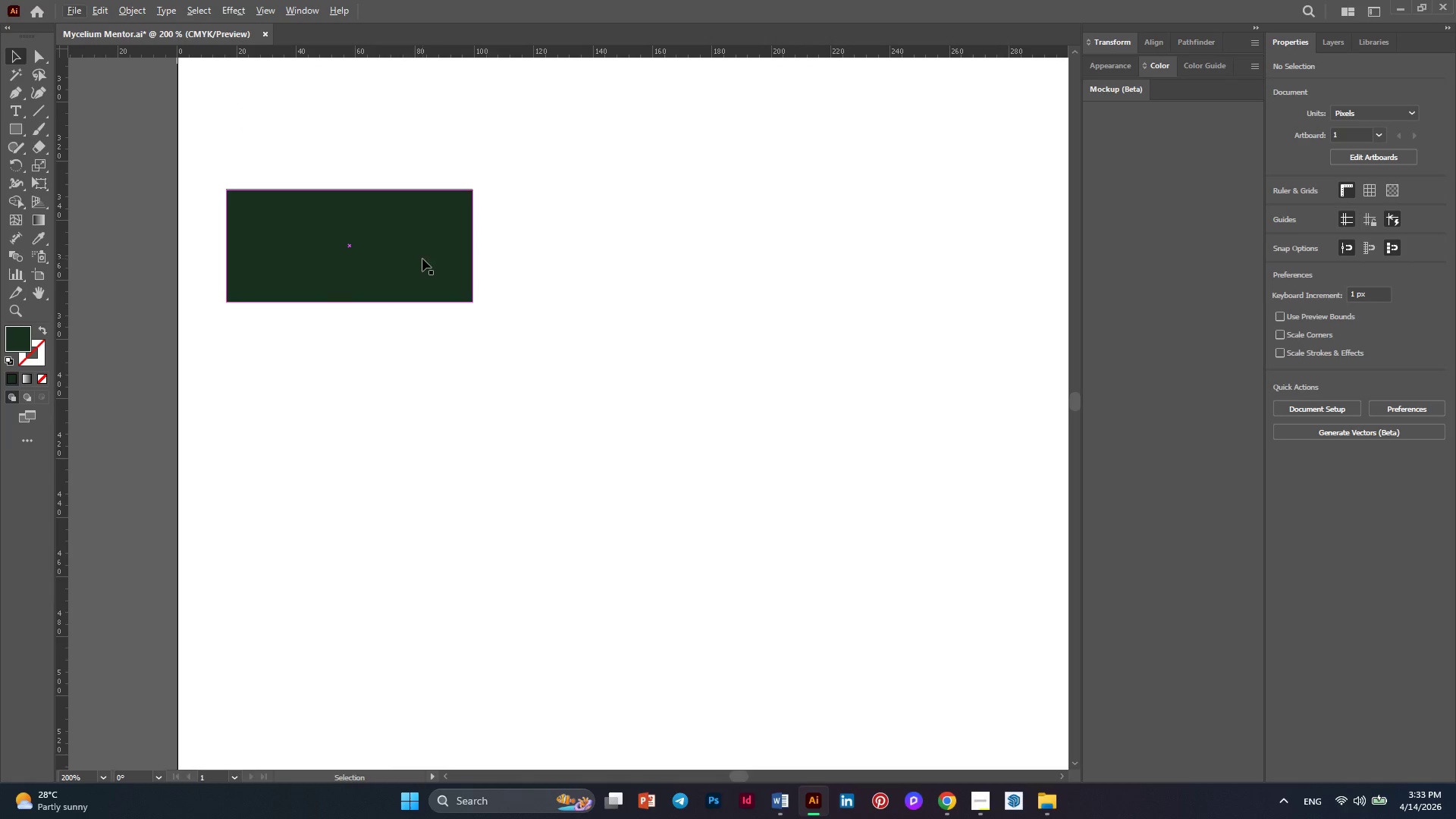 
left_click([422, 259])
 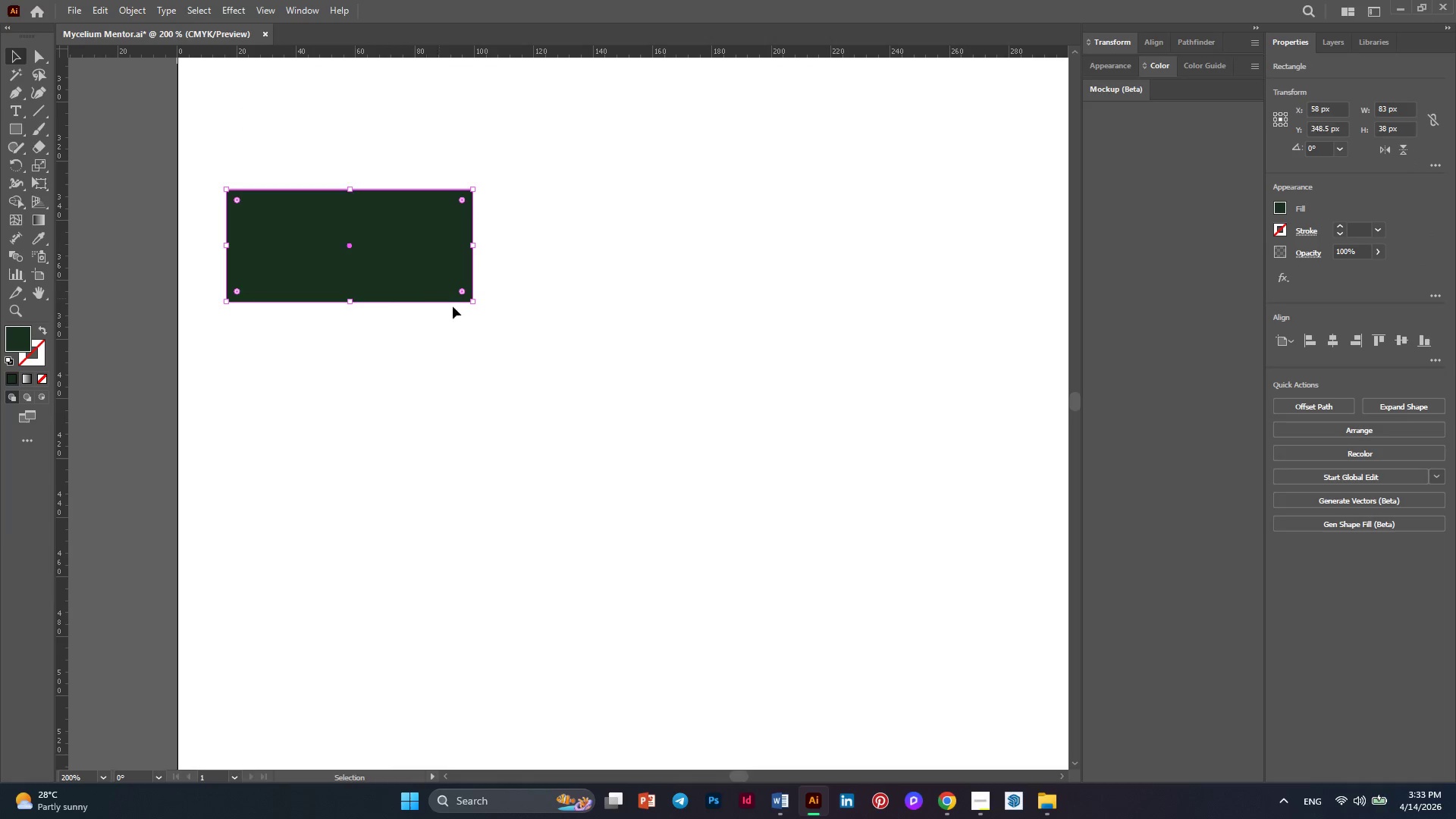 
key(Alt+AltLeft)
 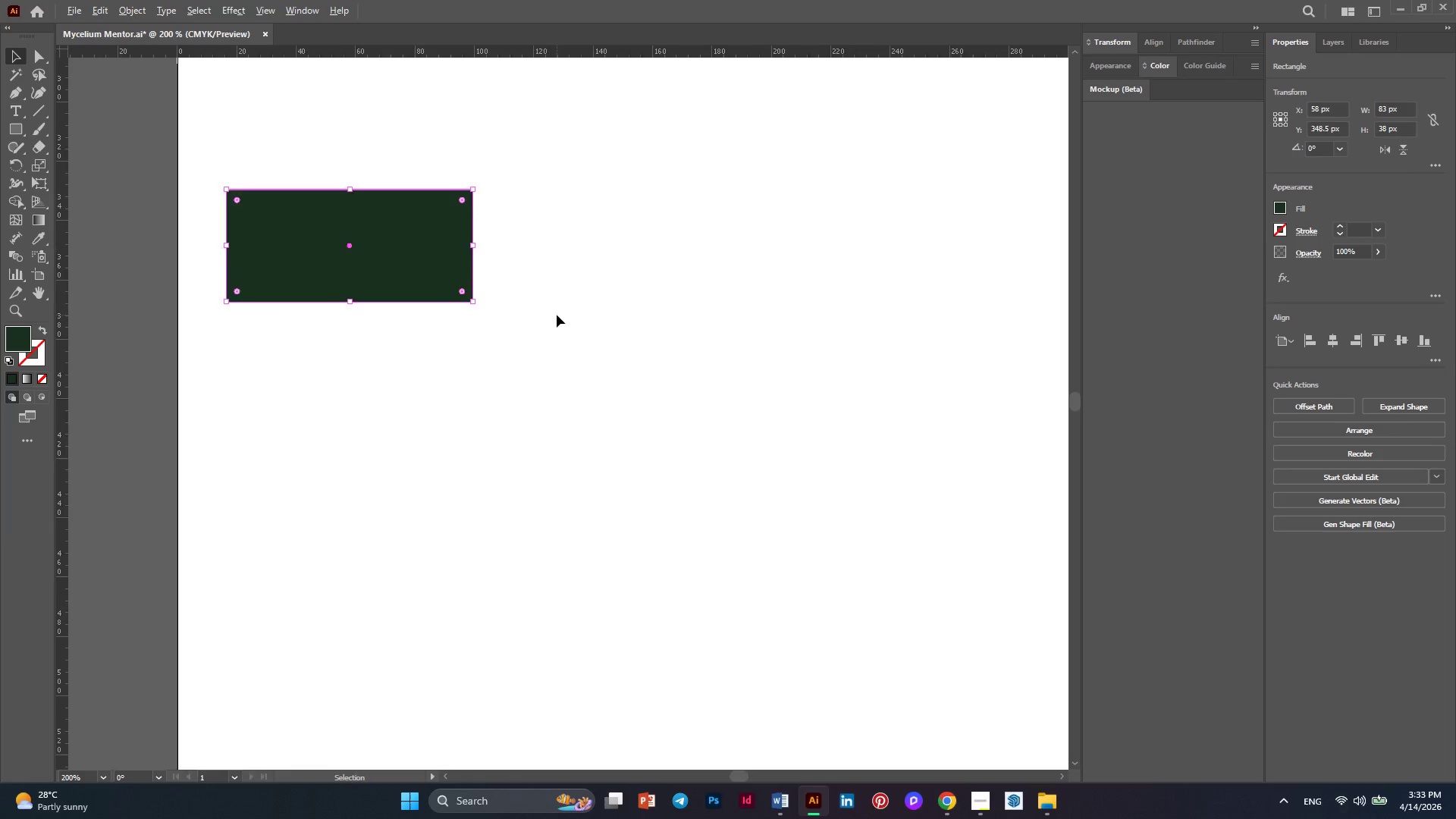 
scroll: coordinate [557, 315], scroll_direction: down, amount: 1.0
 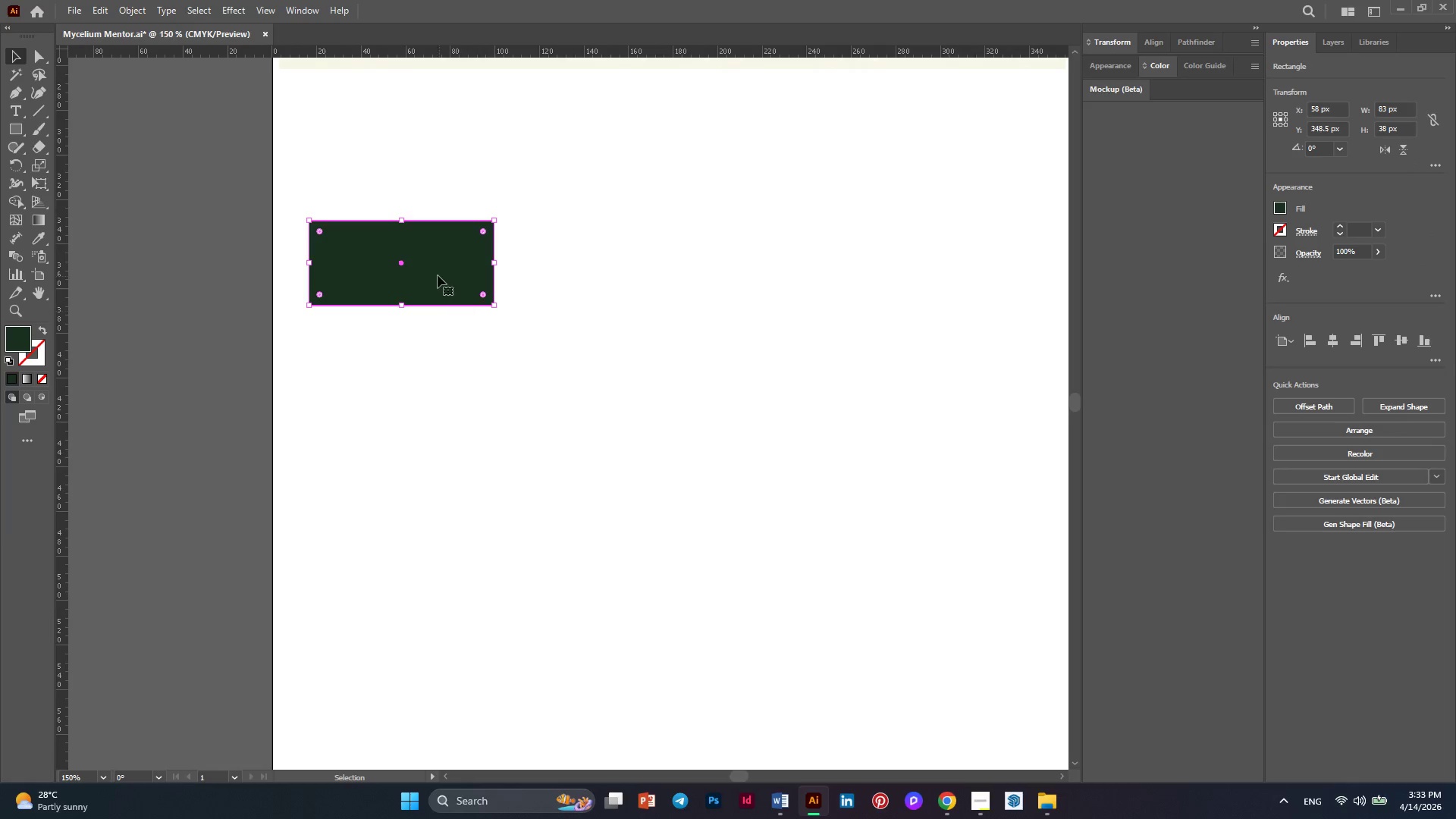 
hold_key(key=AltLeft, duration=3.33)
left_click_drag(start_coordinate=[438, 275], to_coordinate=[435, 397])
 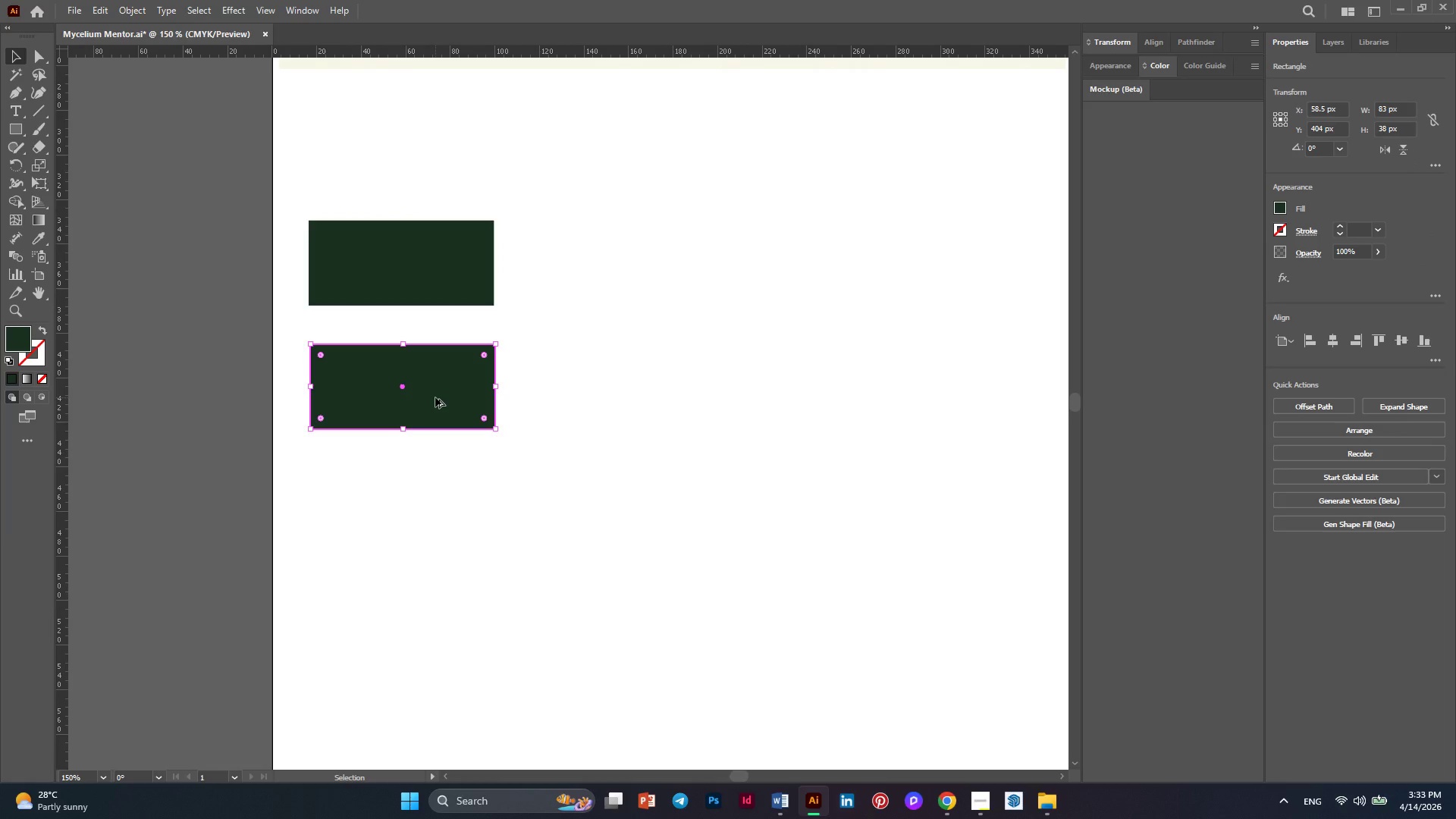 
left_click_drag(start_coordinate=[435, 397], to_coordinate=[435, 519])
 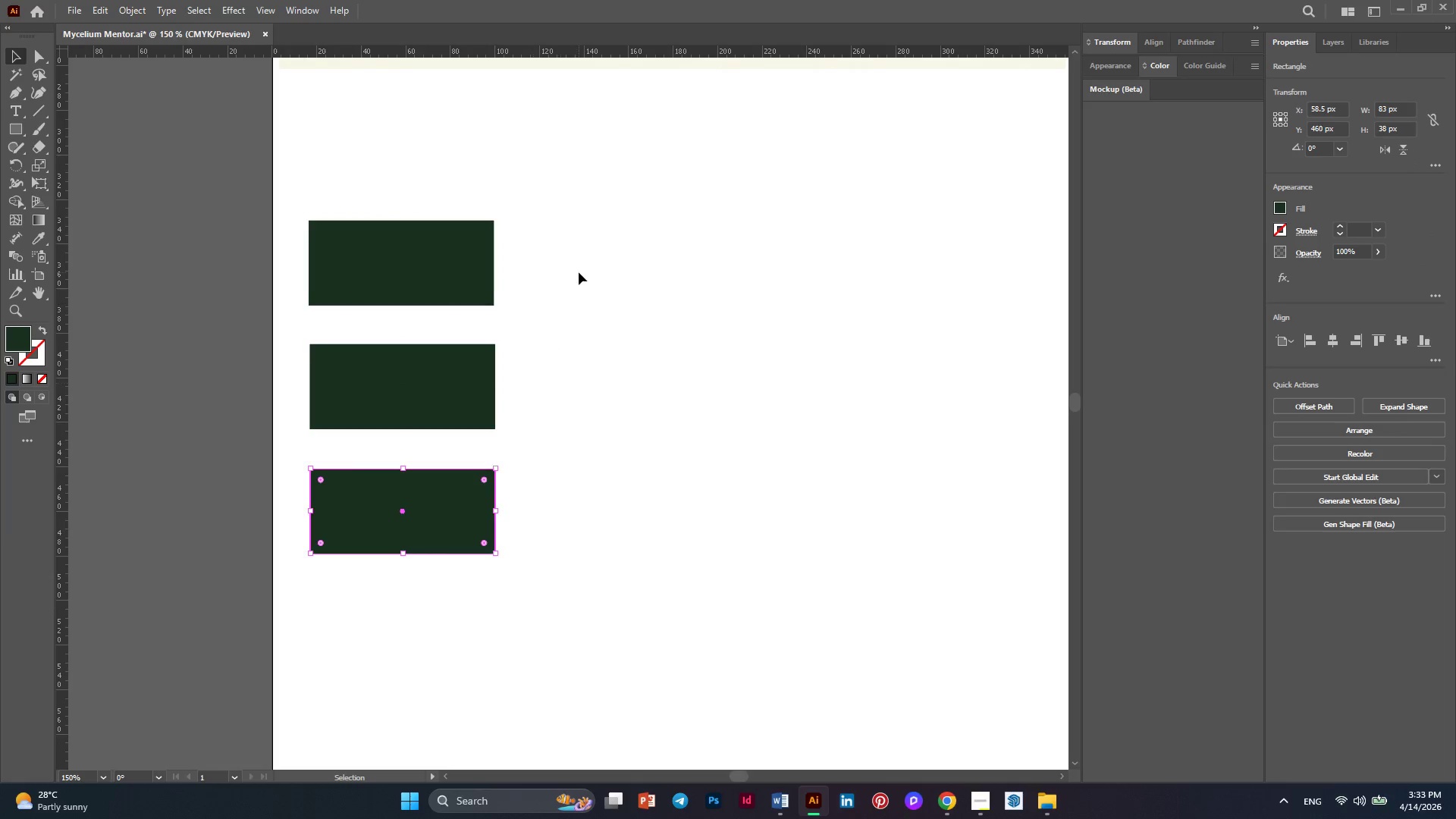 
scroll: coordinate [579, 272], scroll_direction: down, amount: 5.0
 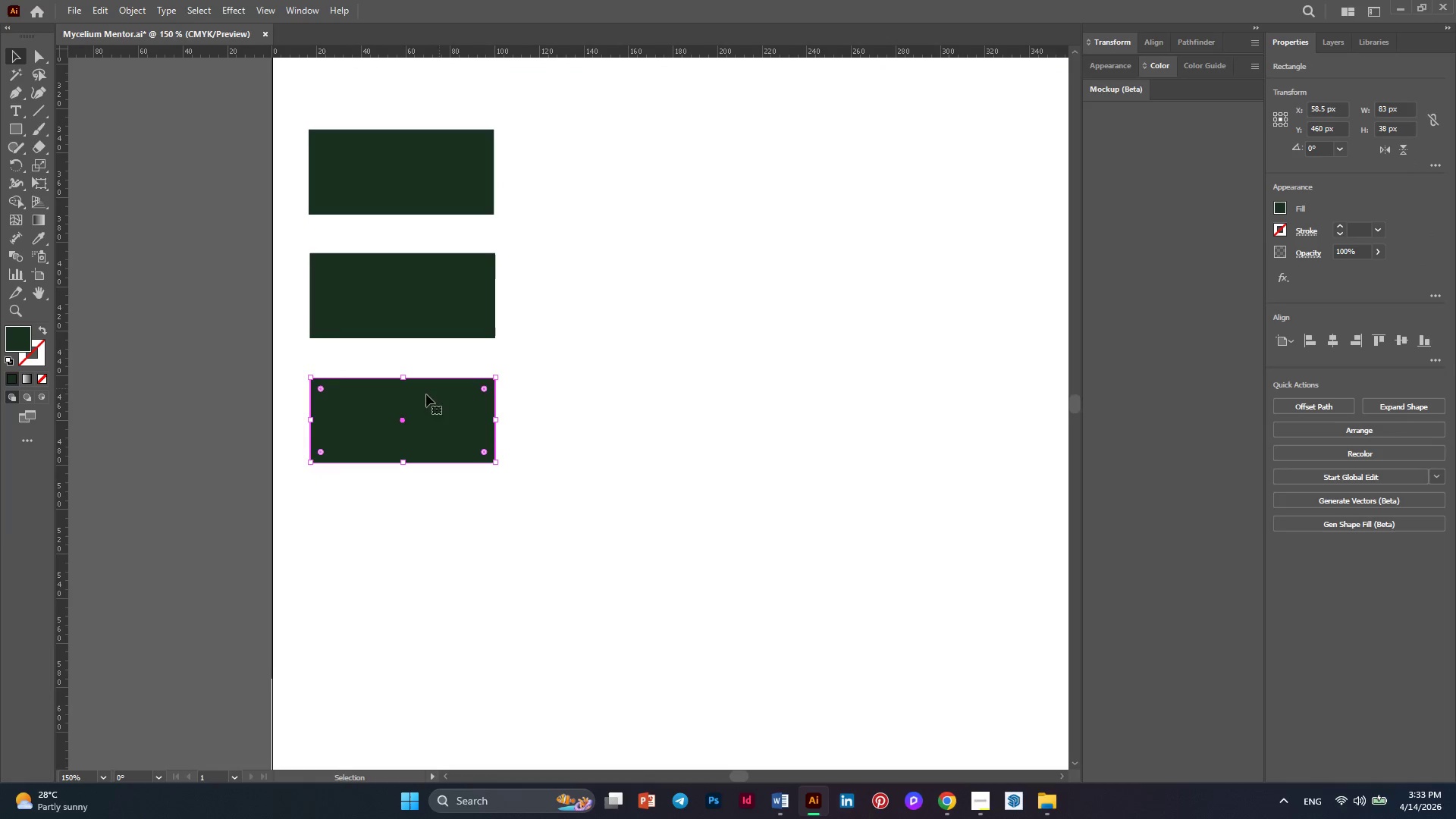 
hold_key(key=AltLeft, duration=2.84)
left_click_drag(start_coordinate=[413, 407], to_coordinate=[412, 532])
 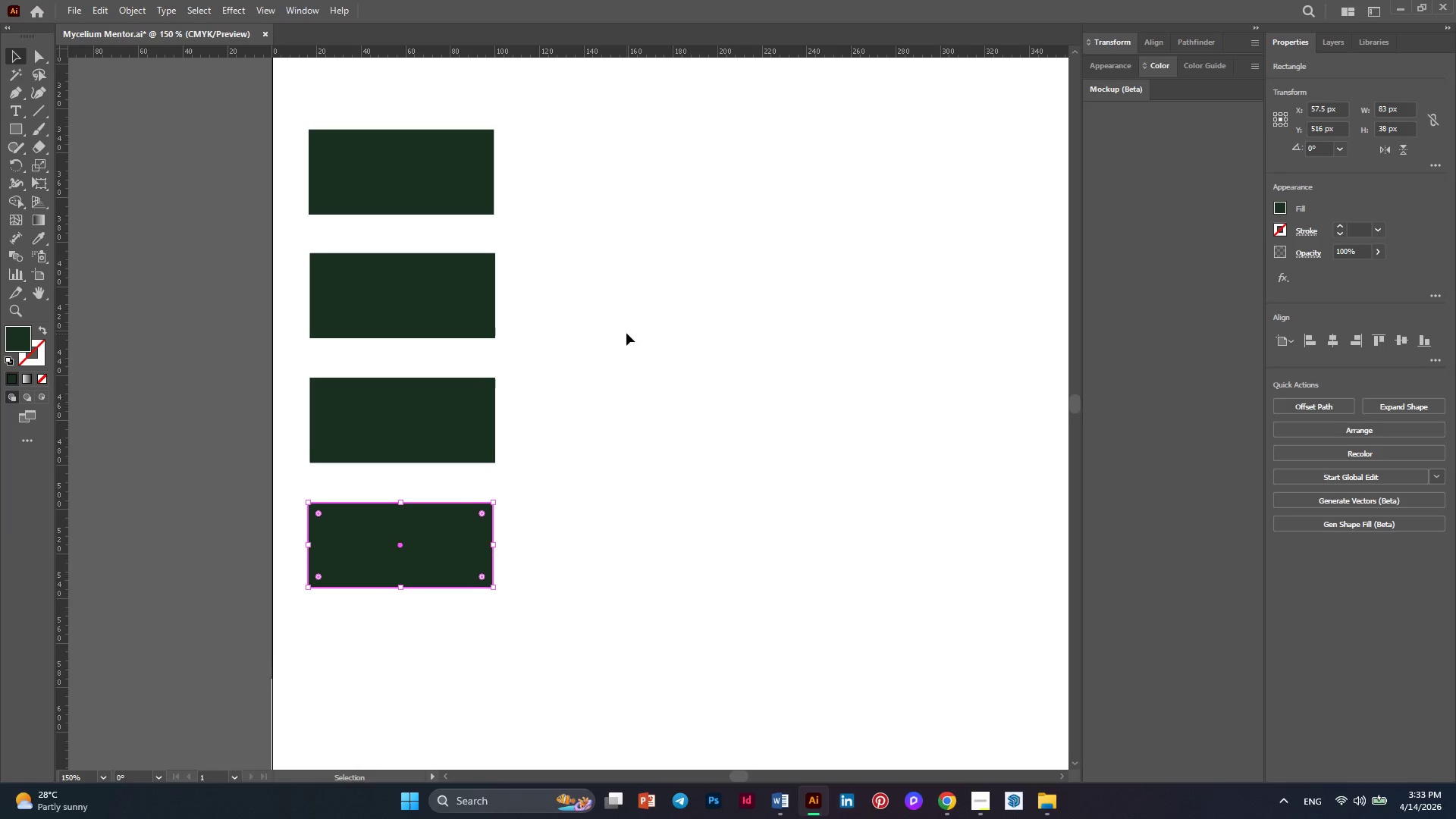 
scroll: coordinate [626, 333], scroll_direction: down, amount: 3.0
 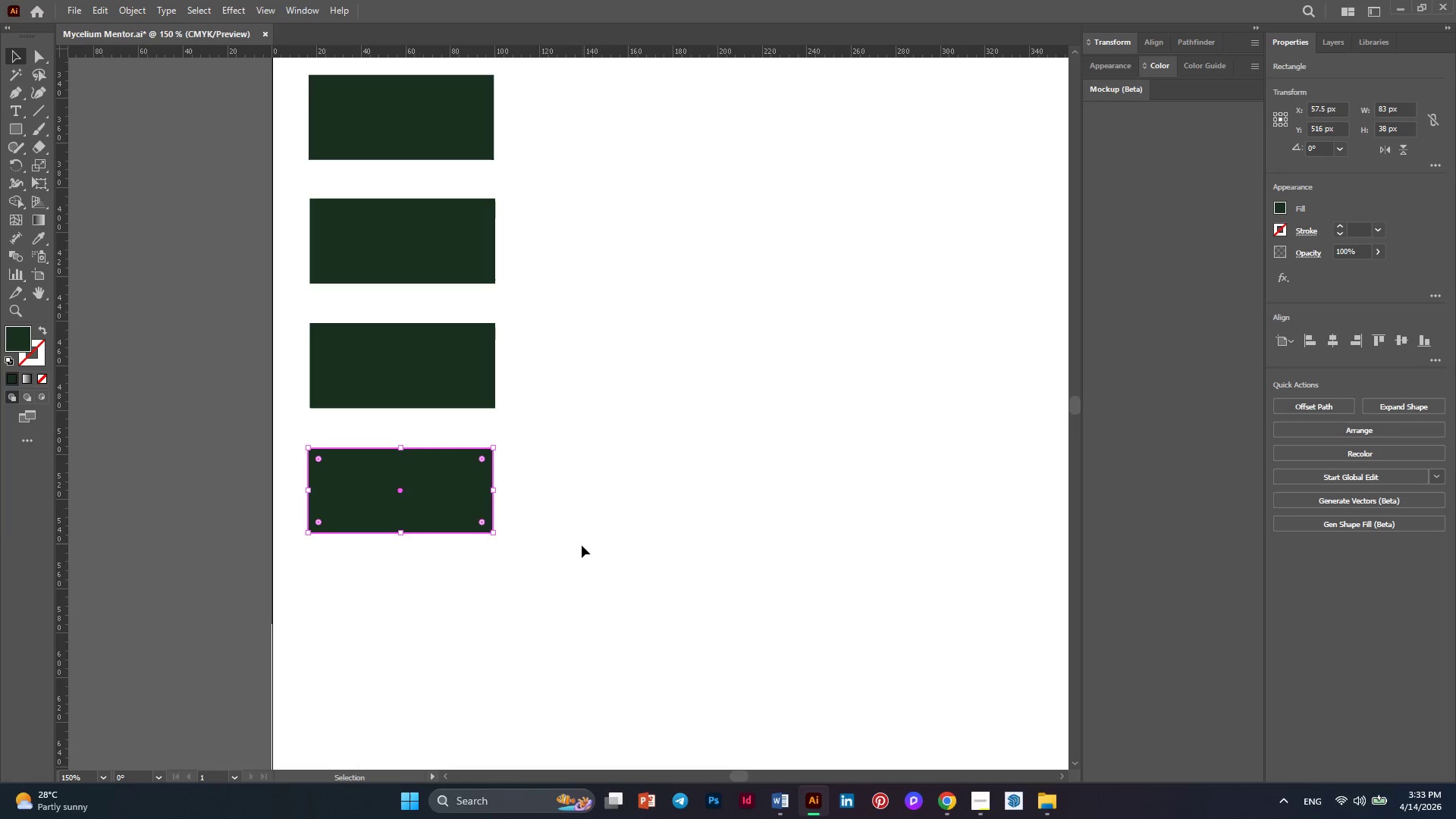 
left_click_drag(start_coordinate=[582, 557], to_coordinate=[379, 306])
 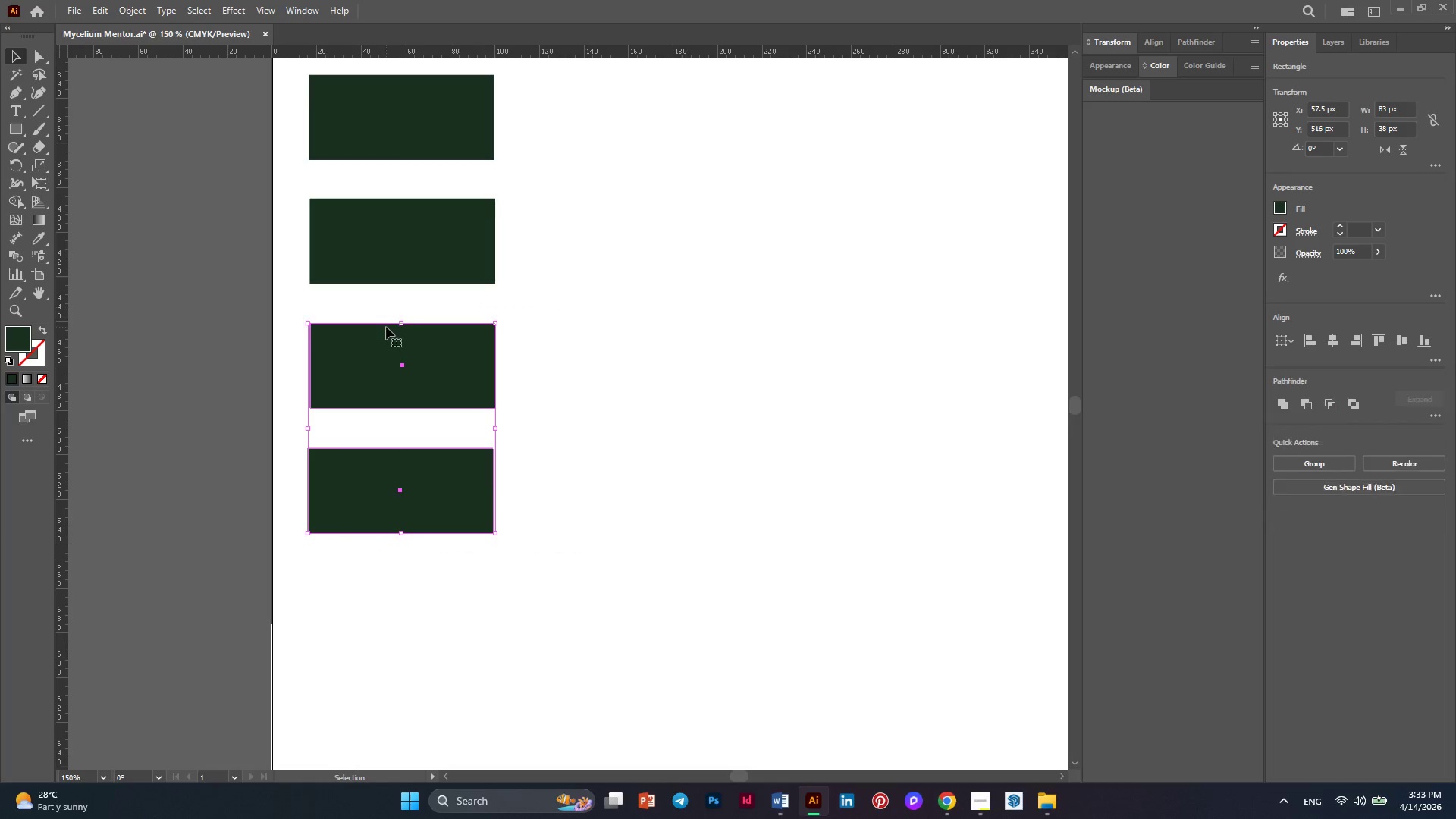 
hold_key(key=AltLeft, duration=2.55)
left_click_drag(start_coordinate=[386, 327], to_coordinate=[384, 576])
 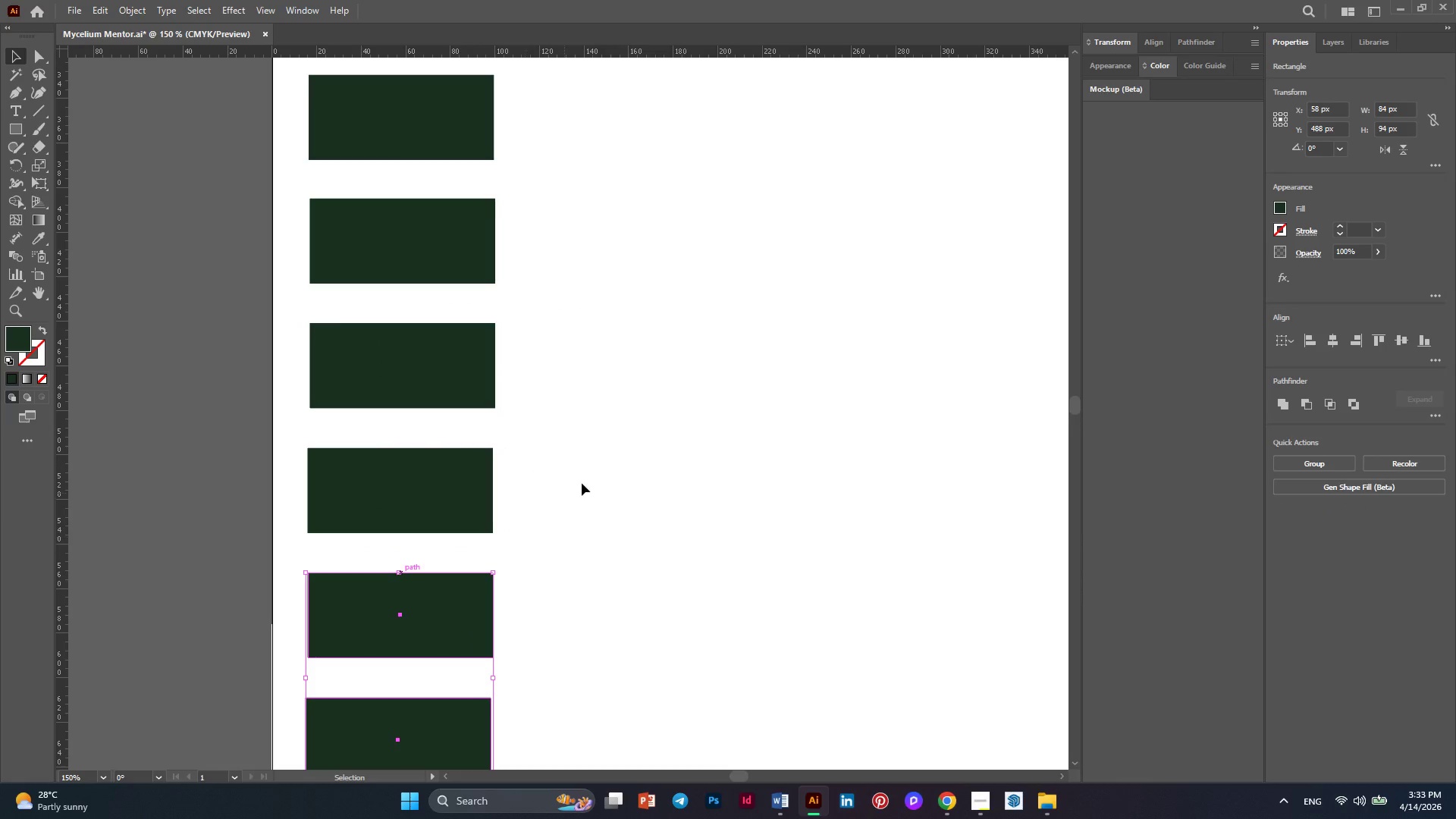 
left_click([584, 482])
 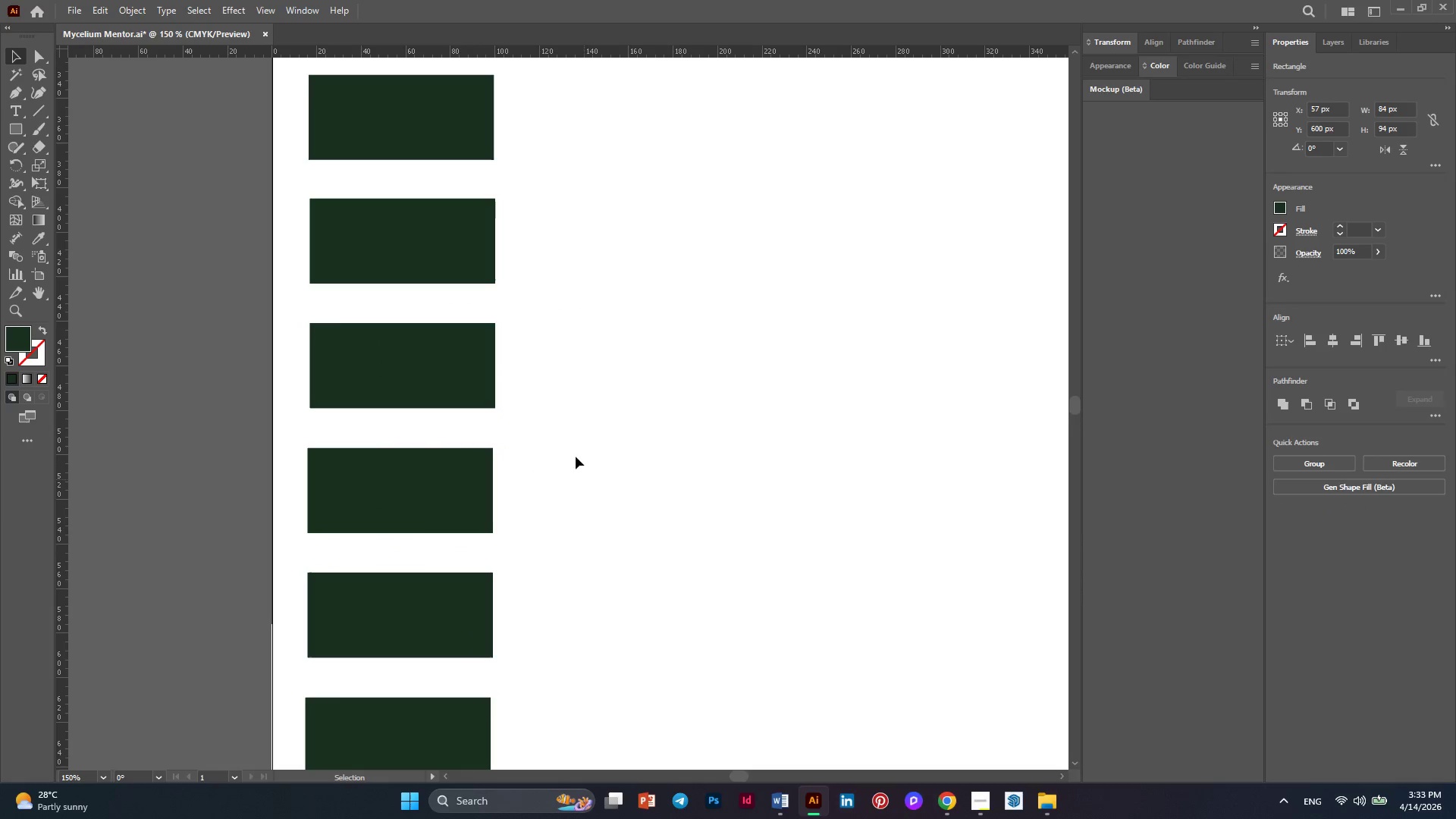 
key(Alt+AltLeft)
 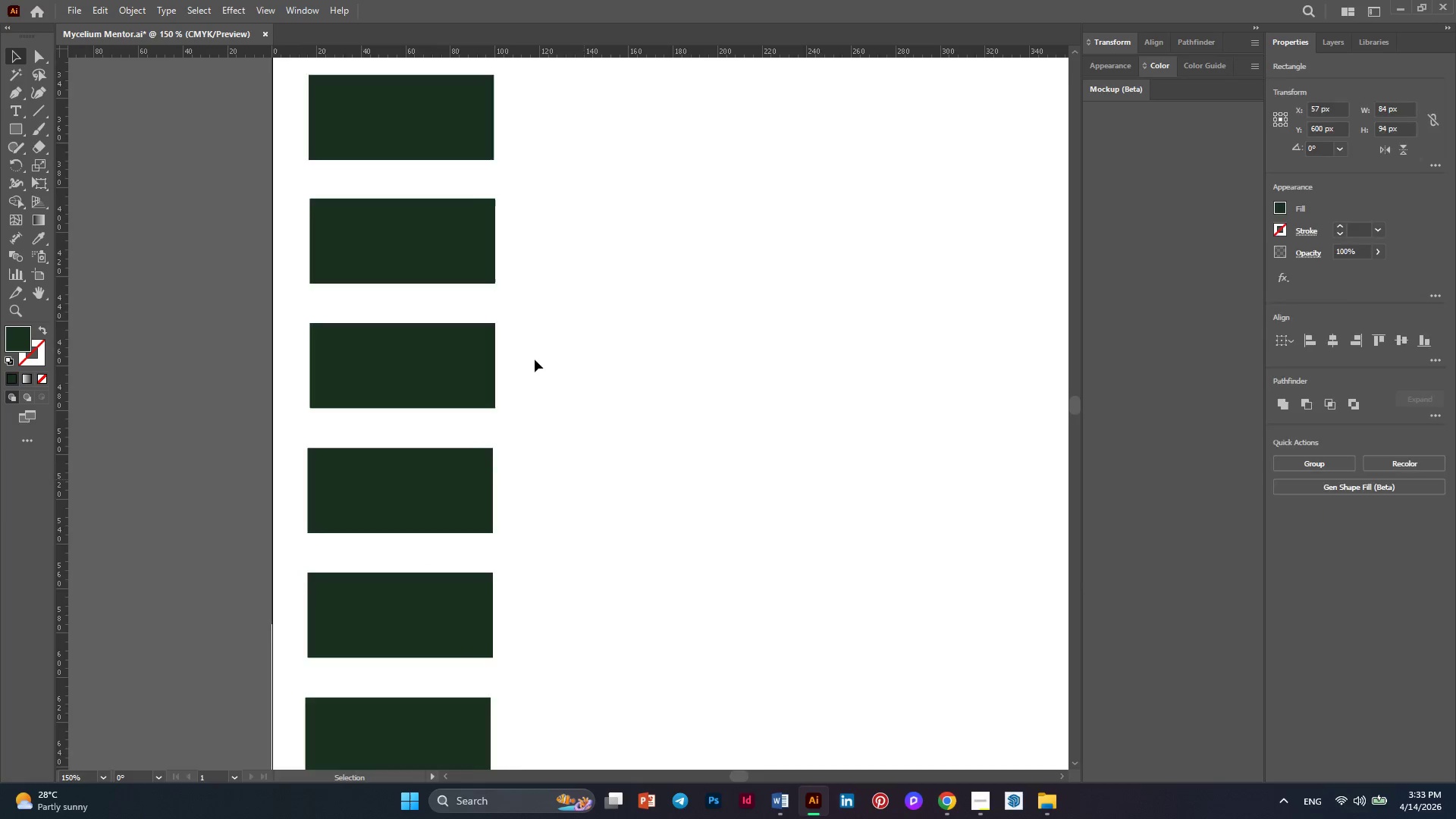 
scroll: coordinate [535, 359], scroll_direction: down, amount: 2.0
 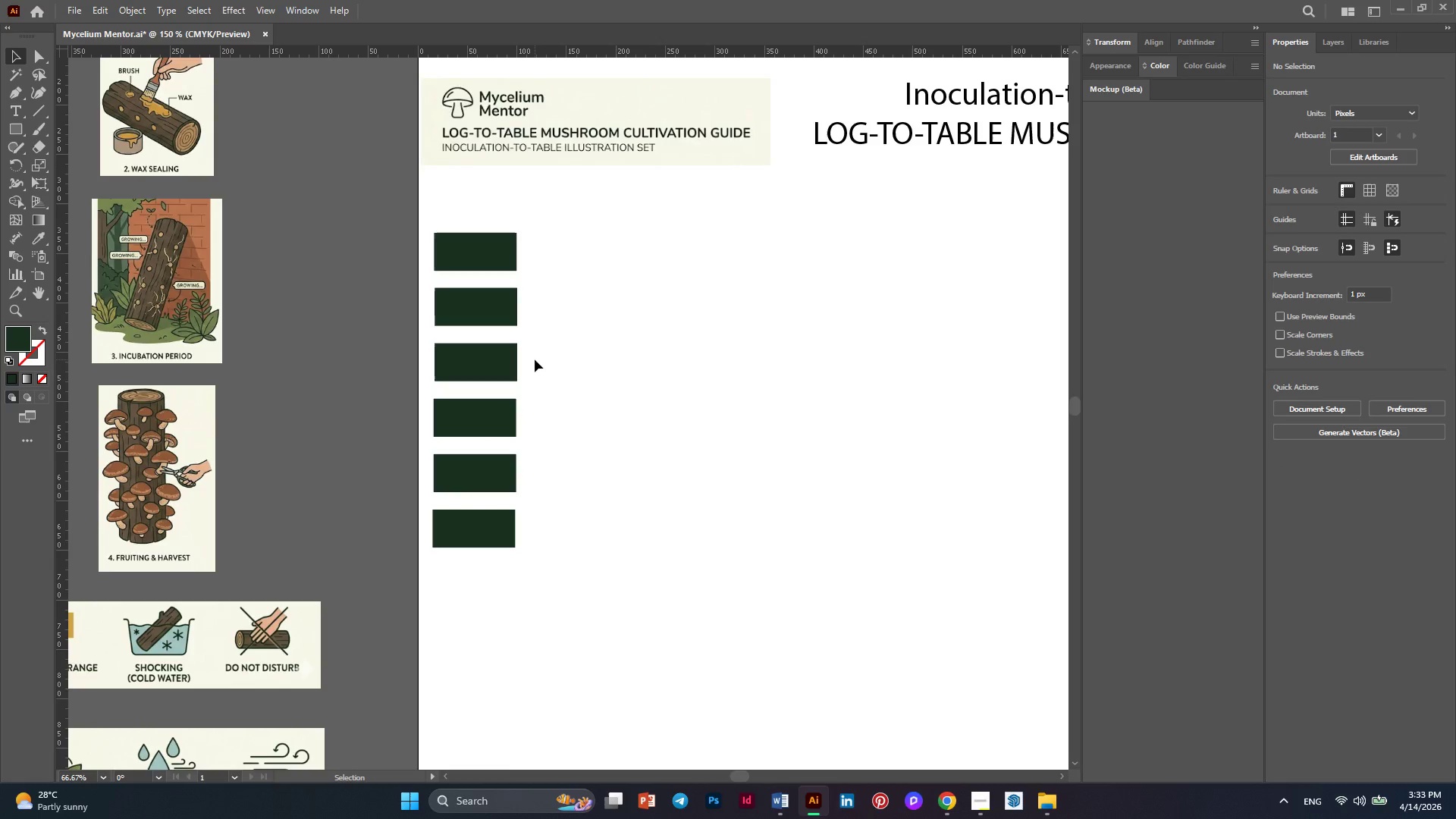 
key(Alt+AltLeft)
 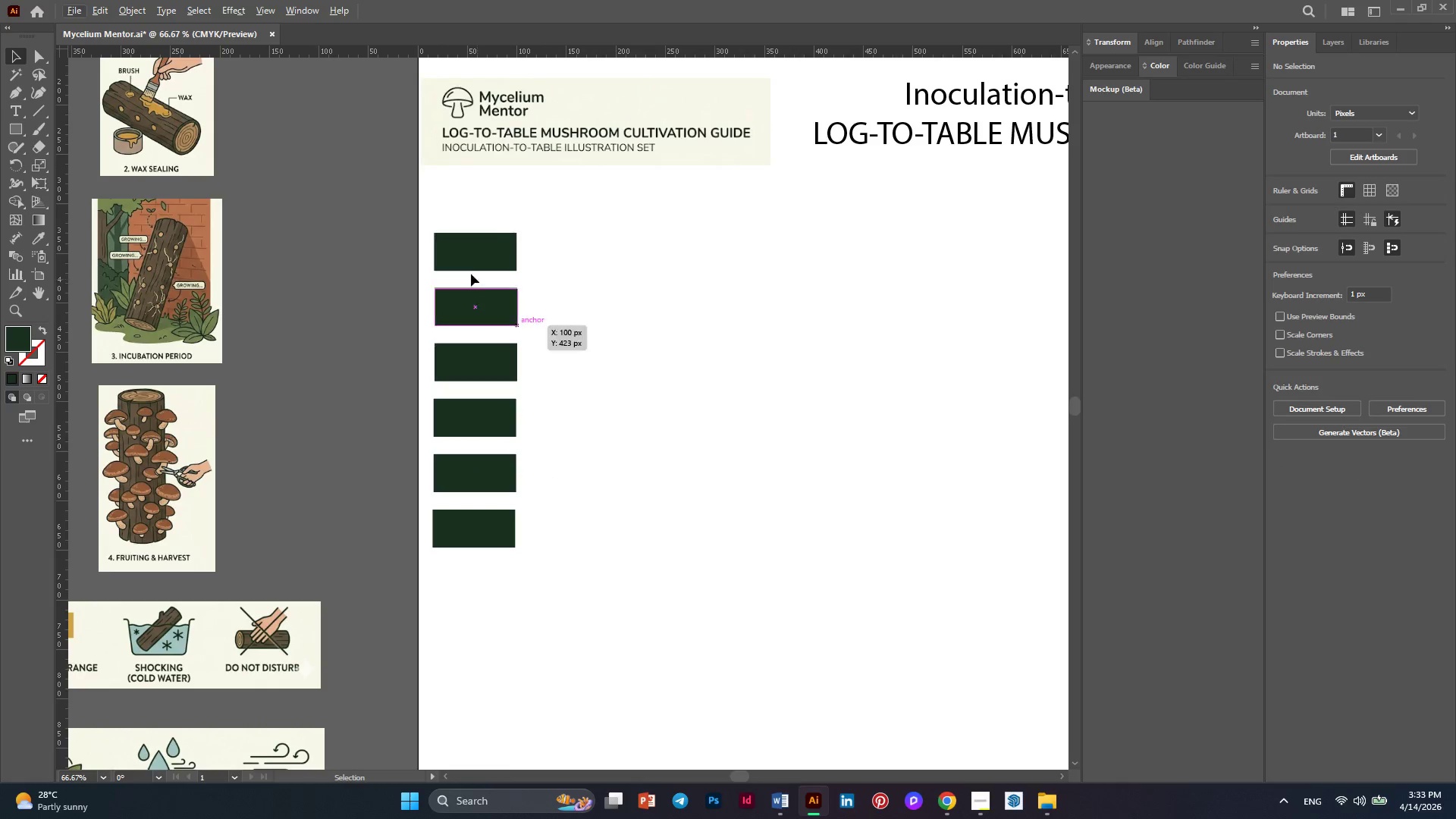 
left_click([475, 322])
 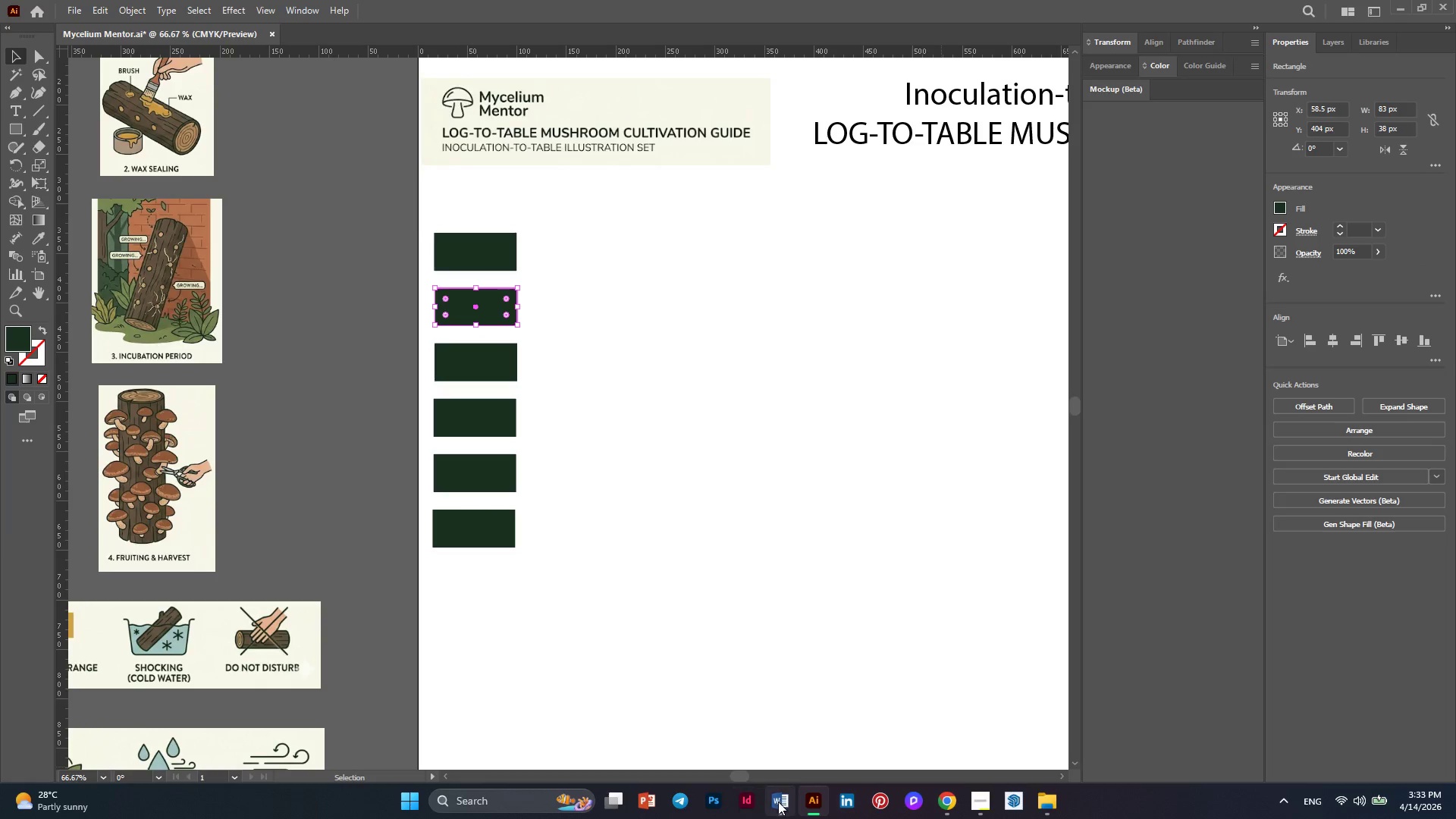 
left_click([774, 803])
 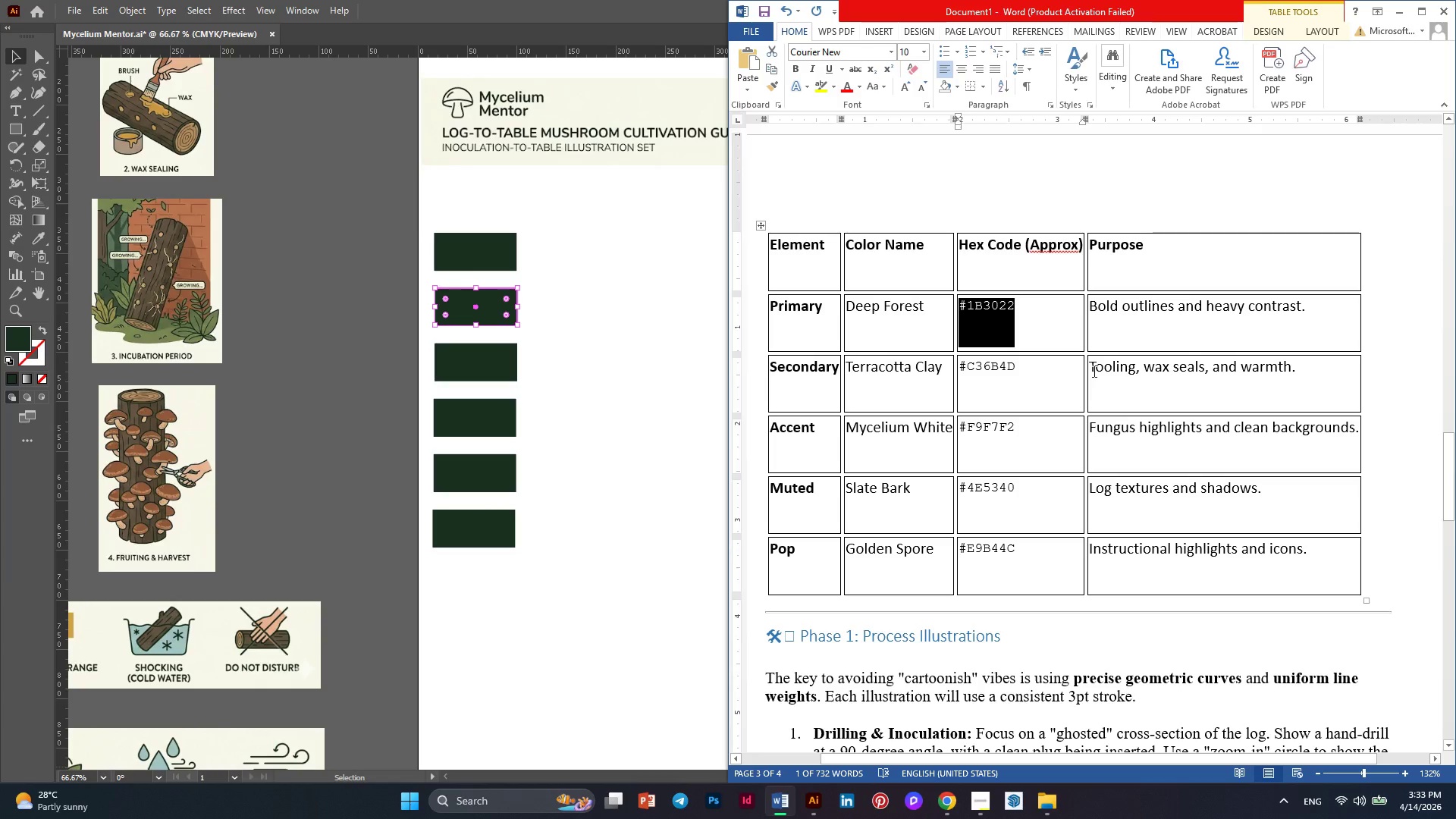 
left_click_drag(start_coordinate=[1037, 378], to_coordinate=[961, 366])
 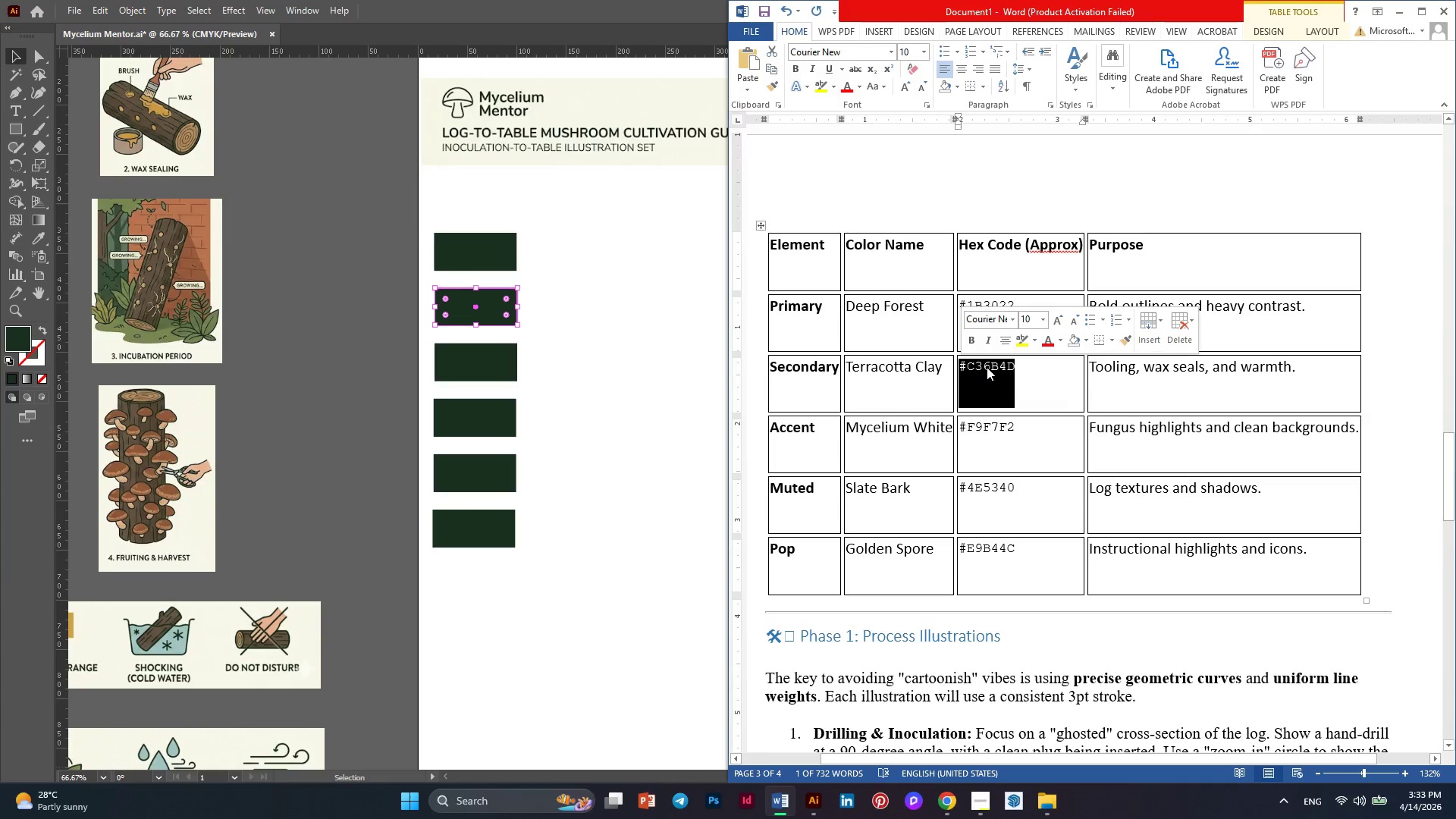 
right_click([987, 367])
 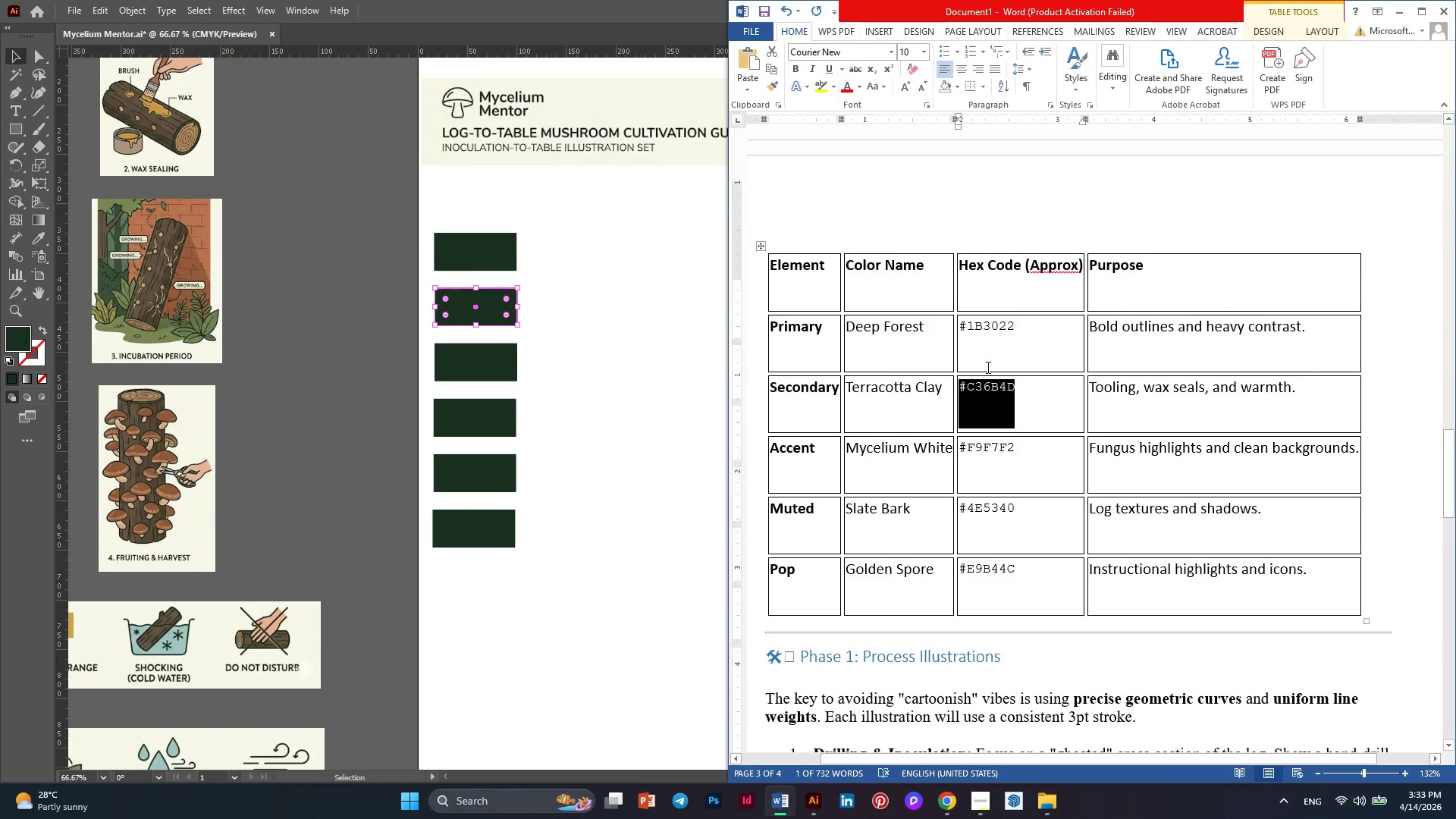 
scroll: coordinate [987, 367], scroll_direction: up, amount: 1.0
 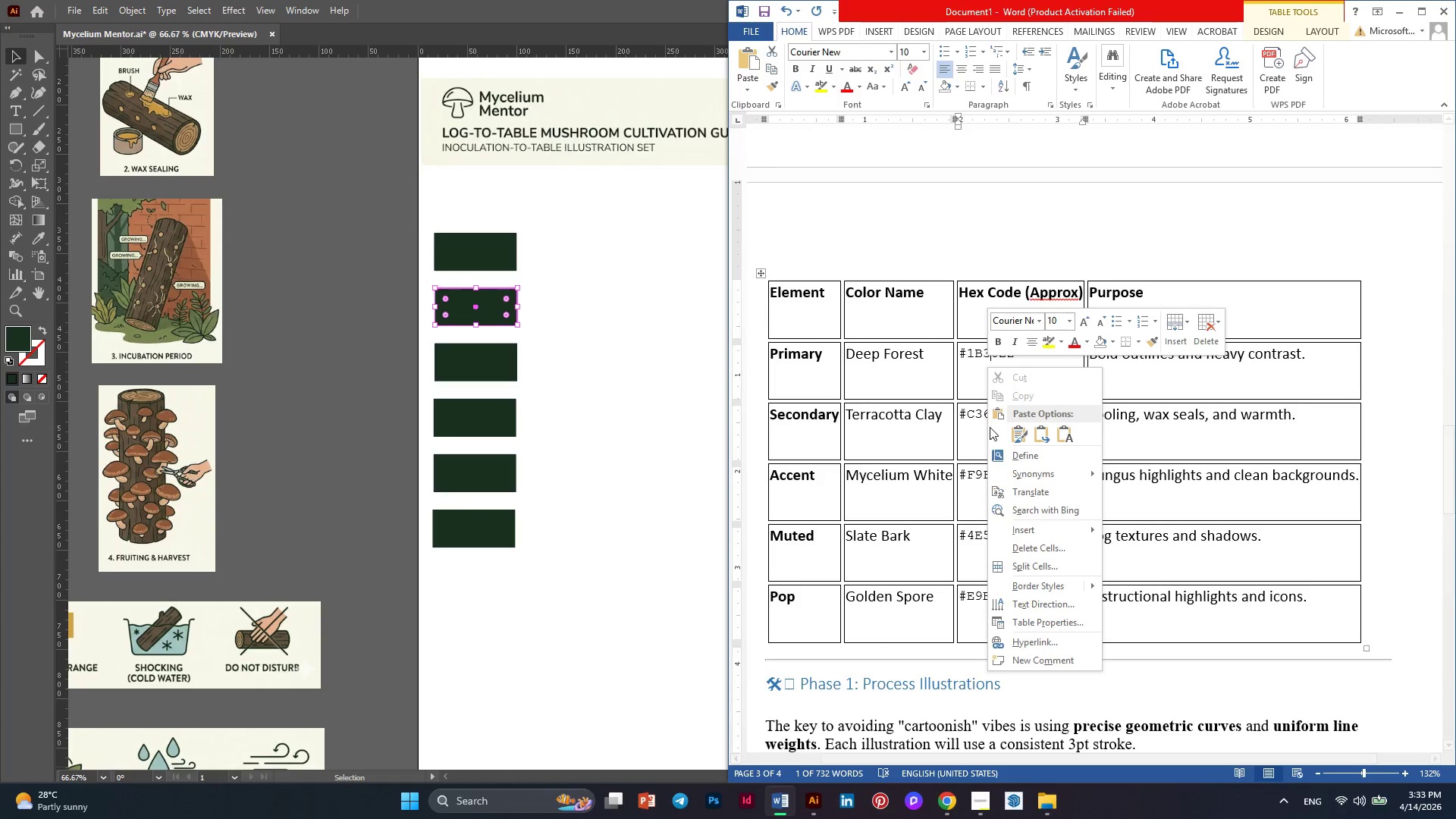 
left_click([957, 409])
 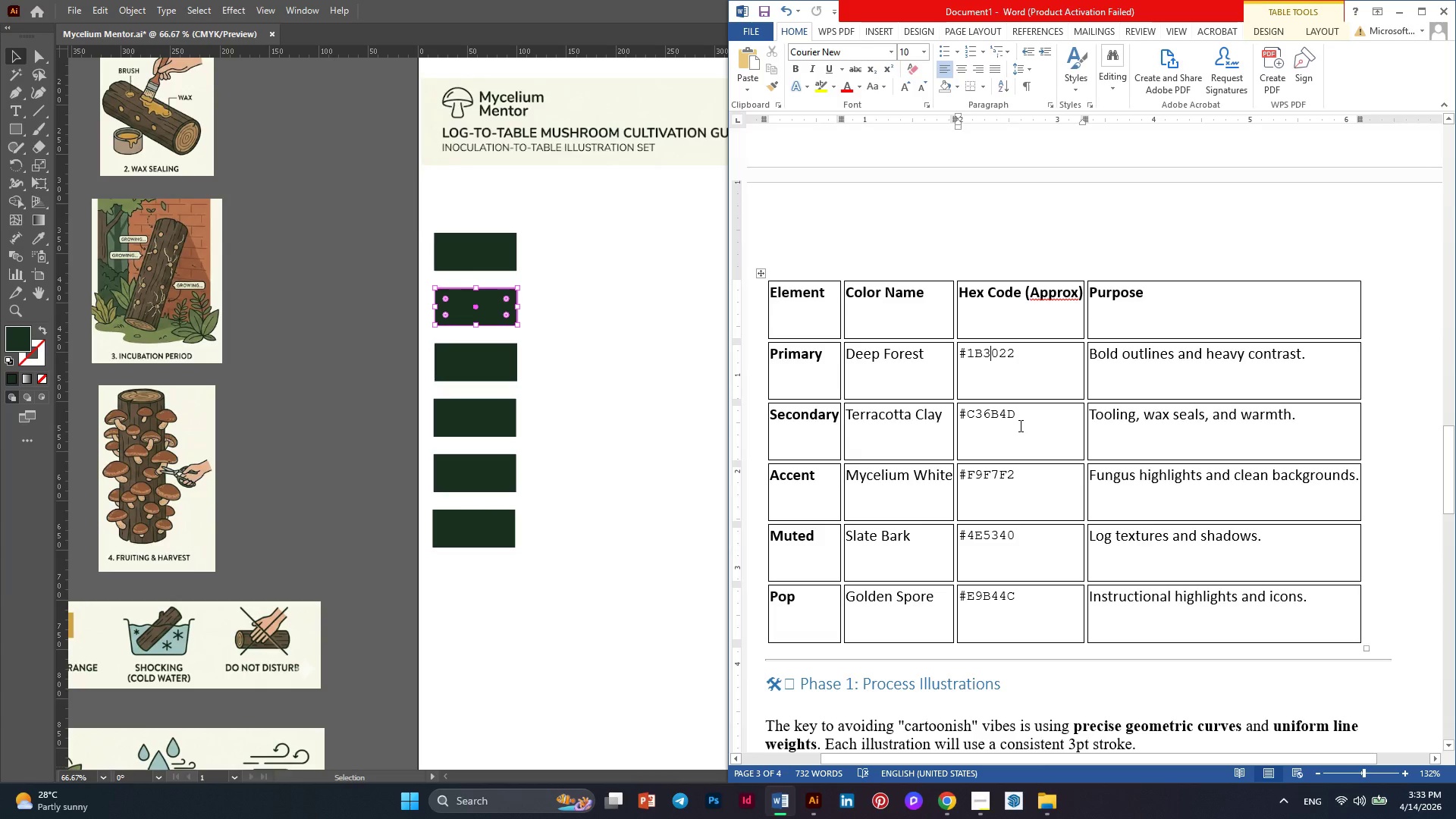 
left_click_drag(start_coordinate=[1018, 425], to_coordinate=[959, 427])
 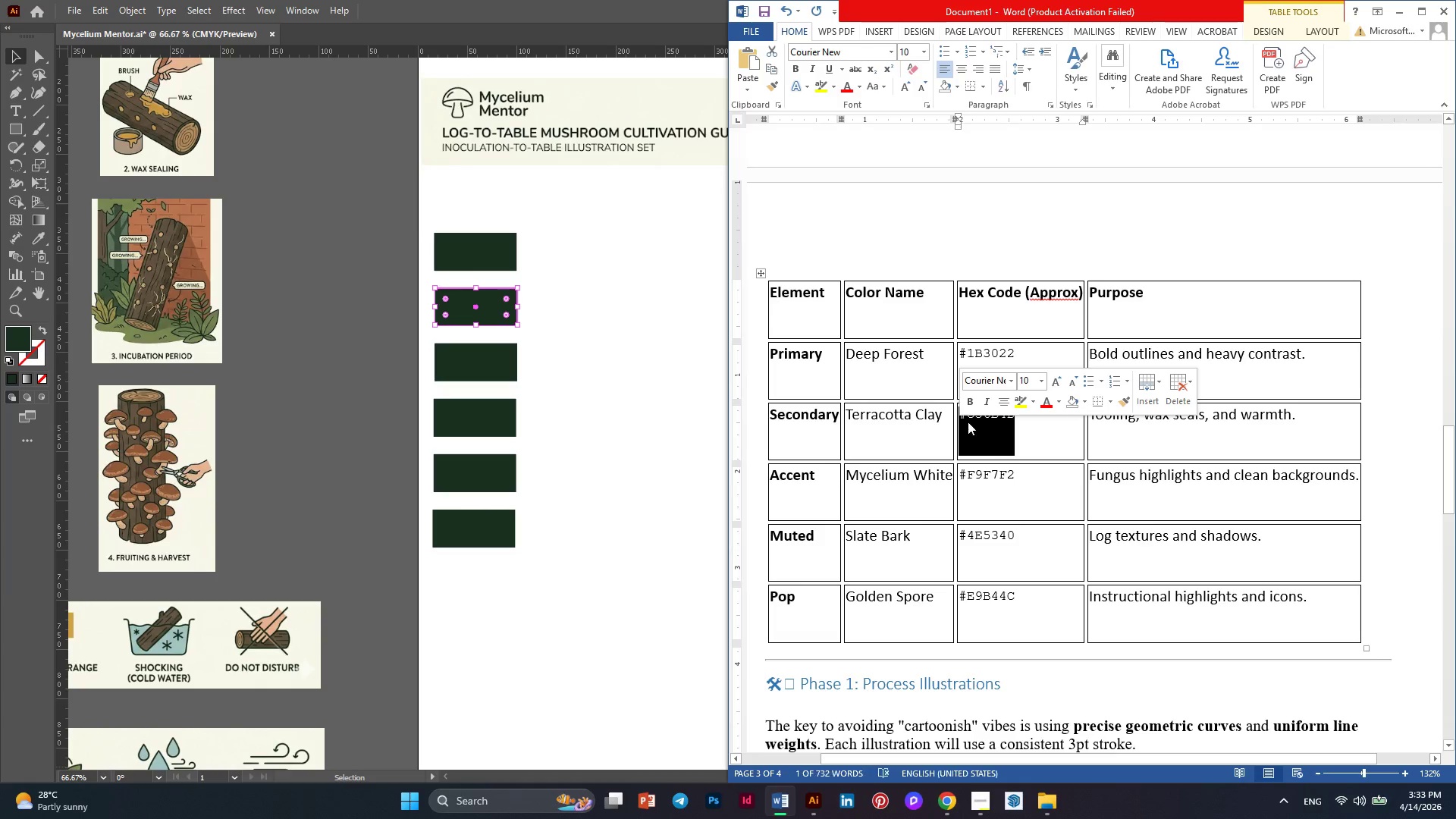 
right_click([968, 422])
 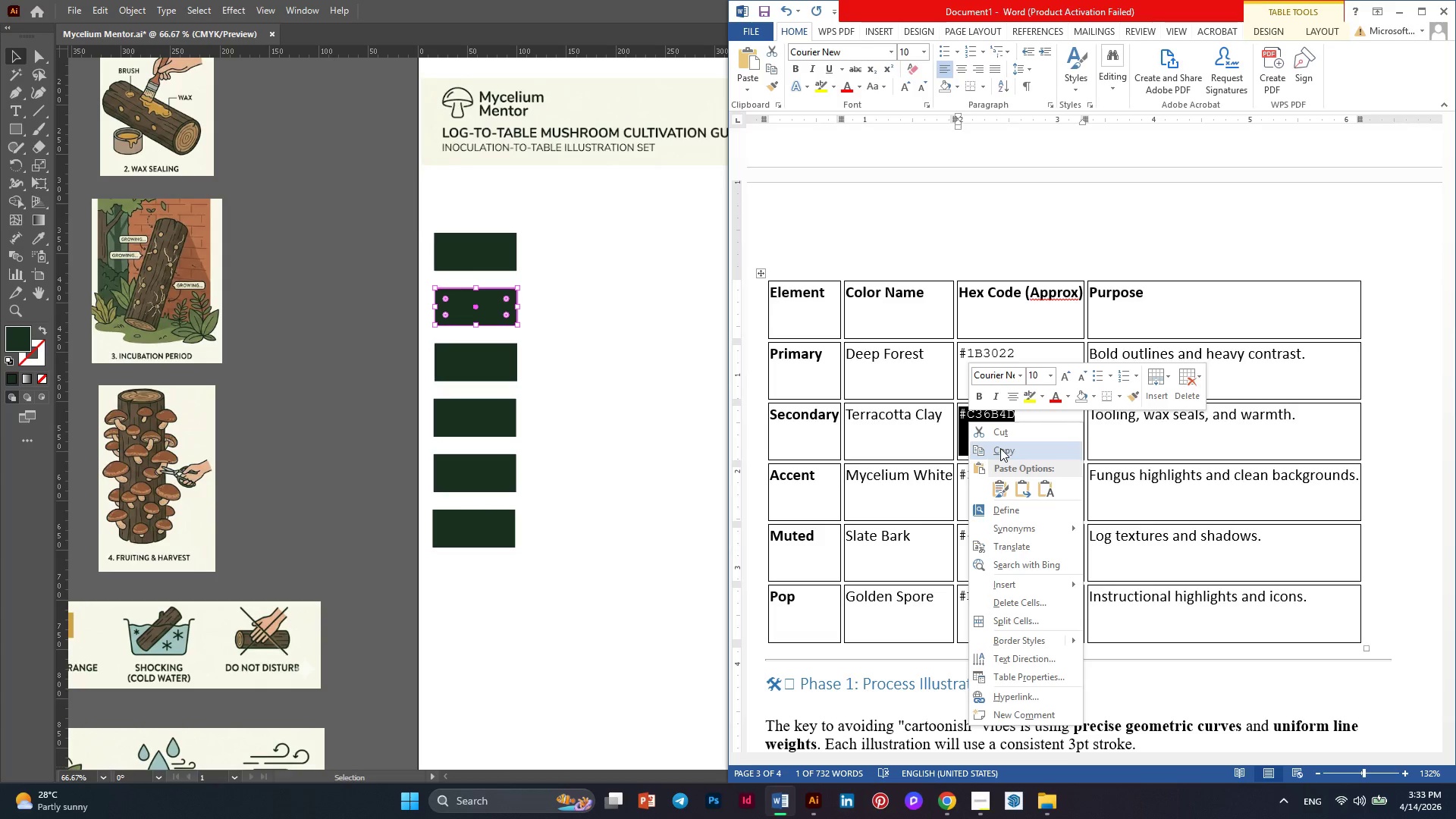 
left_click([1000, 448])
 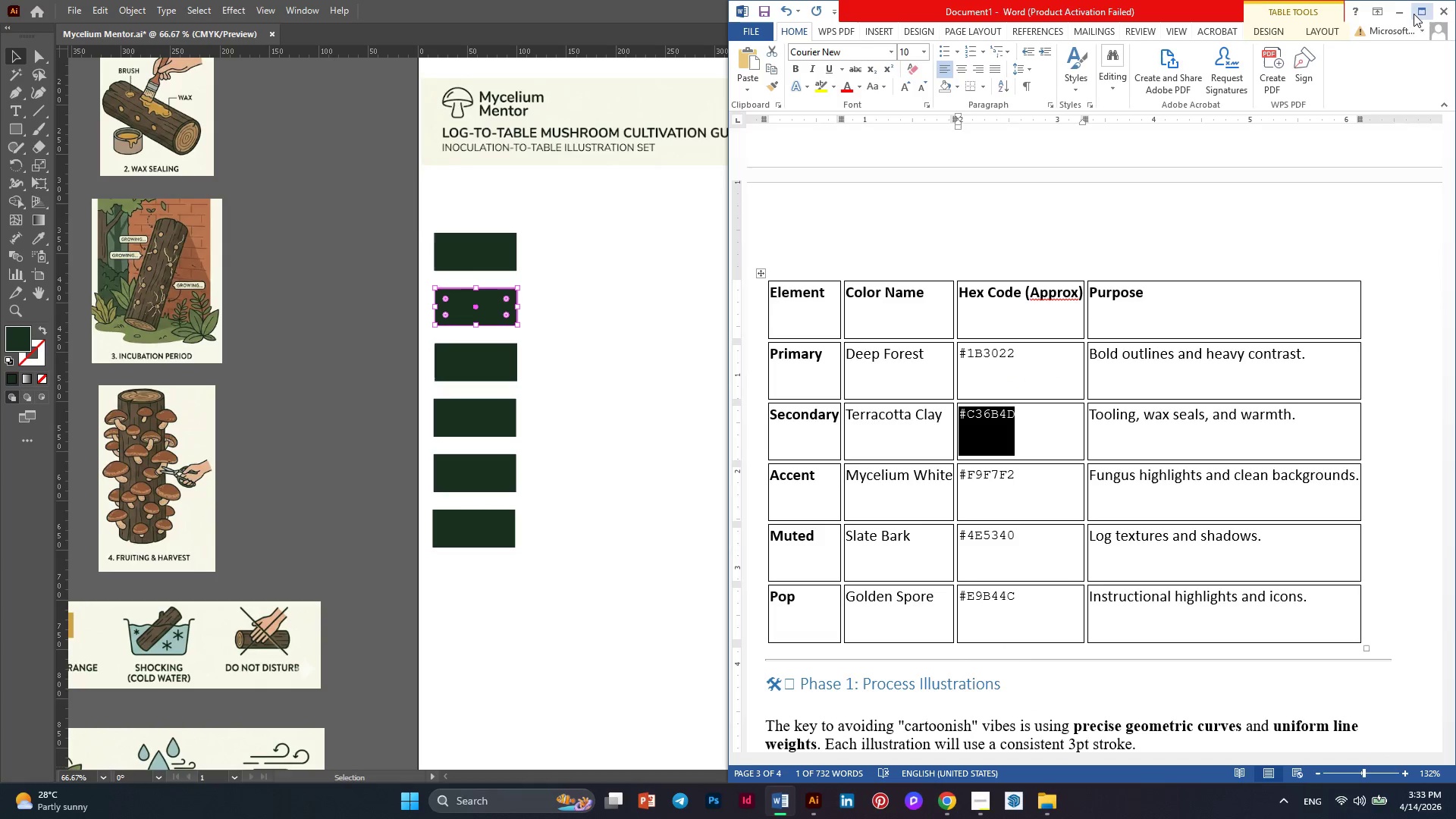 
left_click([1402, 17])
 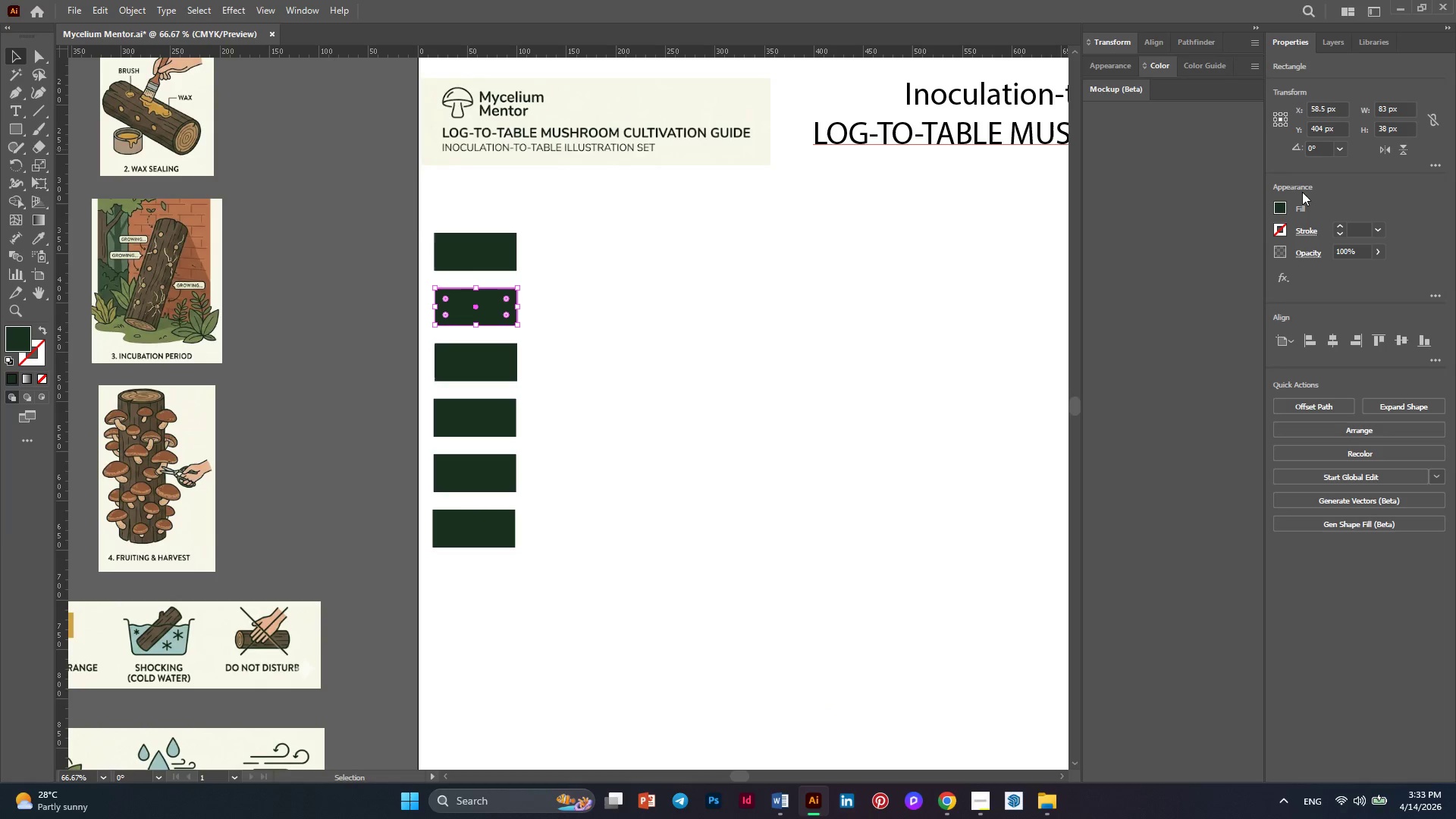 
left_click([1282, 208])
 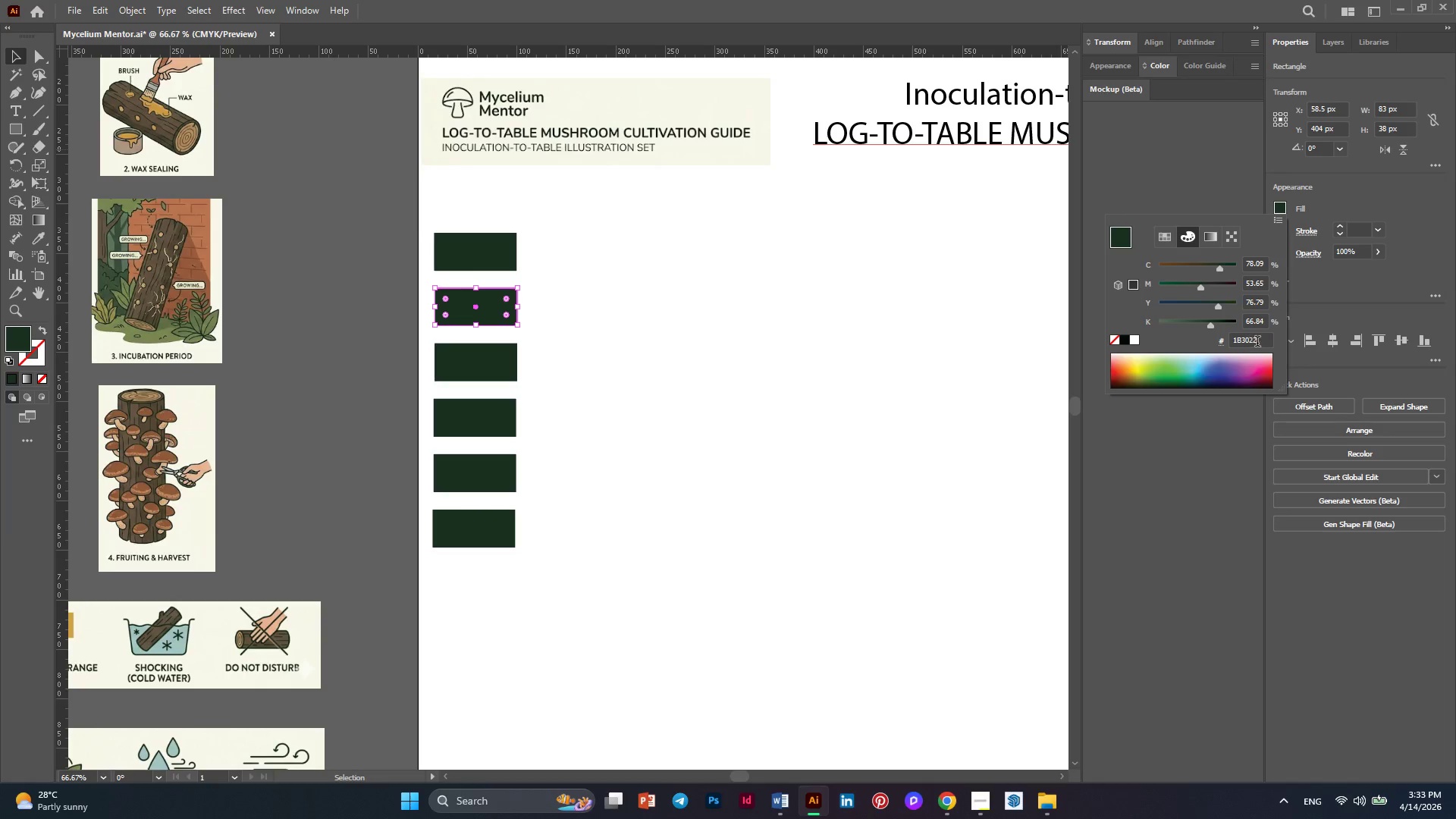 
left_click_drag(start_coordinate=[1261, 340], to_coordinate=[1220, 344])
 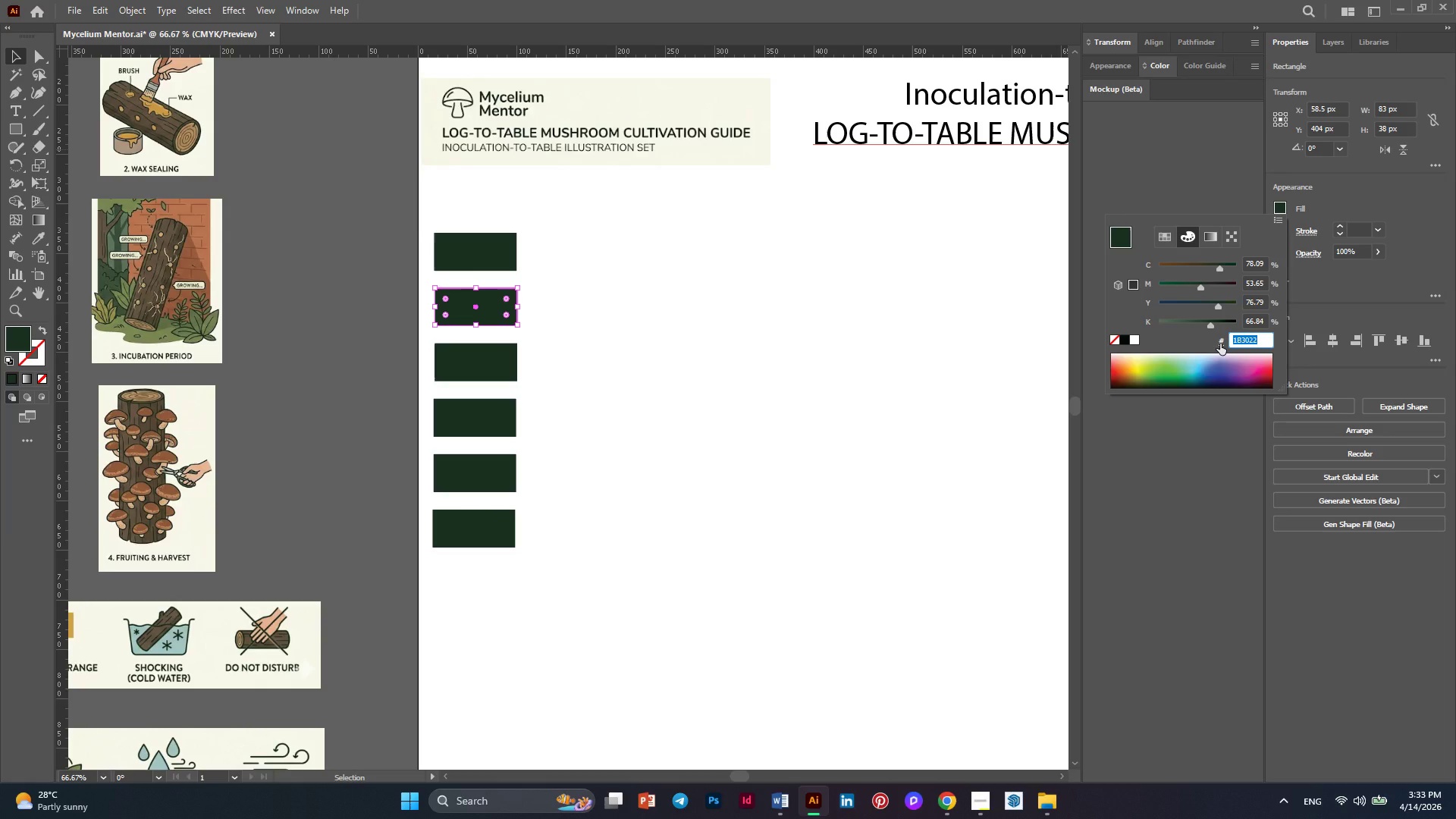 
key(Control+V)
 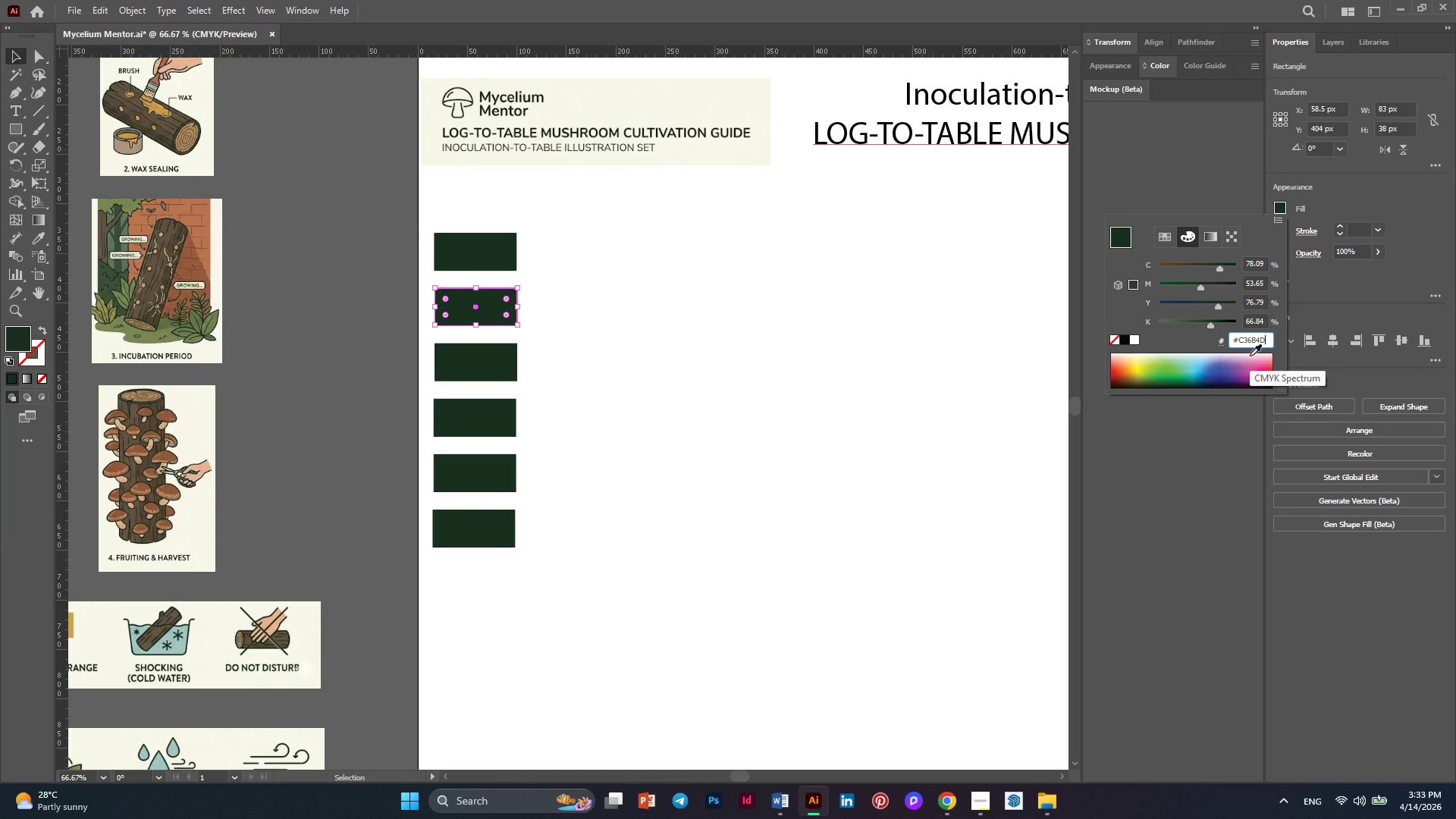 
key(Enter)
 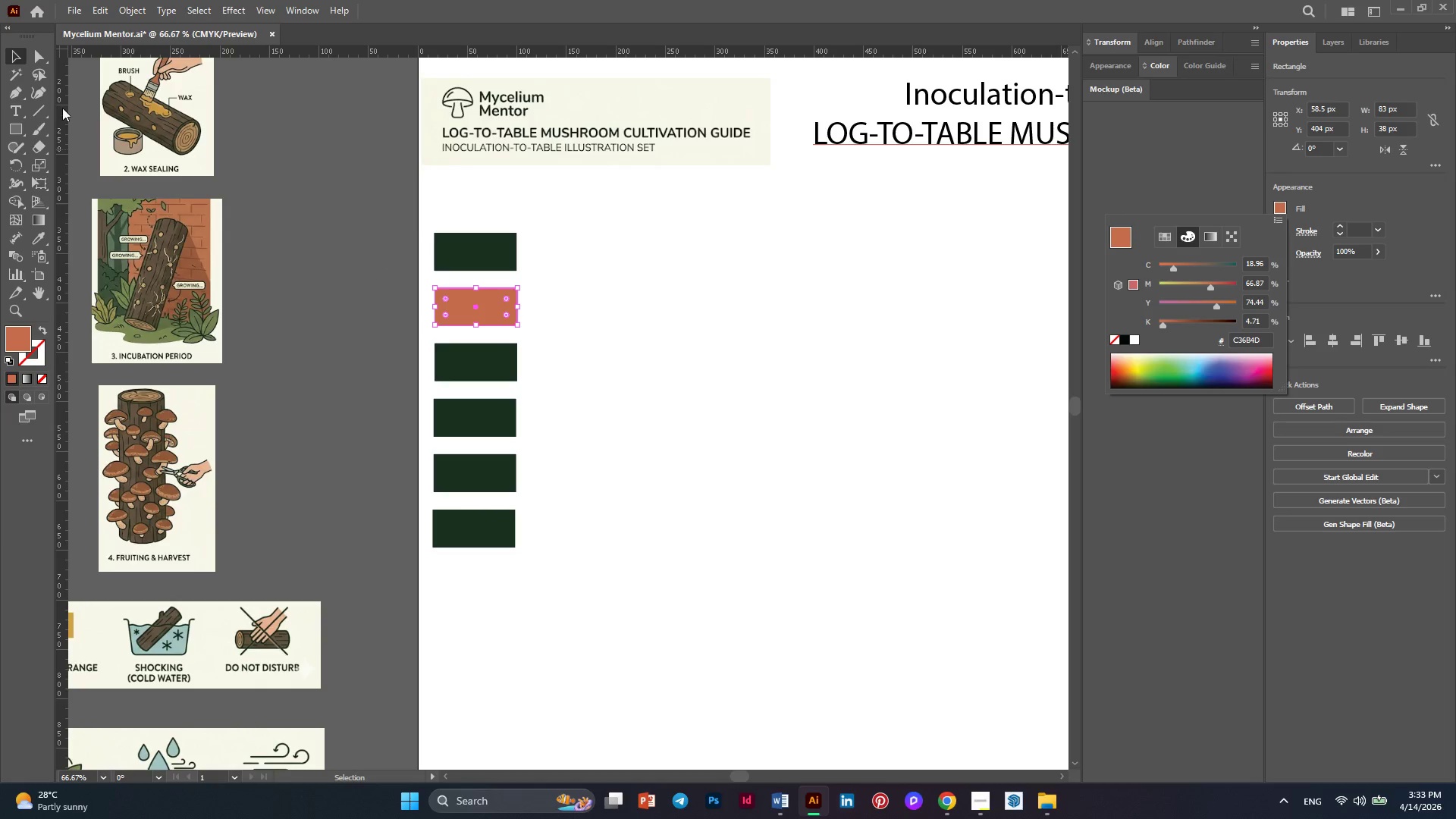 
left_click([471, 366])
 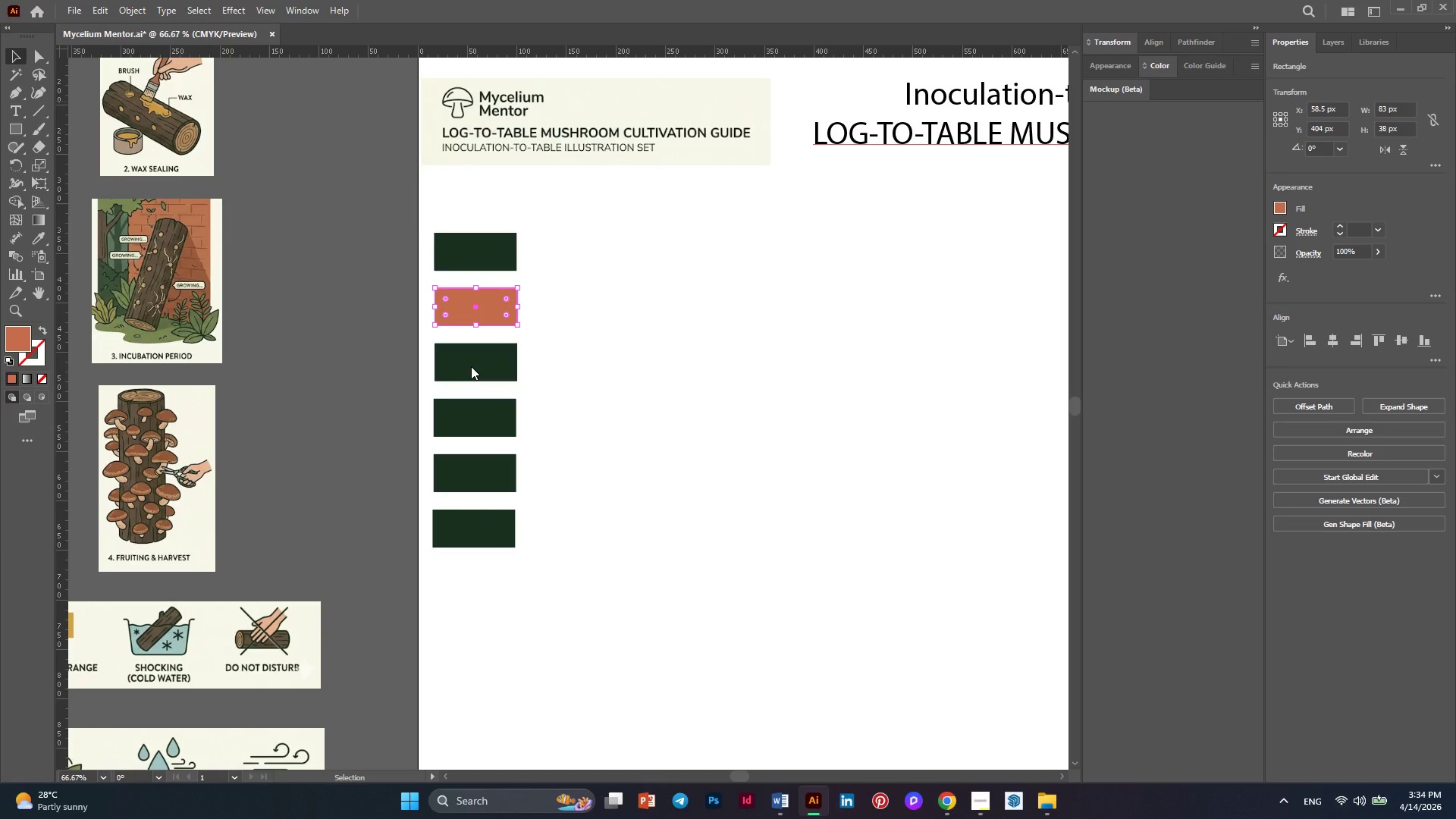 
left_click([471, 366])
 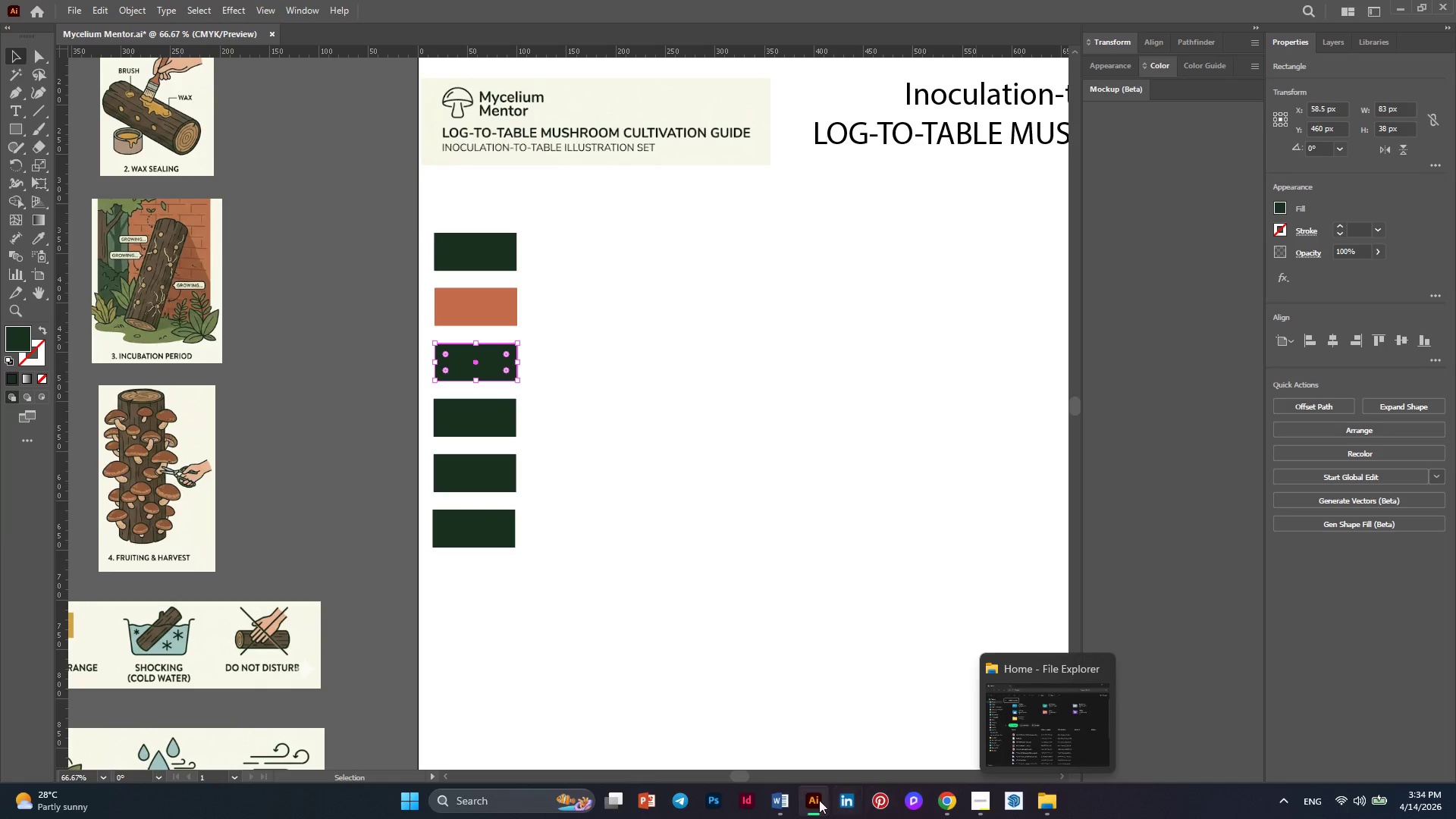 
wait(5.75)
 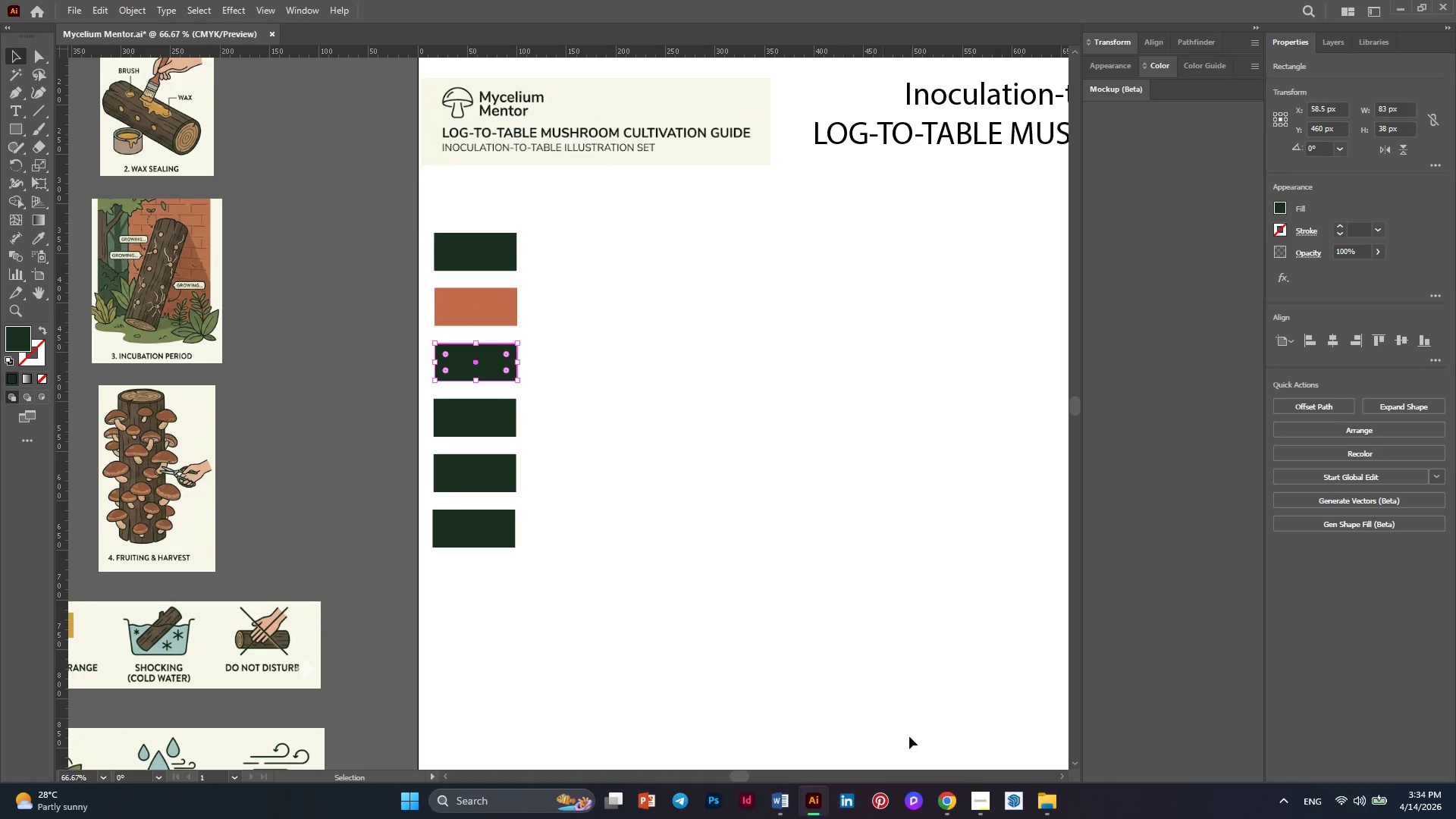 
left_click([785, 799])
 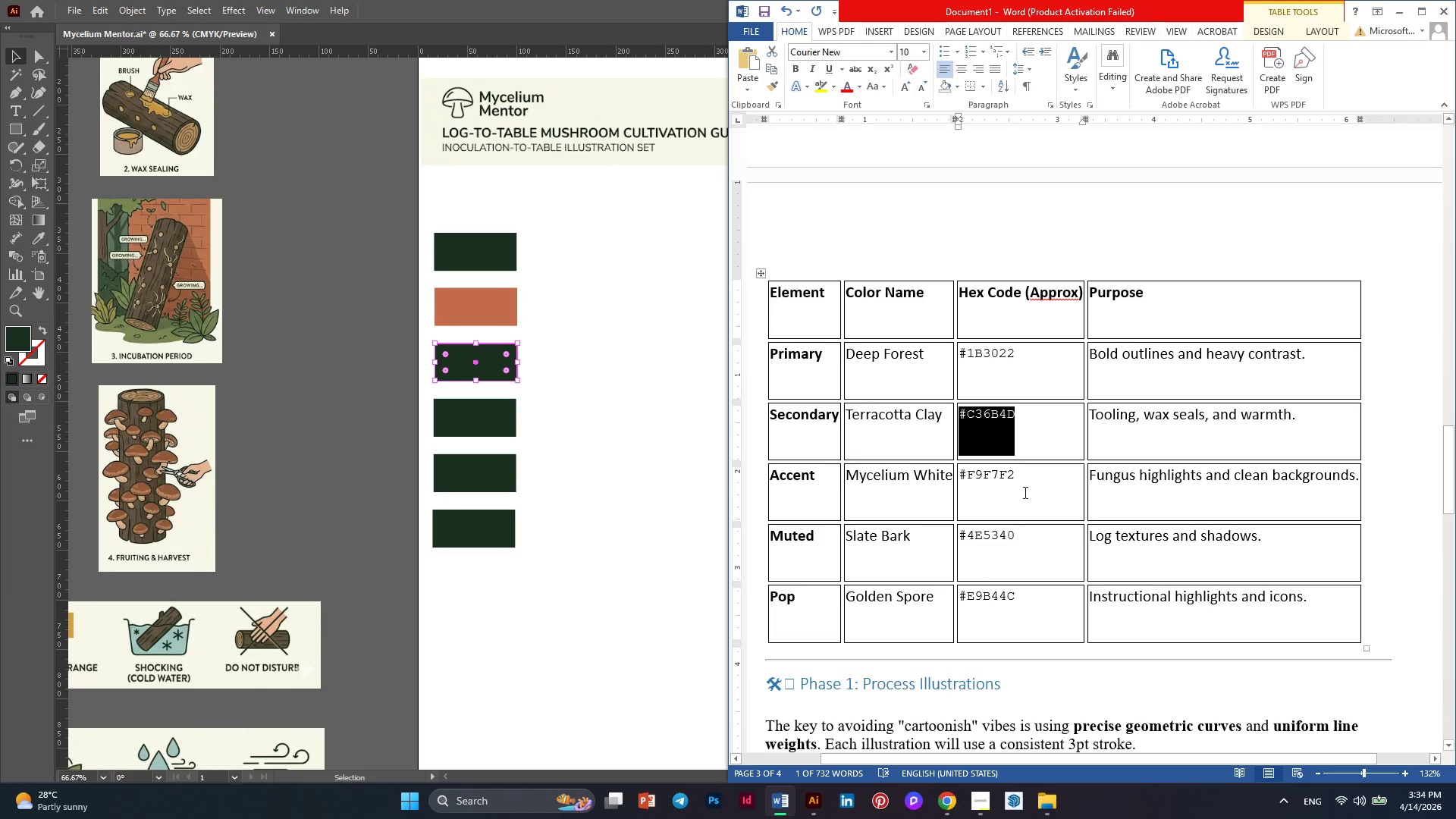 
left_click_drag(start_coordinate=[1023, 492], to_coordinate=[957, 466])
 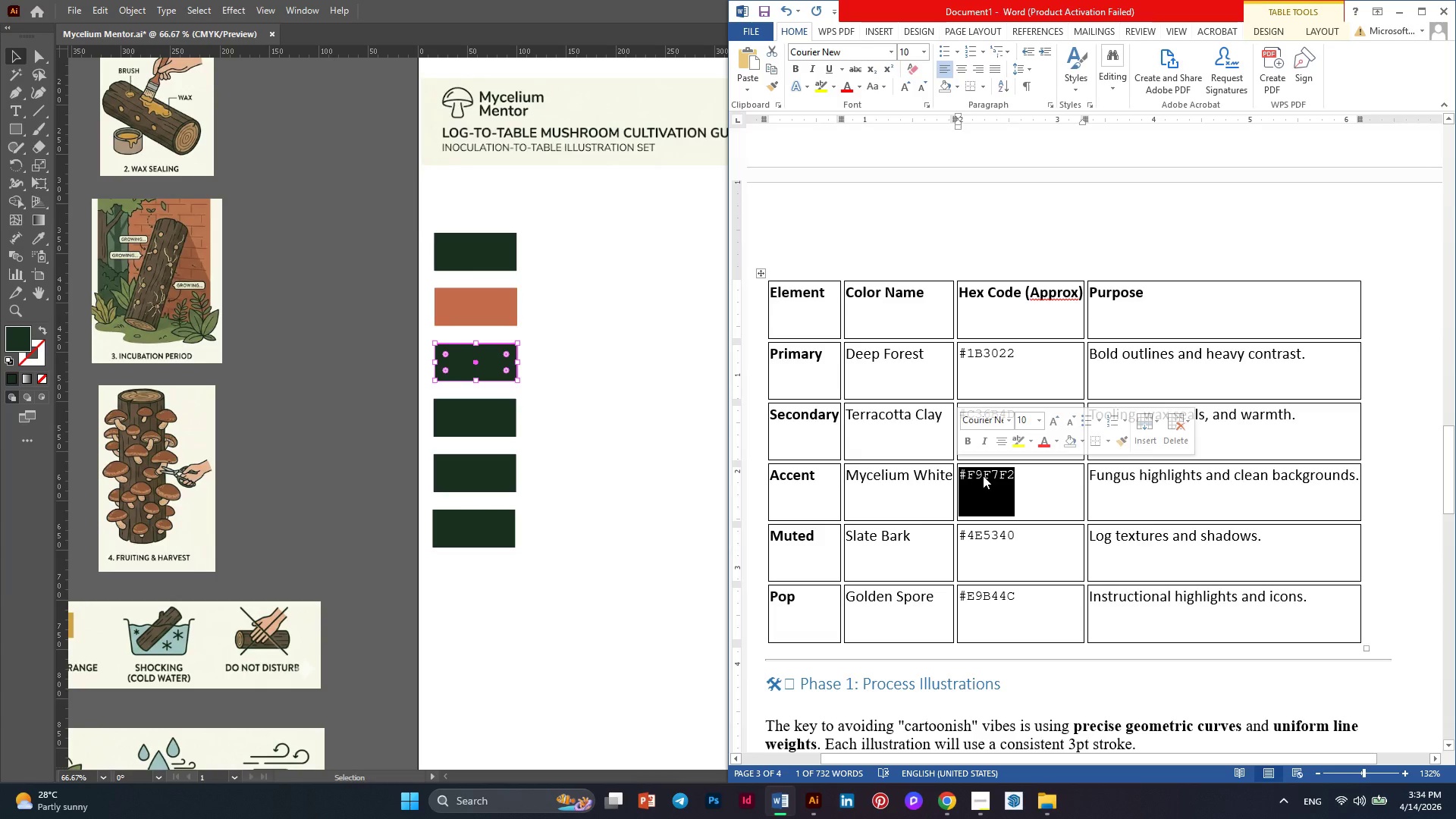 
right_click([983, 475])
 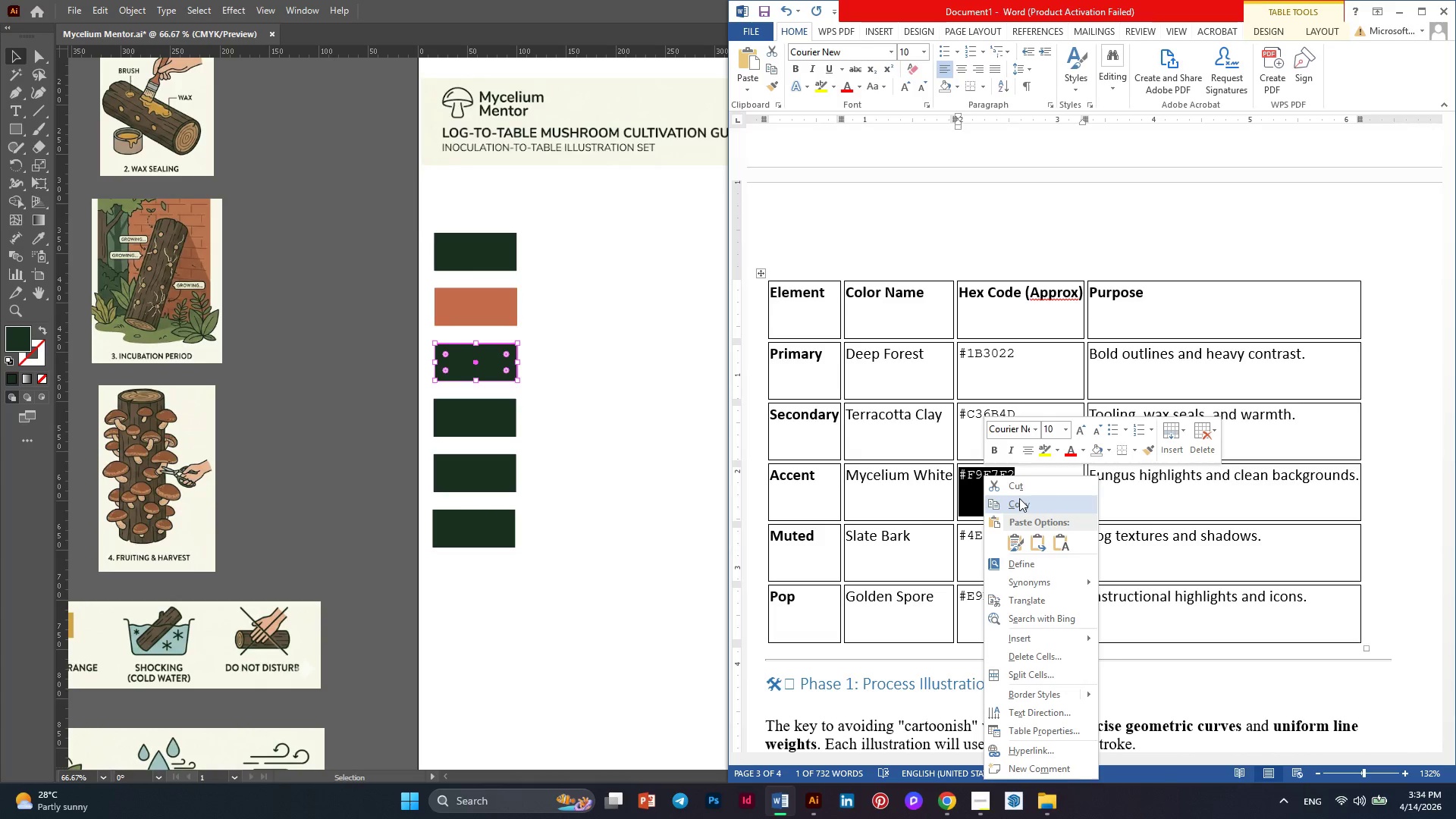 
left_click([1019, 498])
 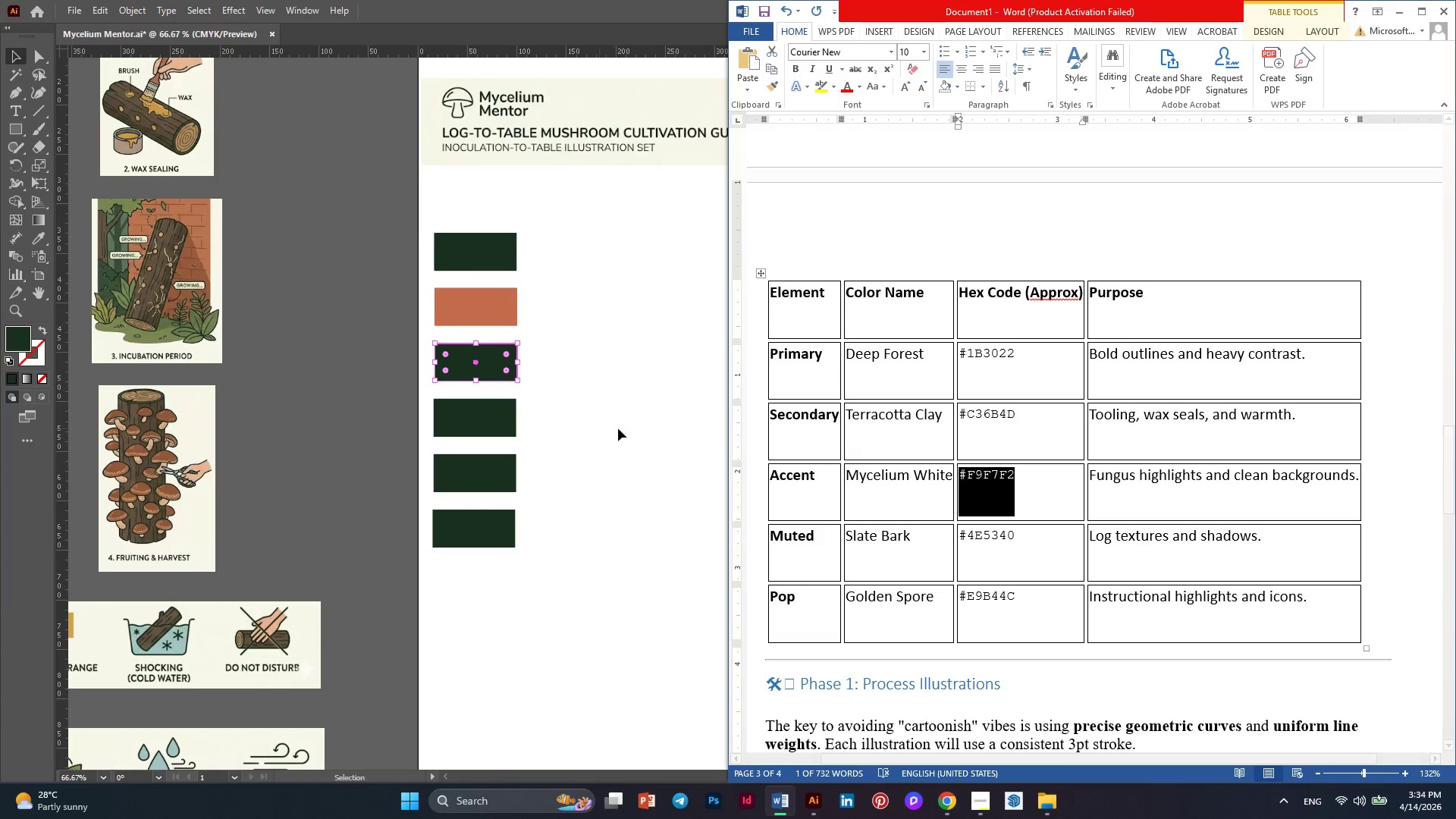 
left_click([619, 425])
 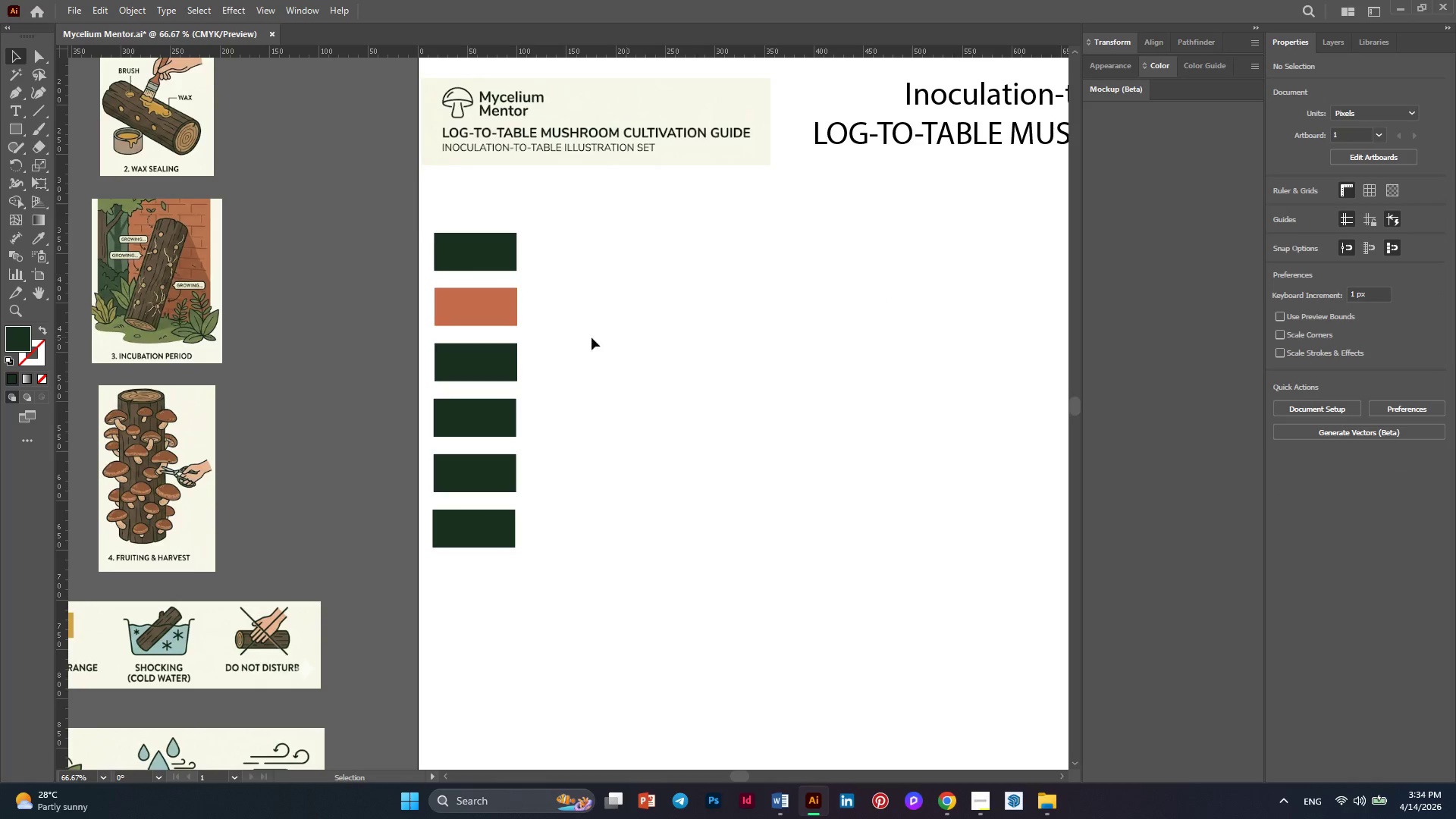 
left_click([492, 362])
 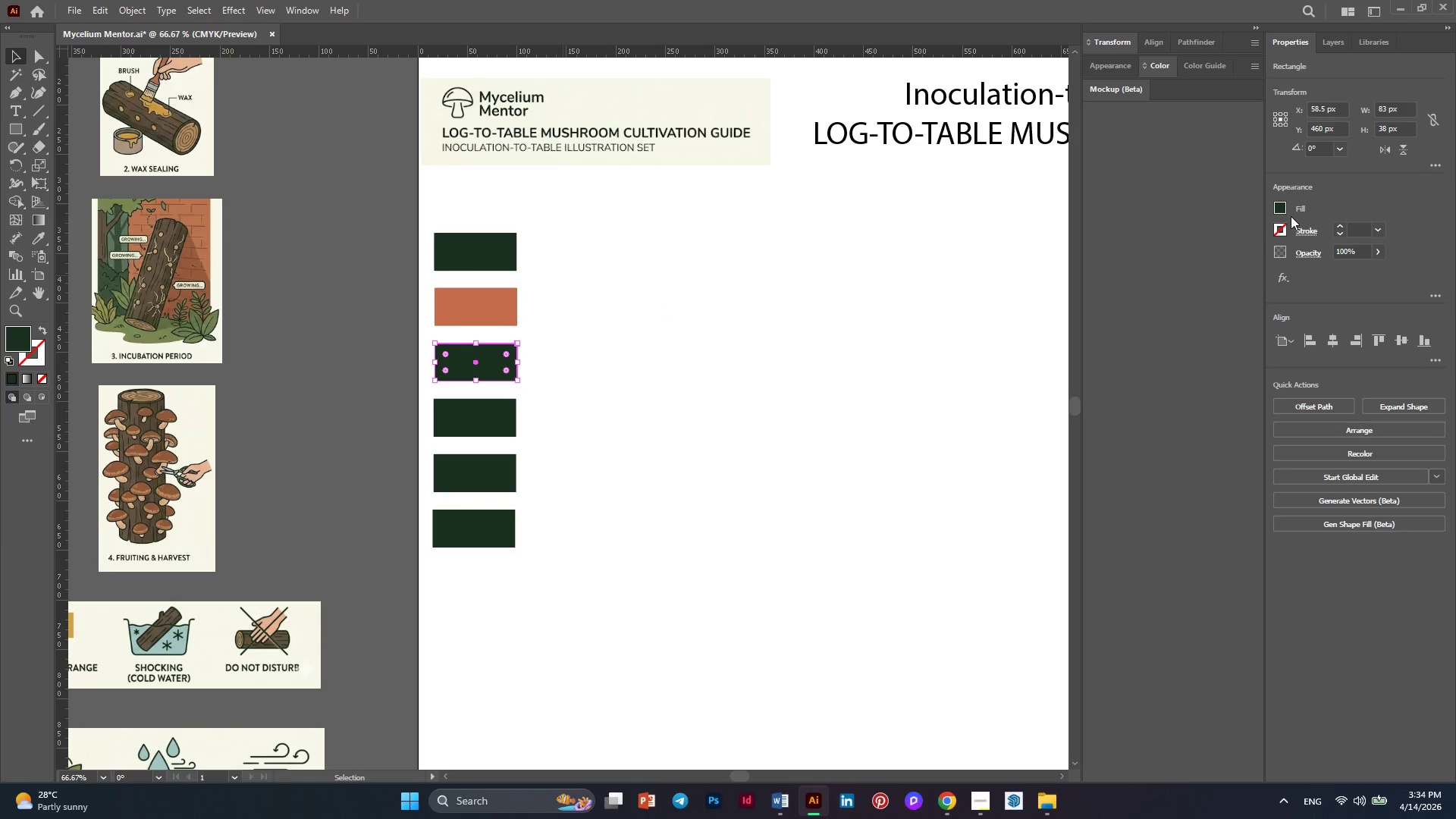 
left_click([1280, 206])
 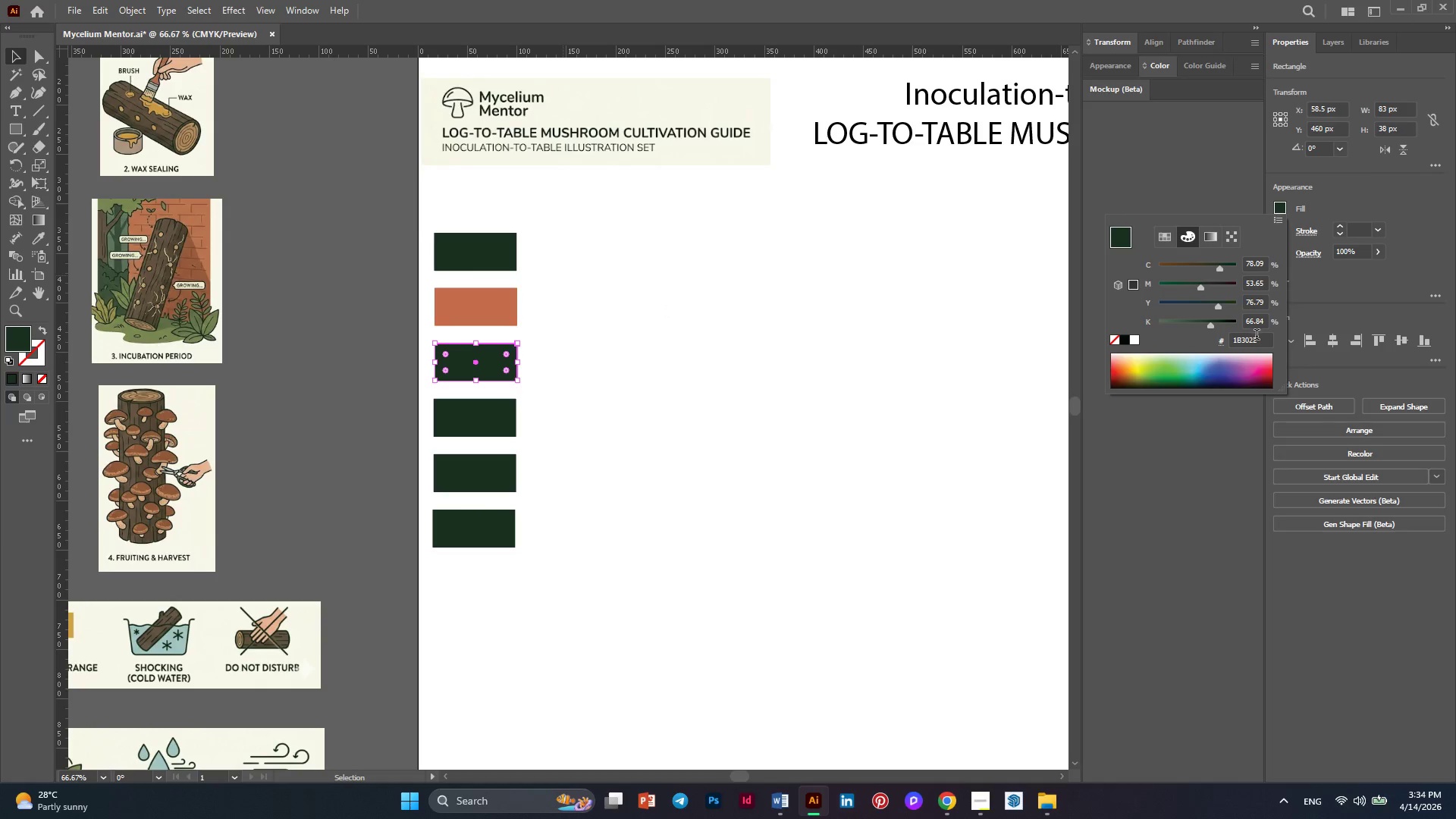 
left_click_drag(start_coordinate=[1260, 341], to_coordinate=[1214, 340])
 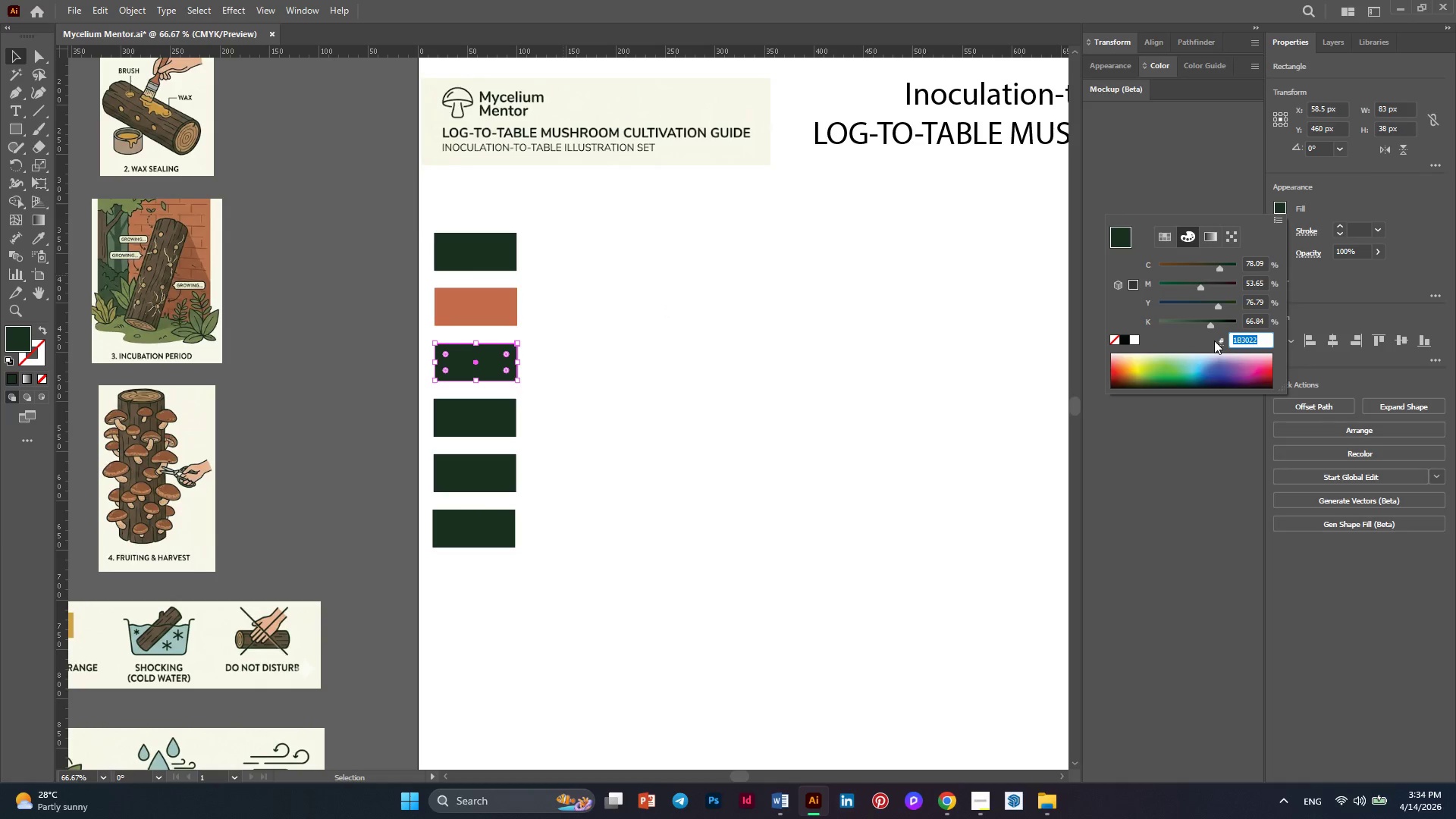 
key(Control+V)
 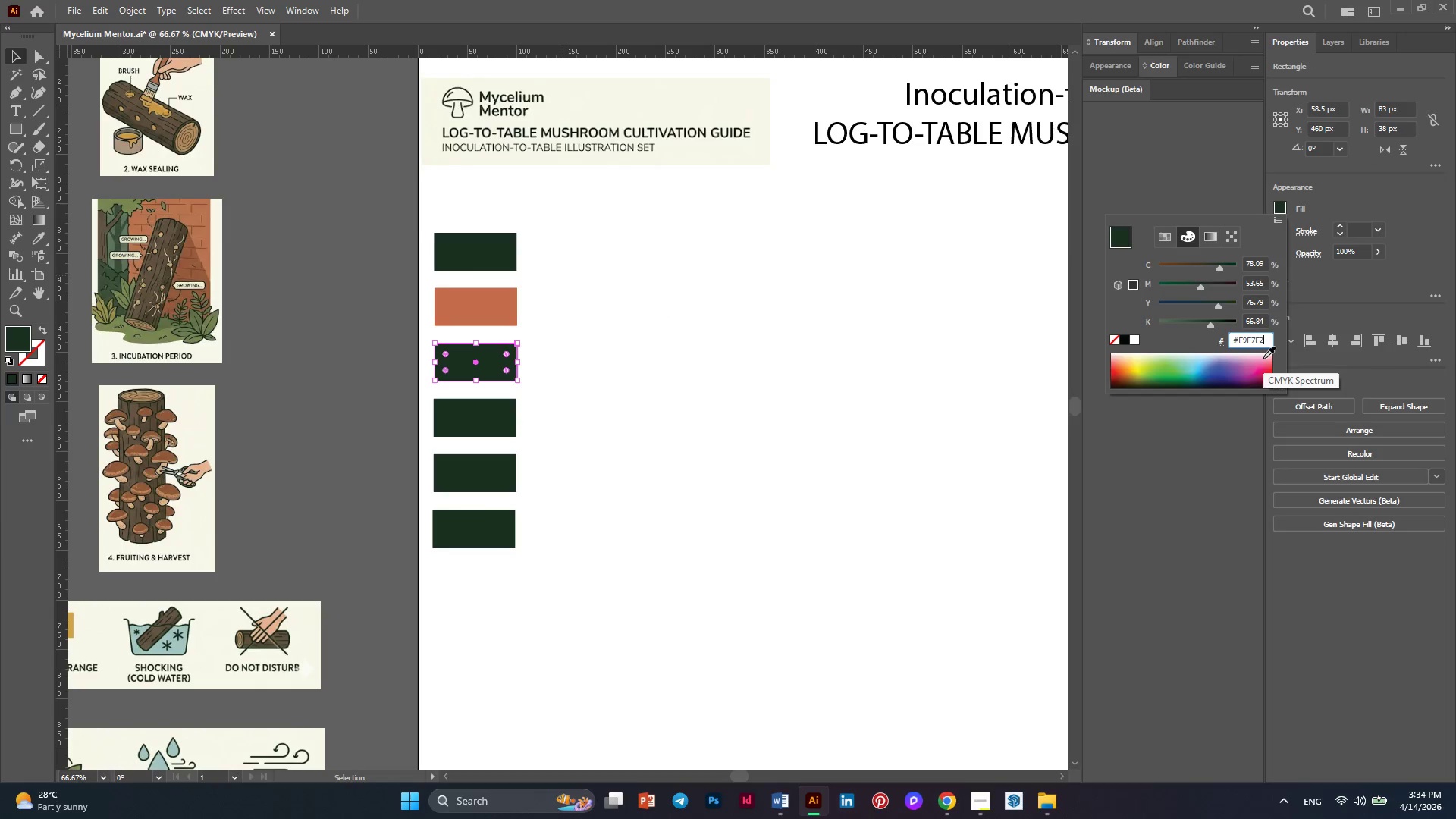 
key(Enter)
 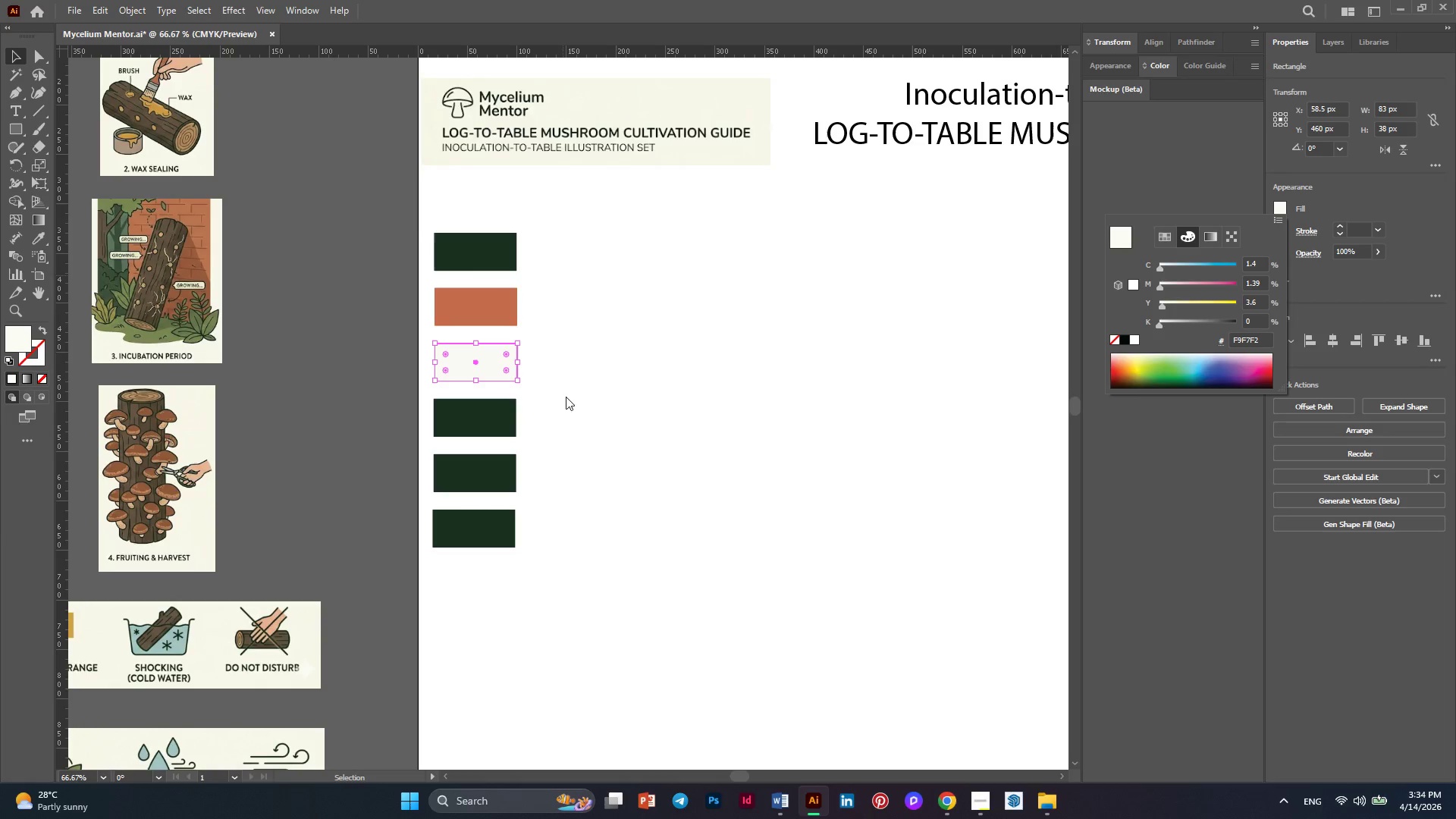 
left_click([566, 385])
 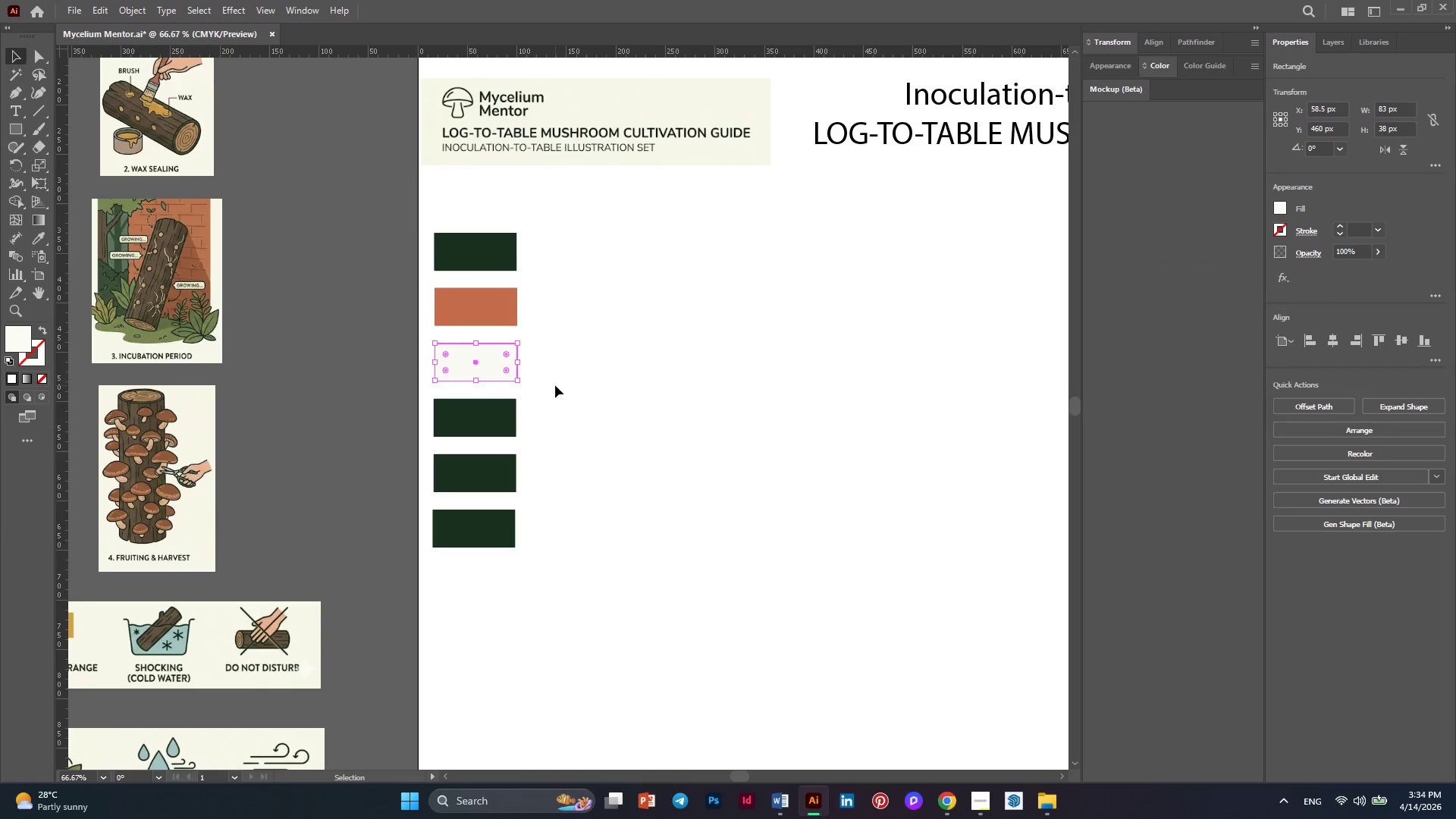 
left_click([555, 385])
 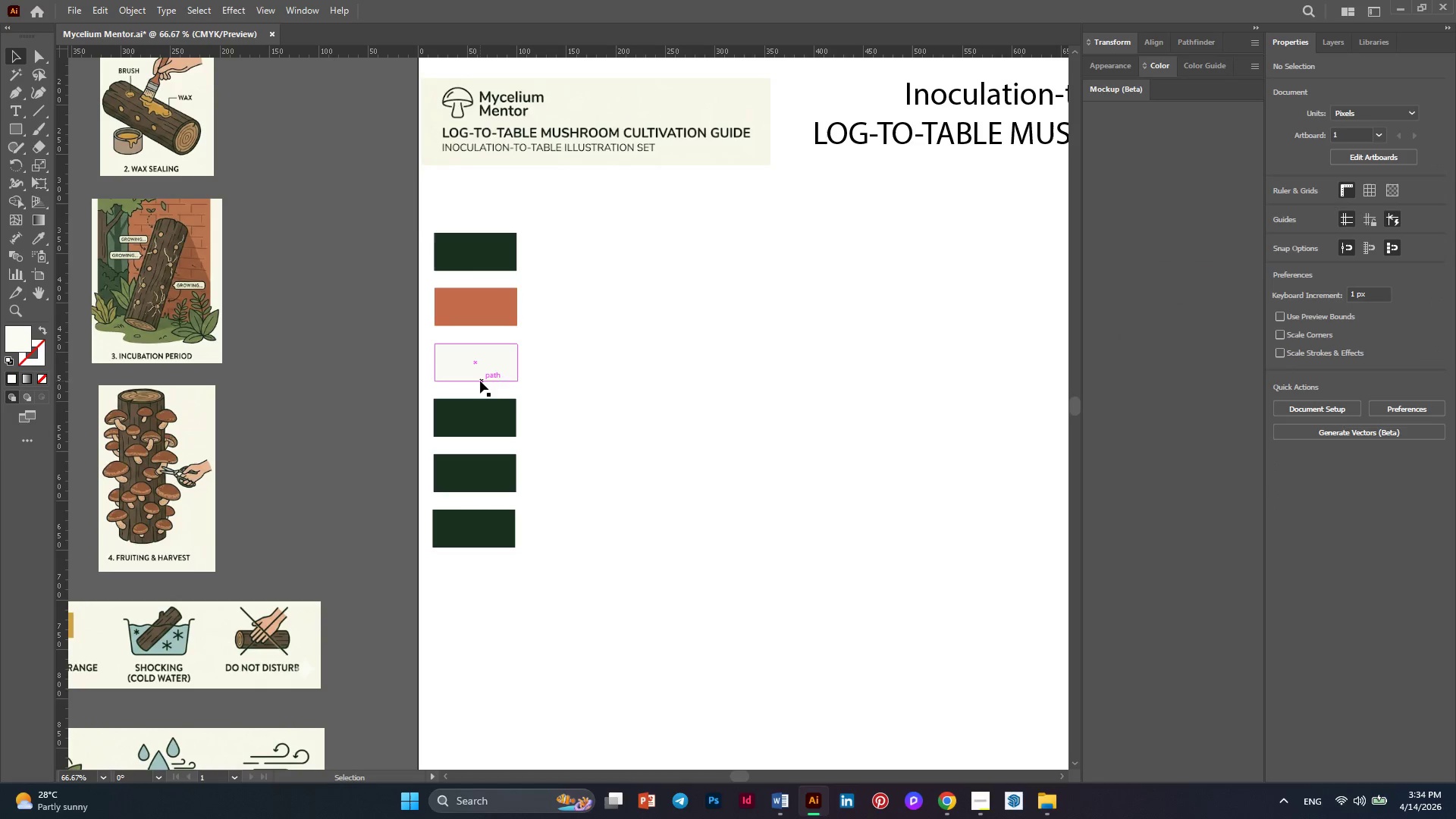 
hold_key(key=AltLeft, duration=0.38)
scroll: coordinate [477, 381], scroll_direction: up, amount: 3.0
 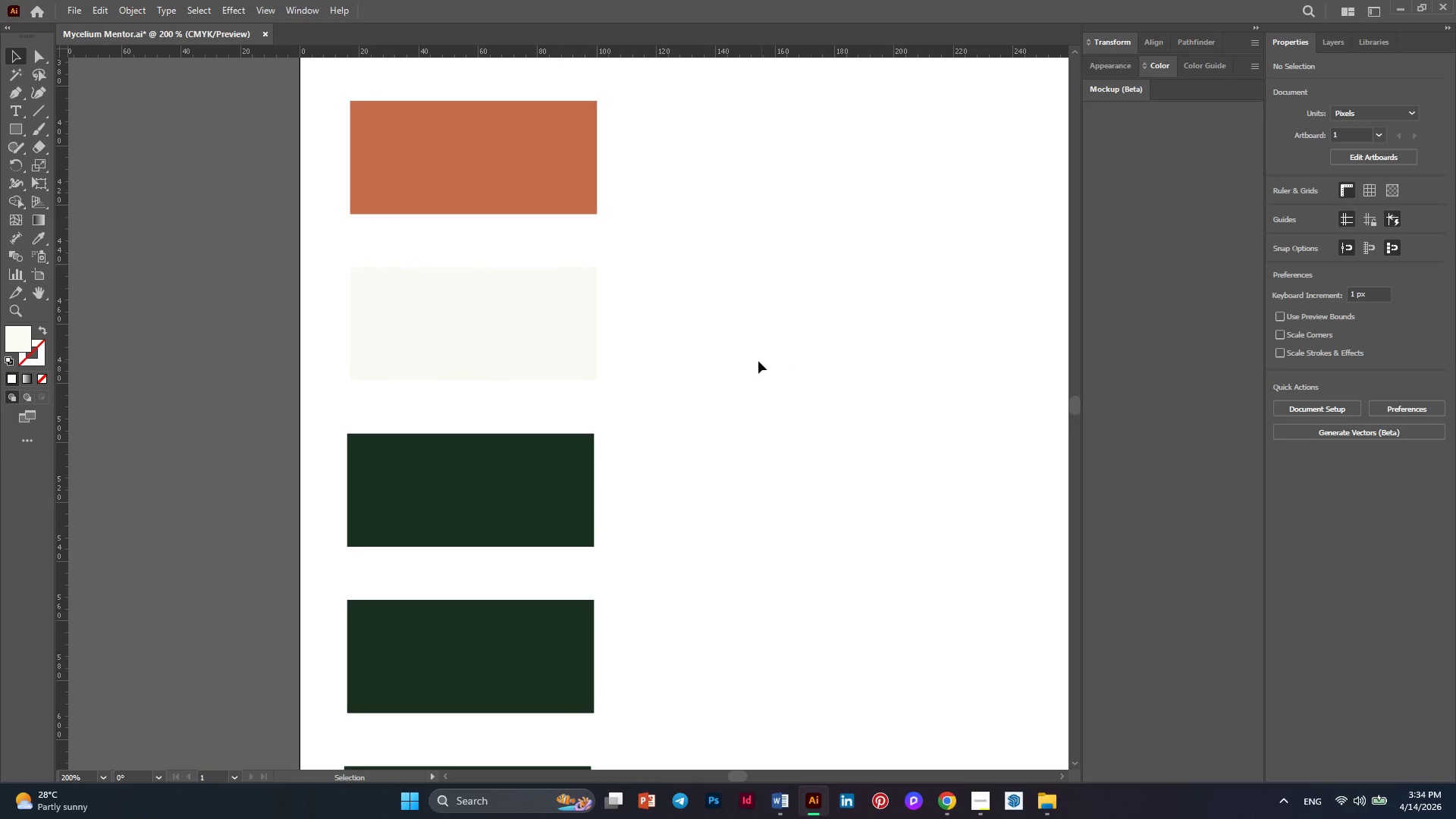 
key(Alt+AltLeft)
 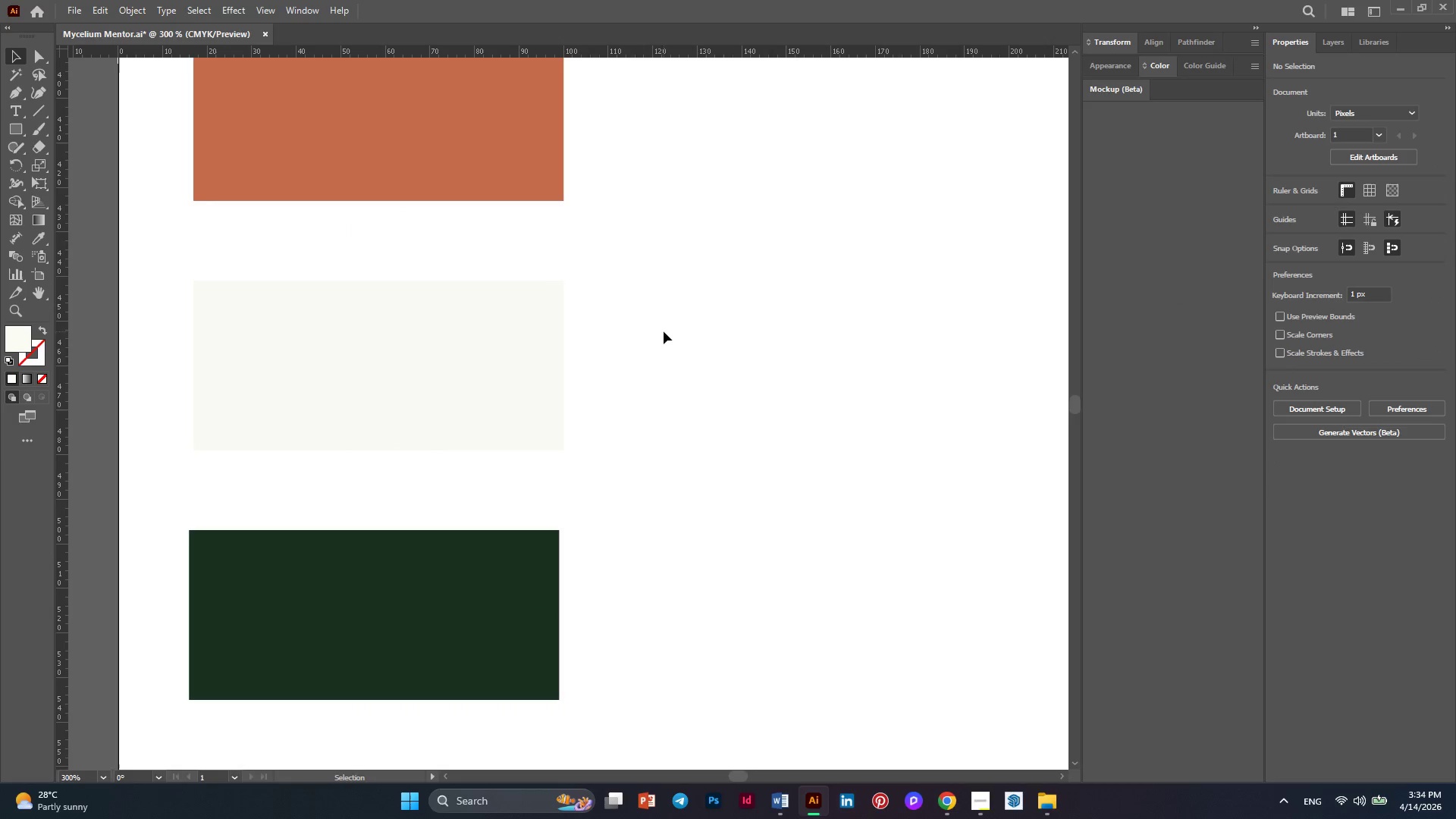 
scroll: coordinate [664, 331], scroll_direction: up, amount: 3.0
 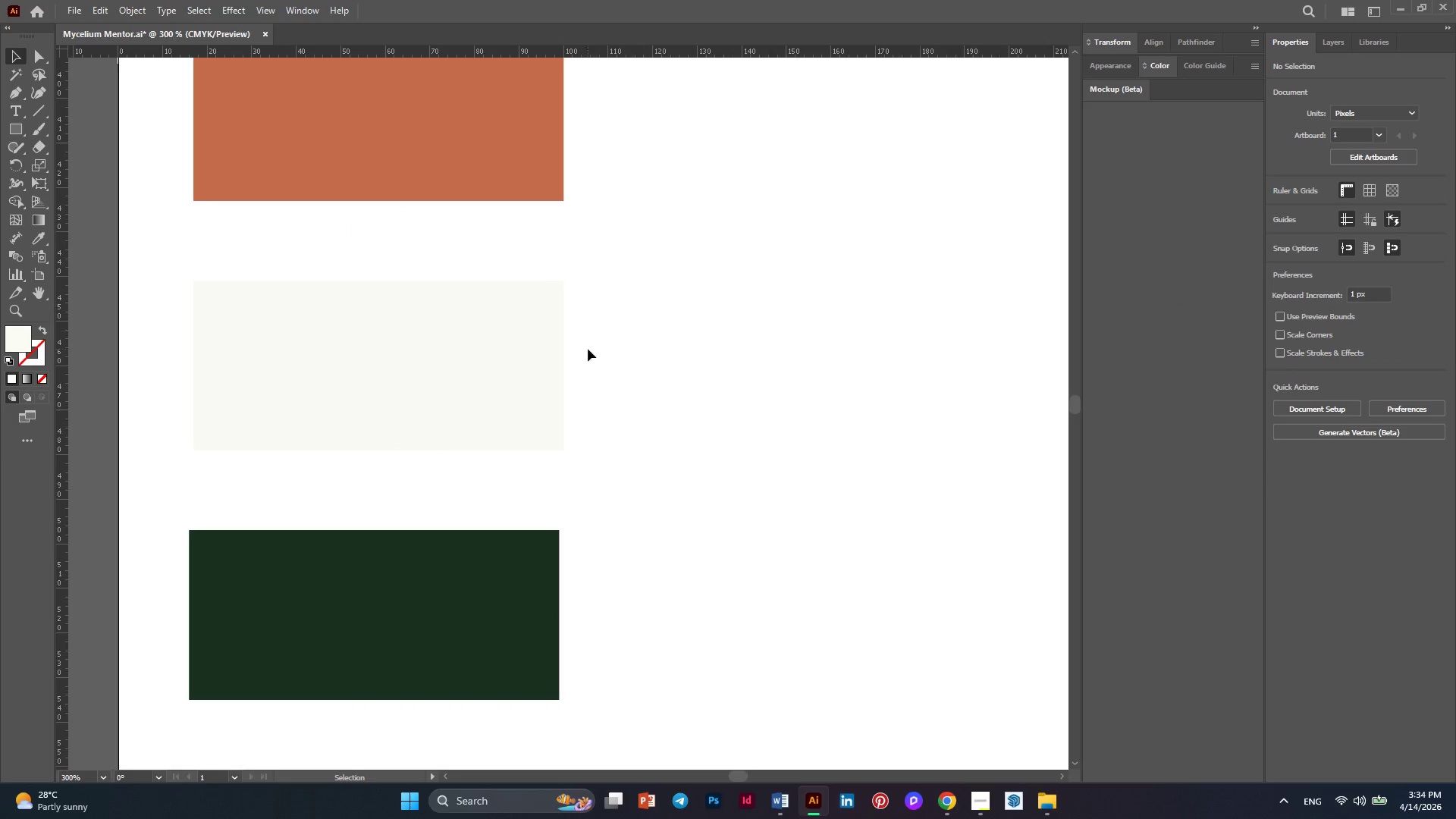 
hold_key(key=AltLeft, duration=0.48)
scroll: coordinate [557, 369], scroll_direction: up, amount: 2.0
 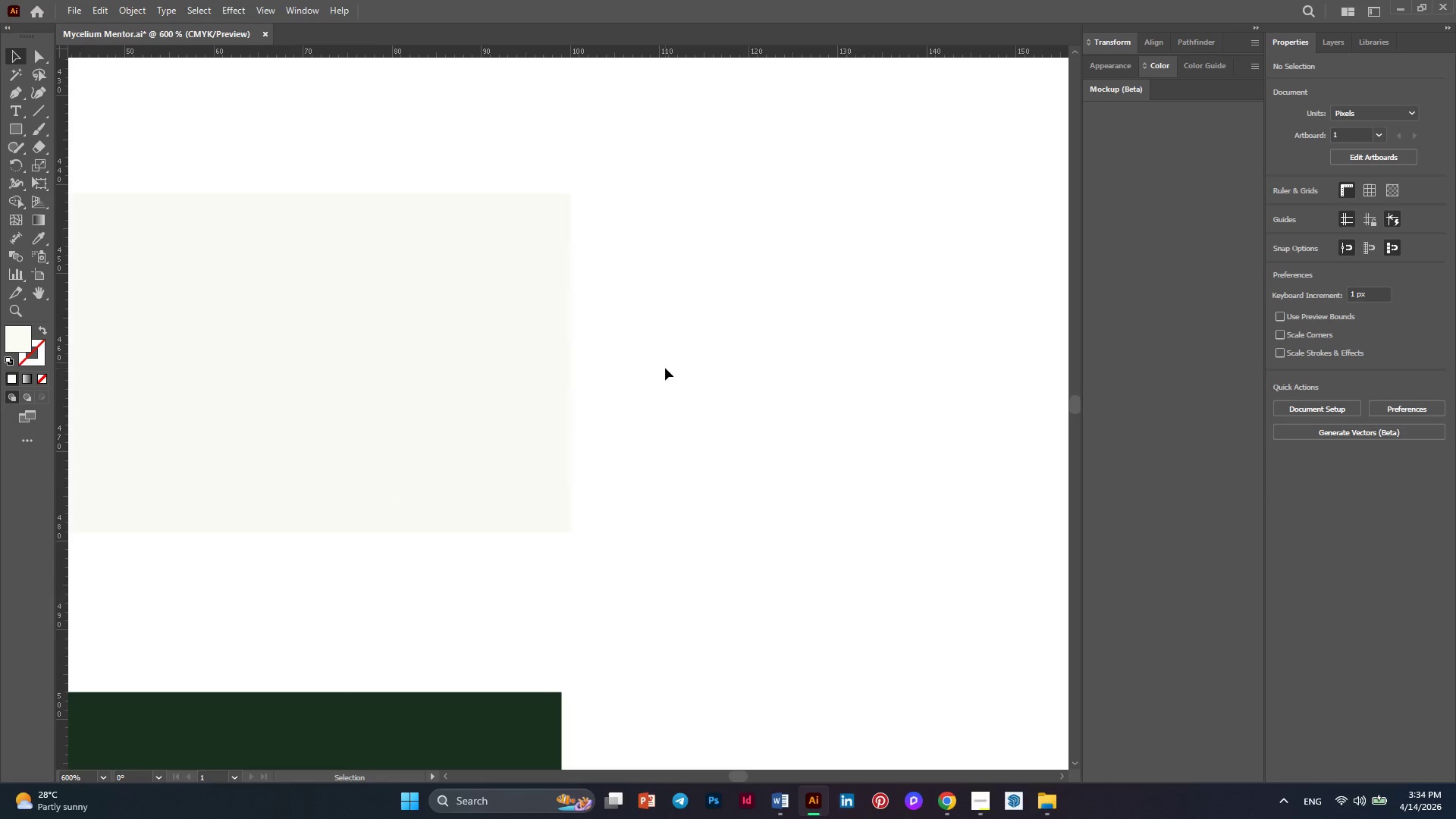 
hold_key(key=AltLeft, duration=0.38)
 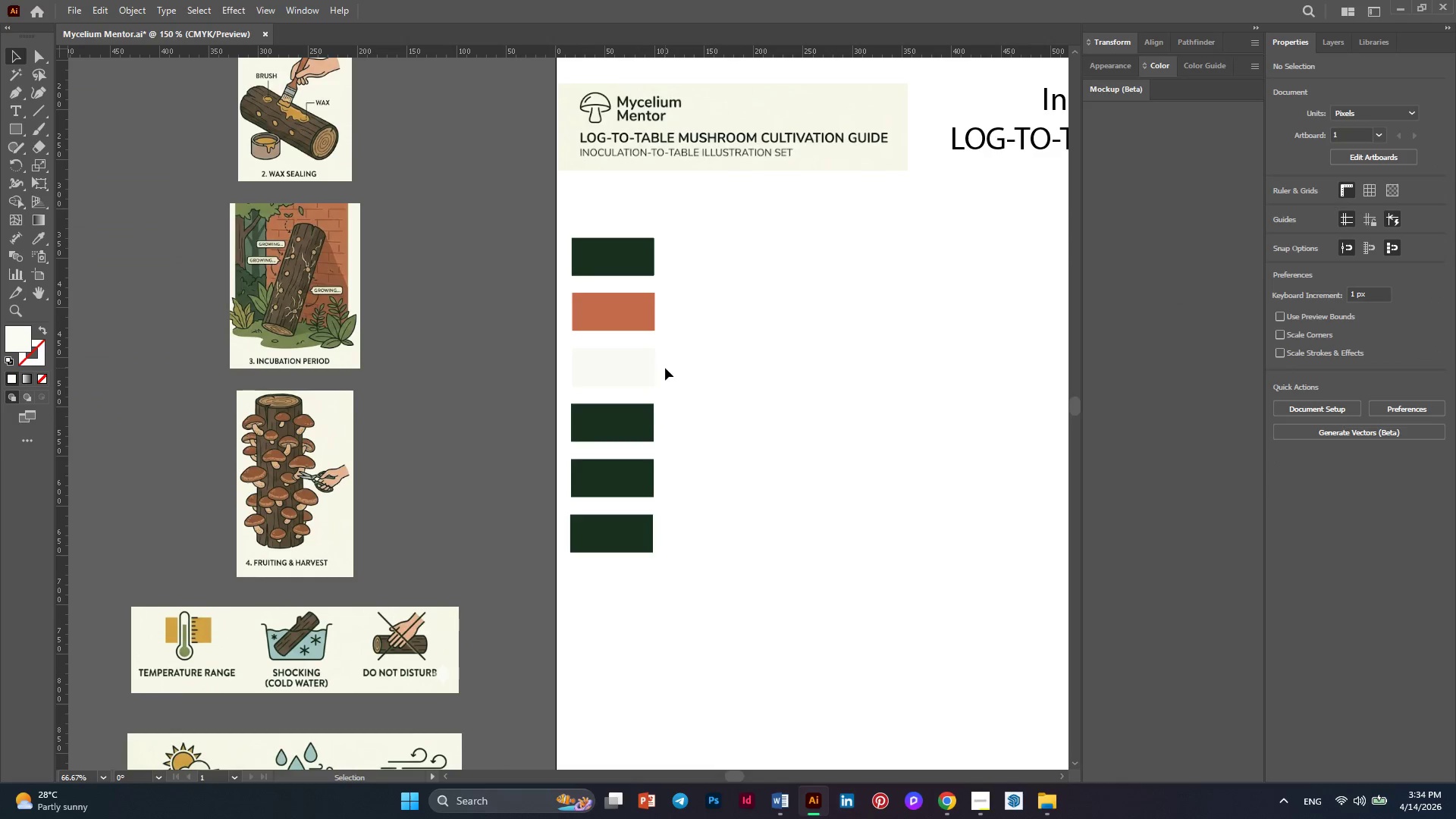 
key(Alt+AltLeft)
 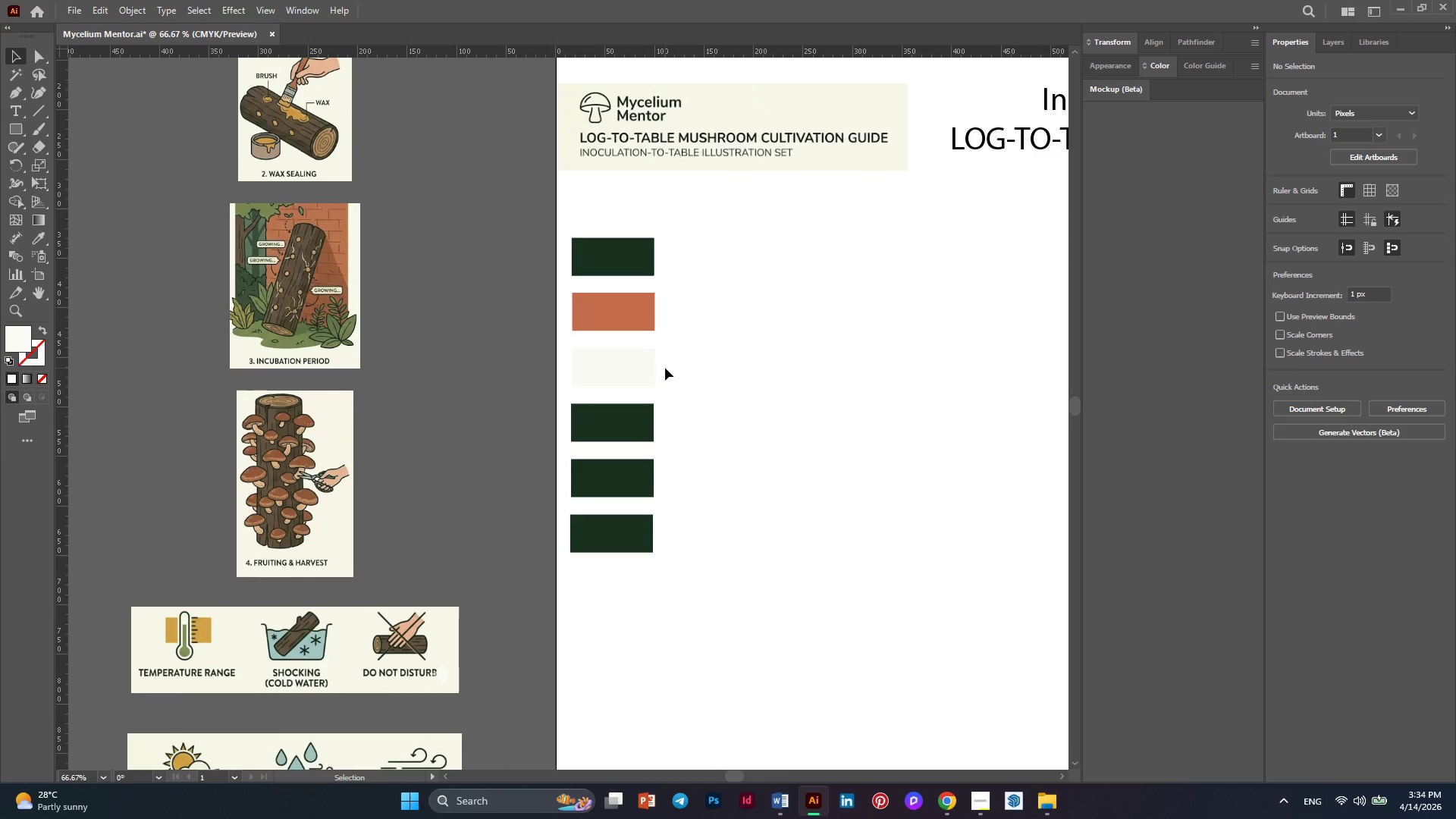 
scroll: coordinate [665, 368], scroll_direction: down, amount: 6.0
 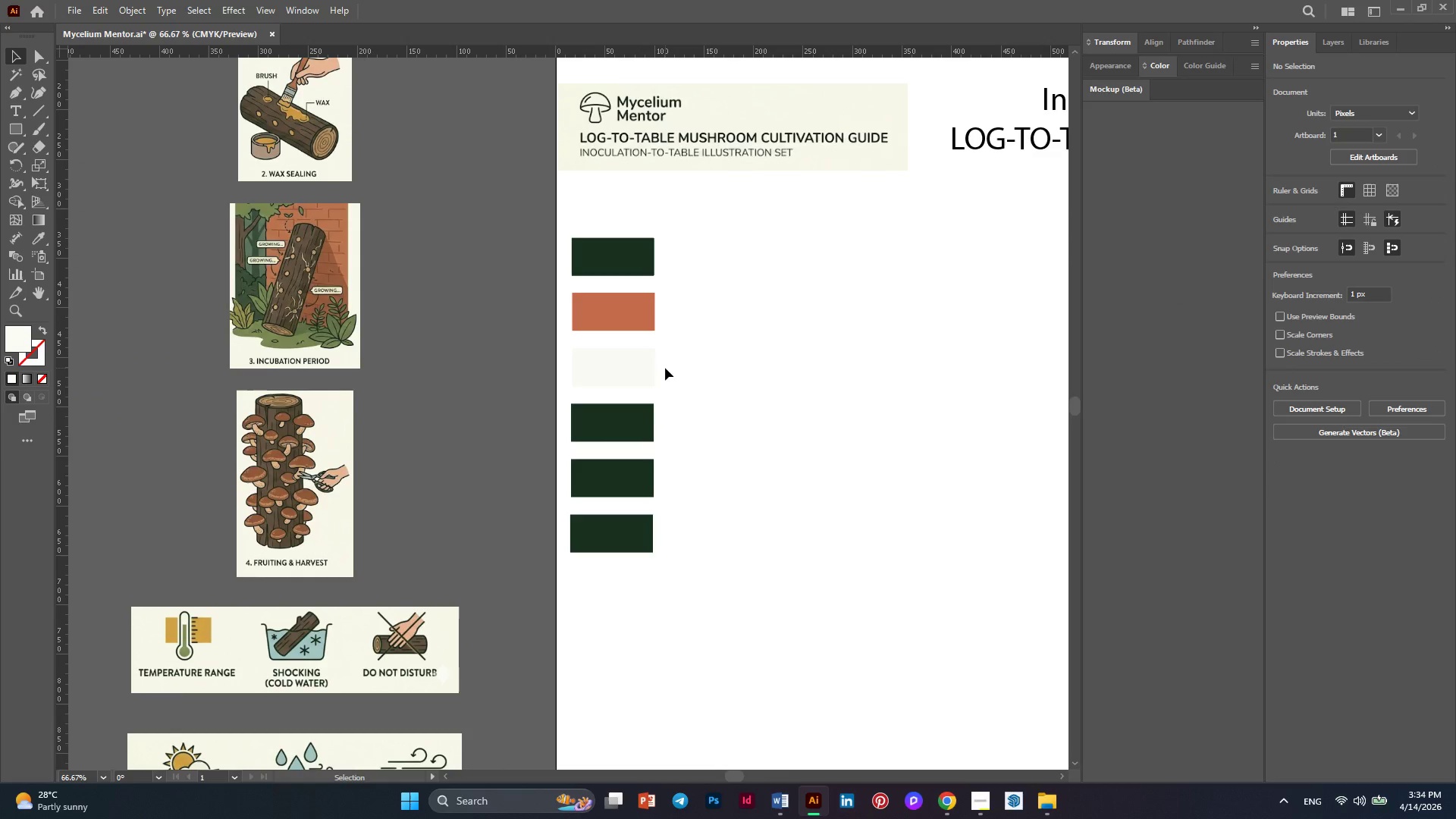 
hold_key(key=AltLeft, duration=0.34)
 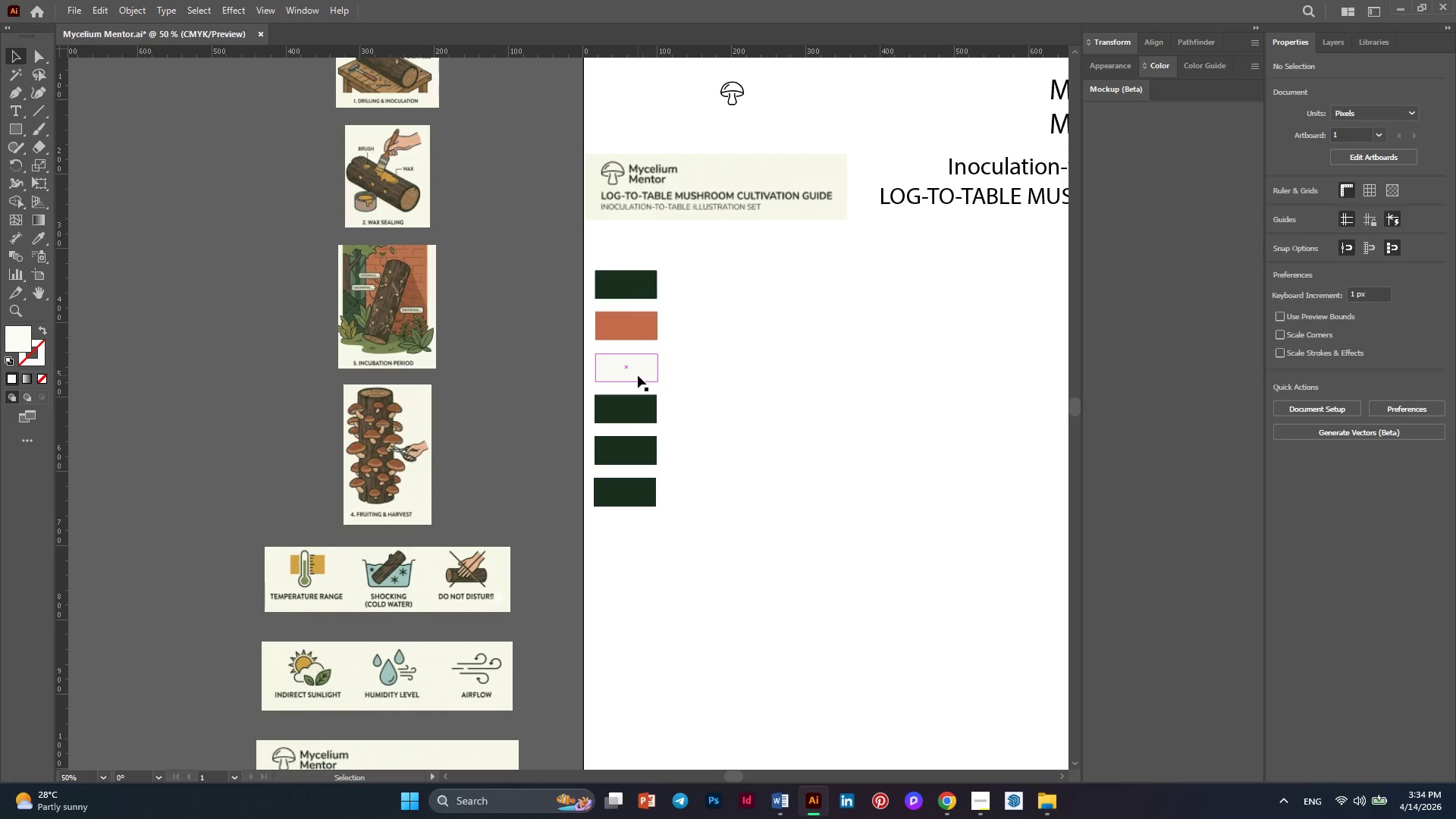 
left_click([638, 375])
 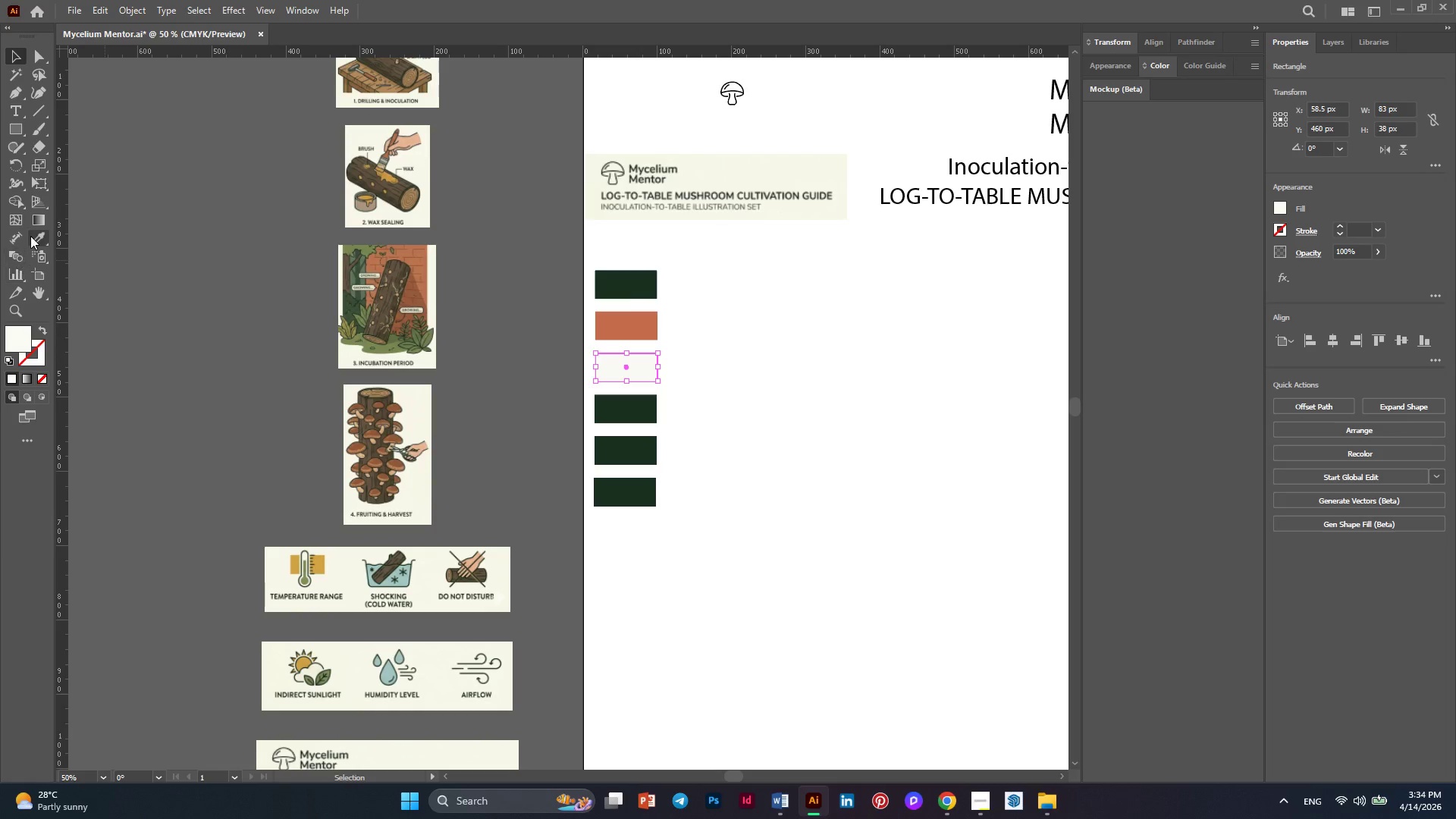 
left_click([30, 235])
 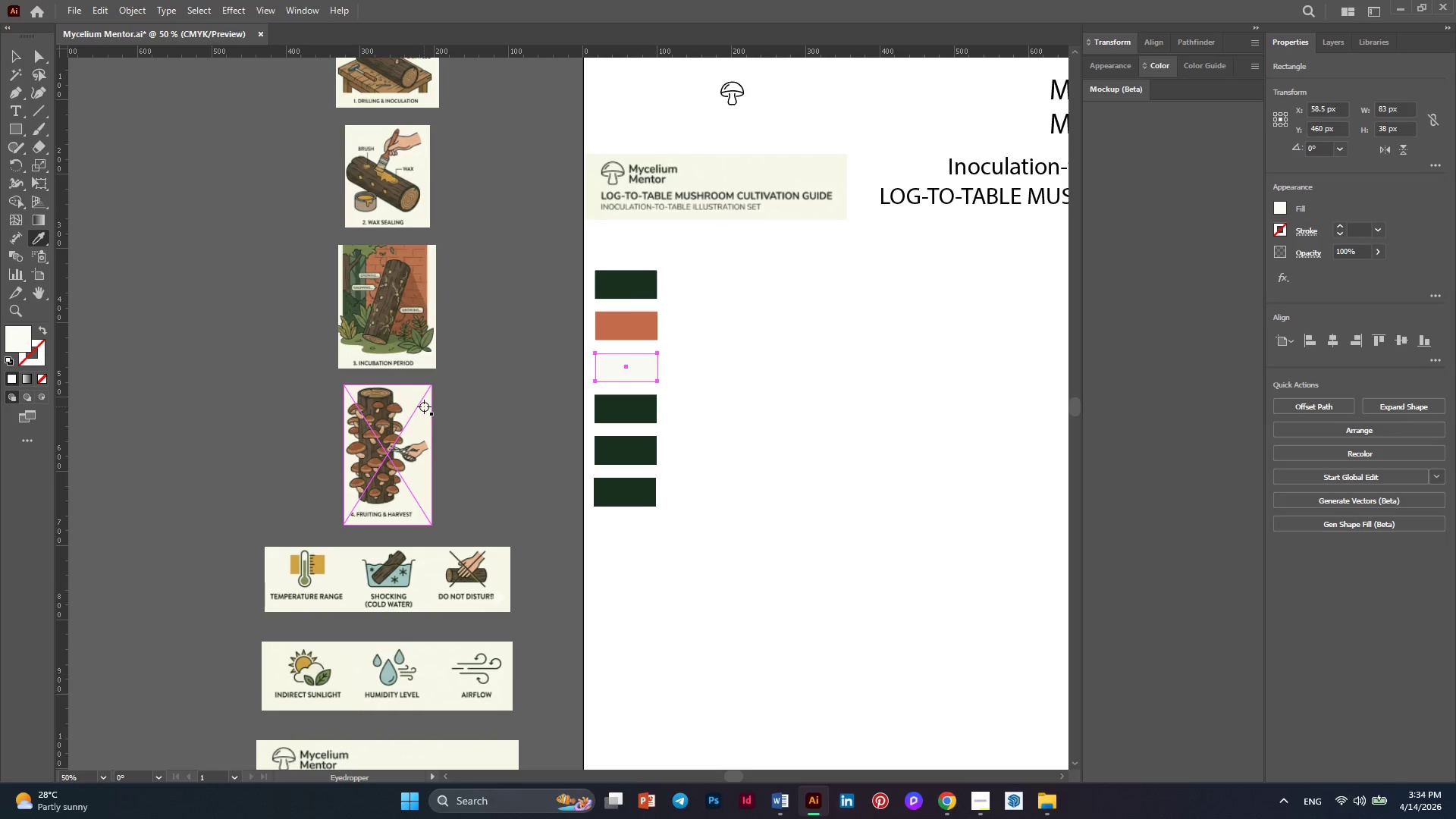 
left_click([424, 406])
 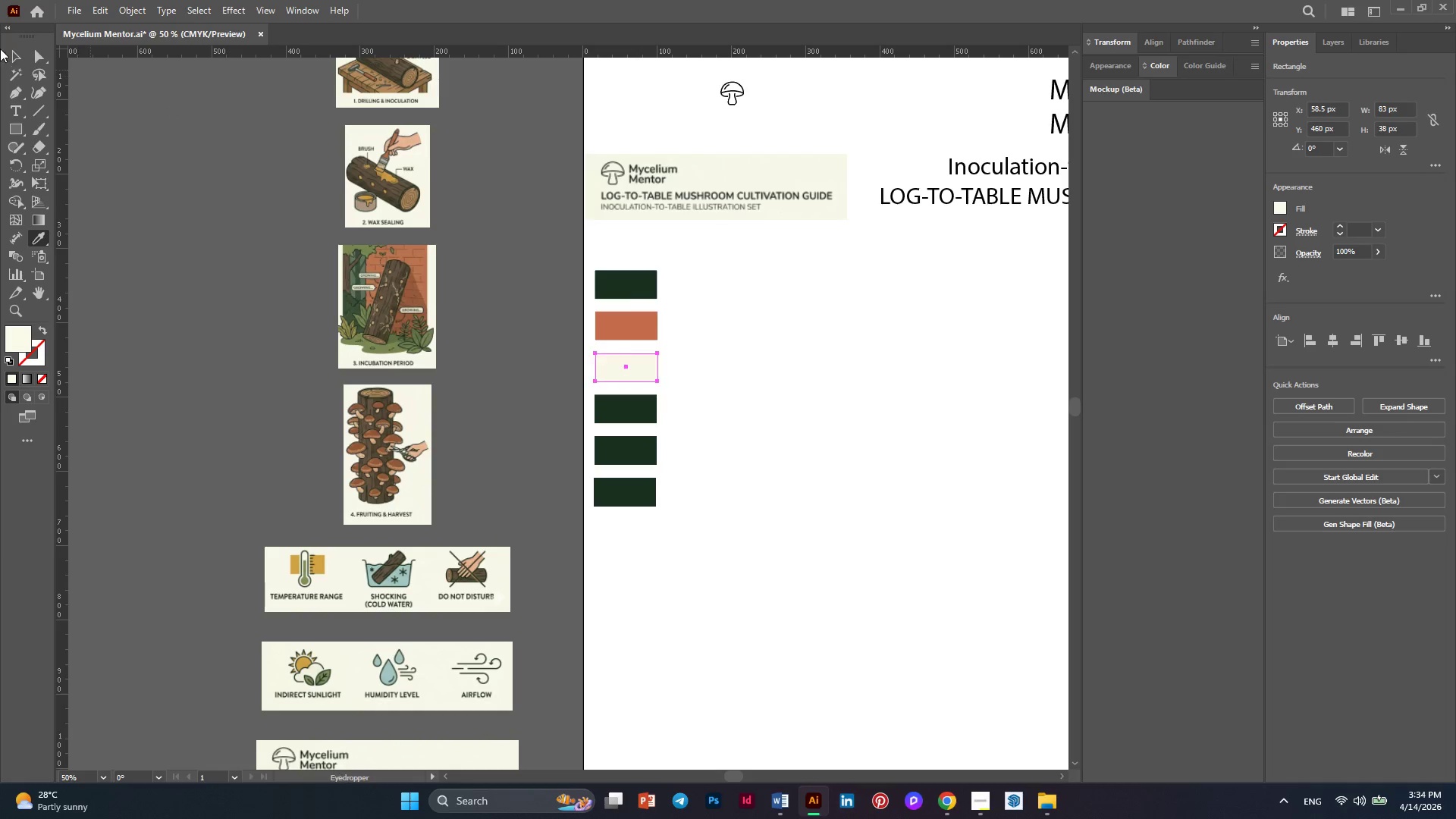 
left_click([17, 64])
 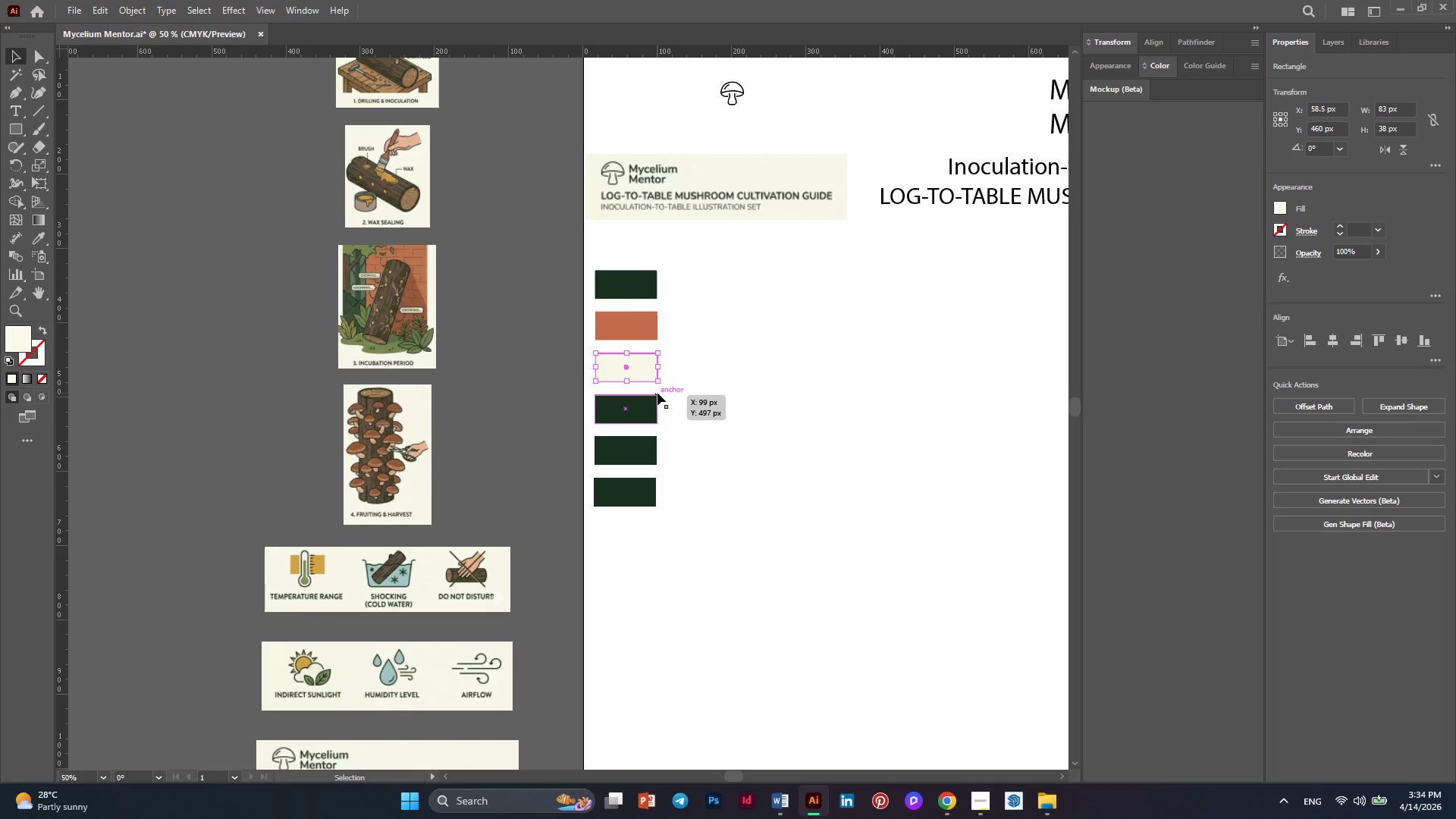 
left_click([736, 374])
 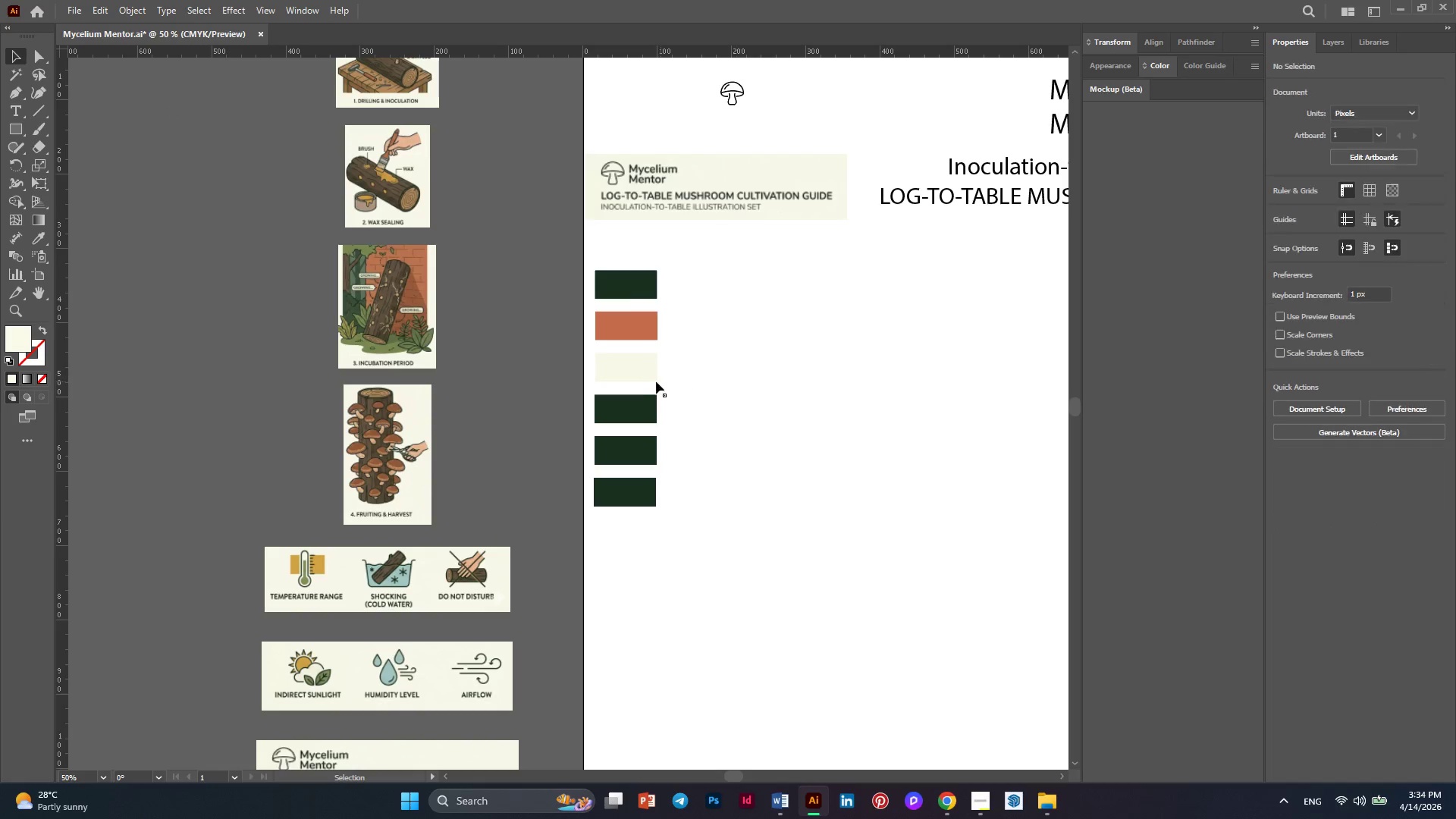 
hold_key(key=AltLeft, duration=0.34)
scroll: coordinate [652, 381], scroll_direction: down, amount: 1.0
 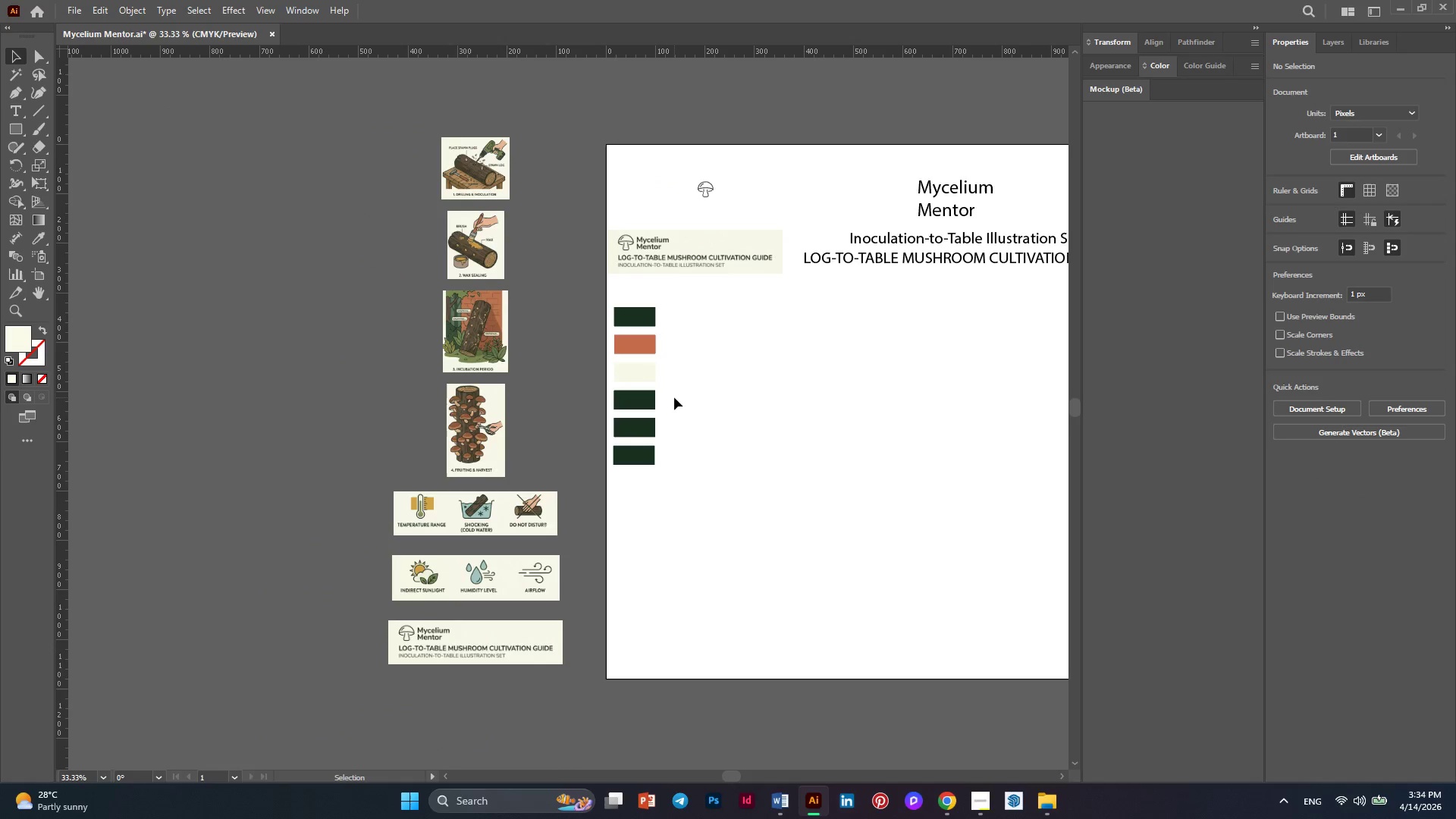 
hold_key(key=AltLeft, duration=0.5)
scroll: coordinate [674, 397], scroll_direction: up, amount: 2.0
 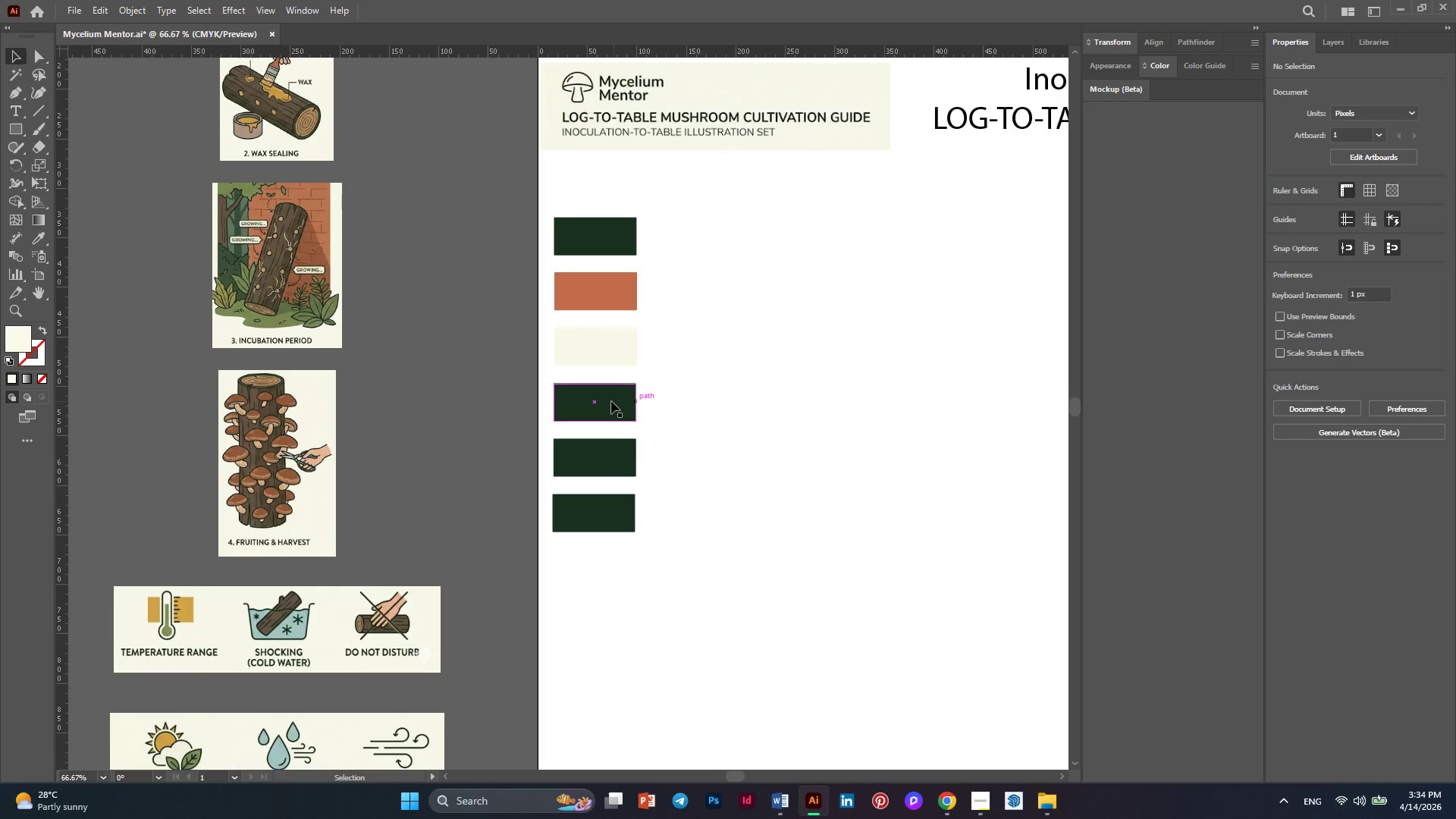 
left_click([611, 401])
 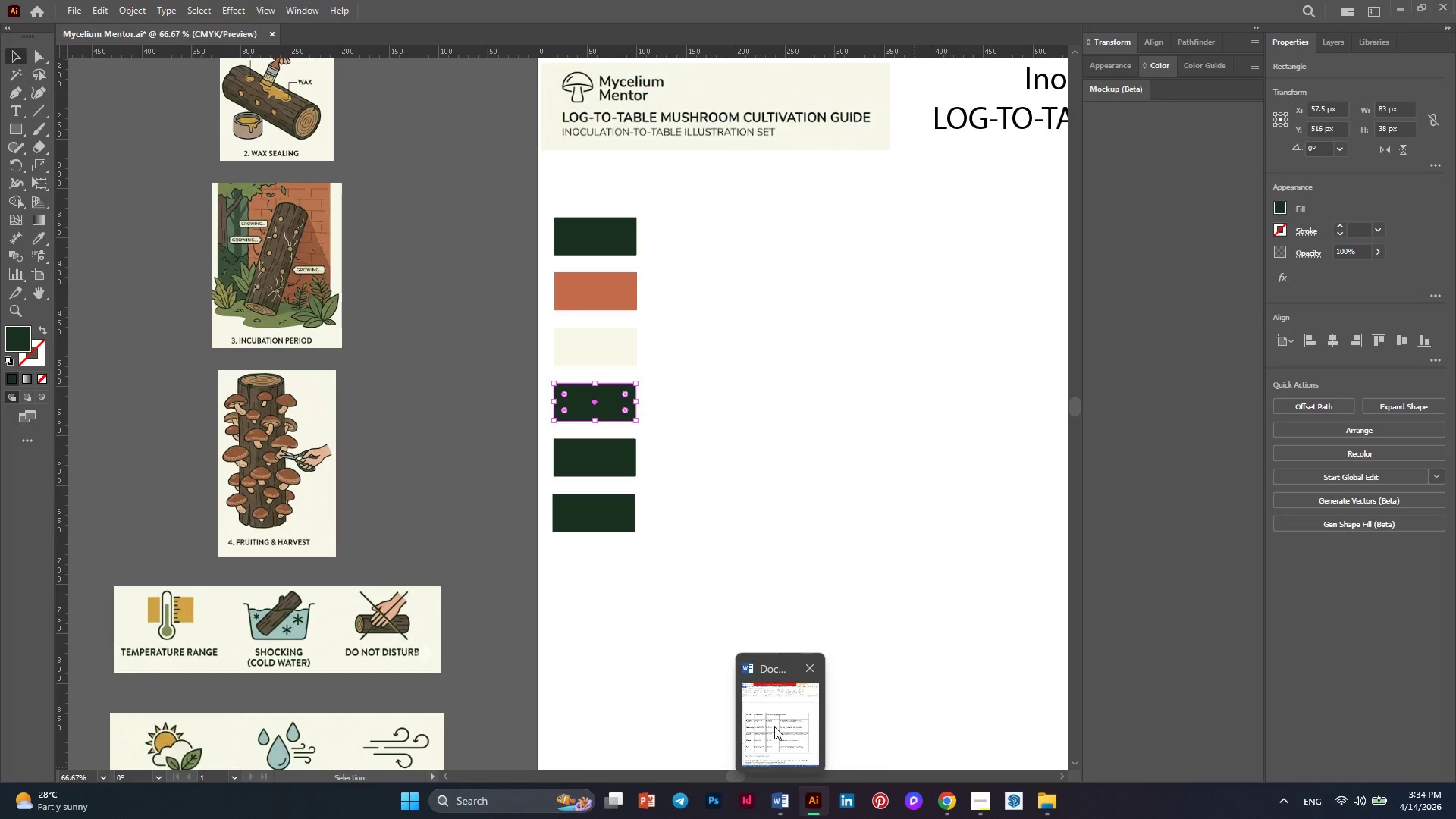 
left_click([774, 726])
 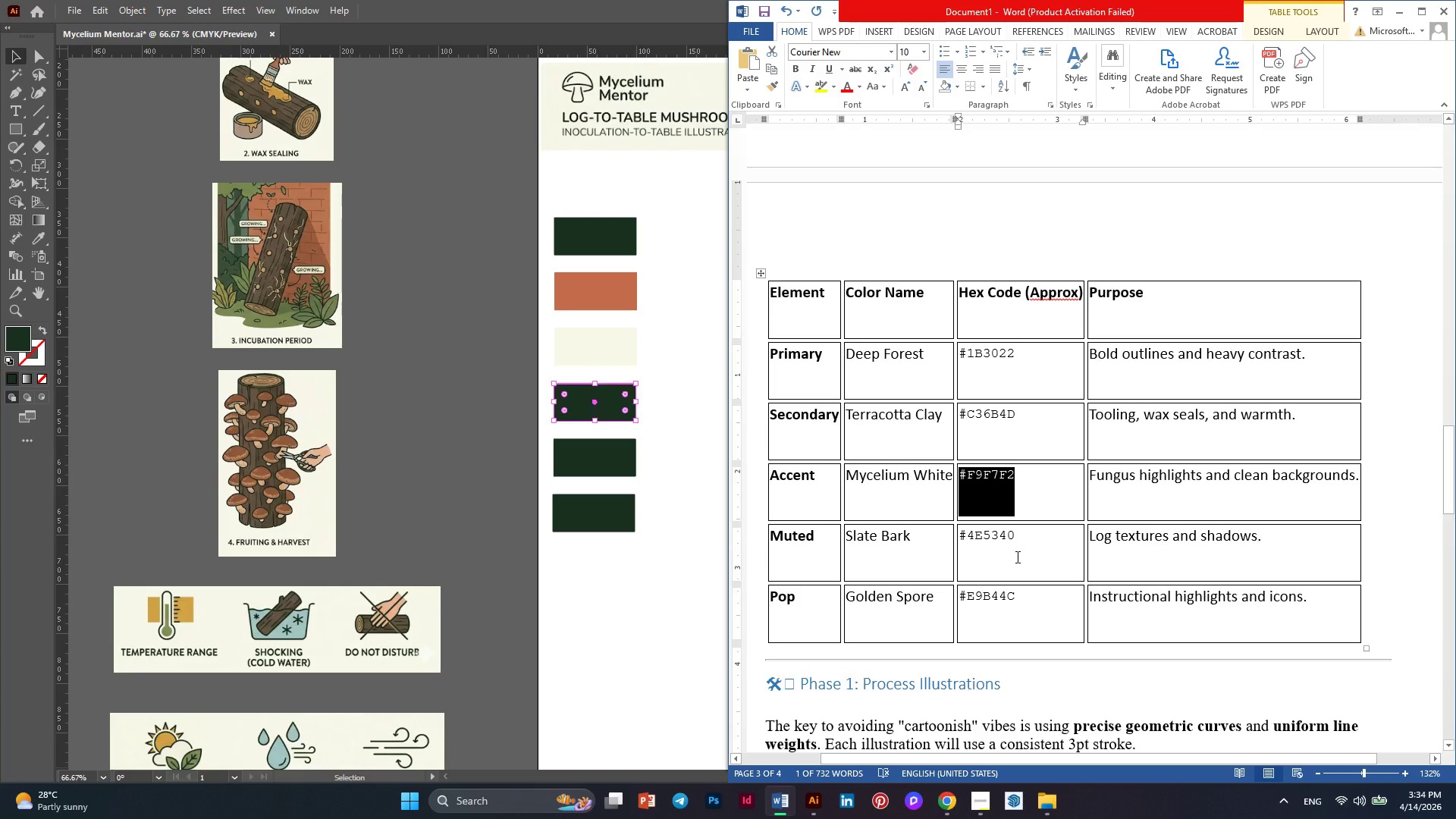 
left_click_drag(start_coordinate=[1018, 543], to_coordinate=[959, 538])
 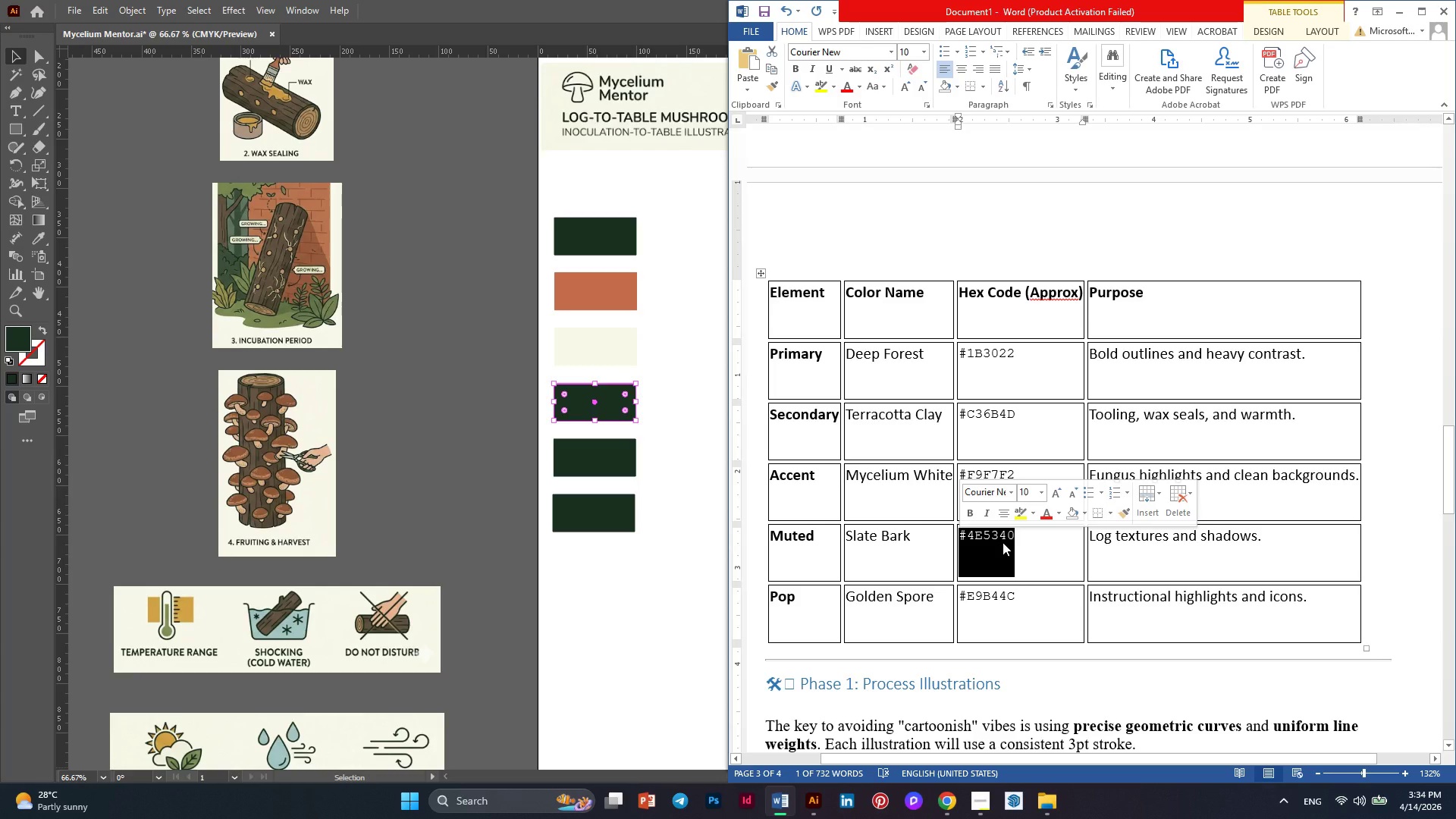 
key(Control+C)
 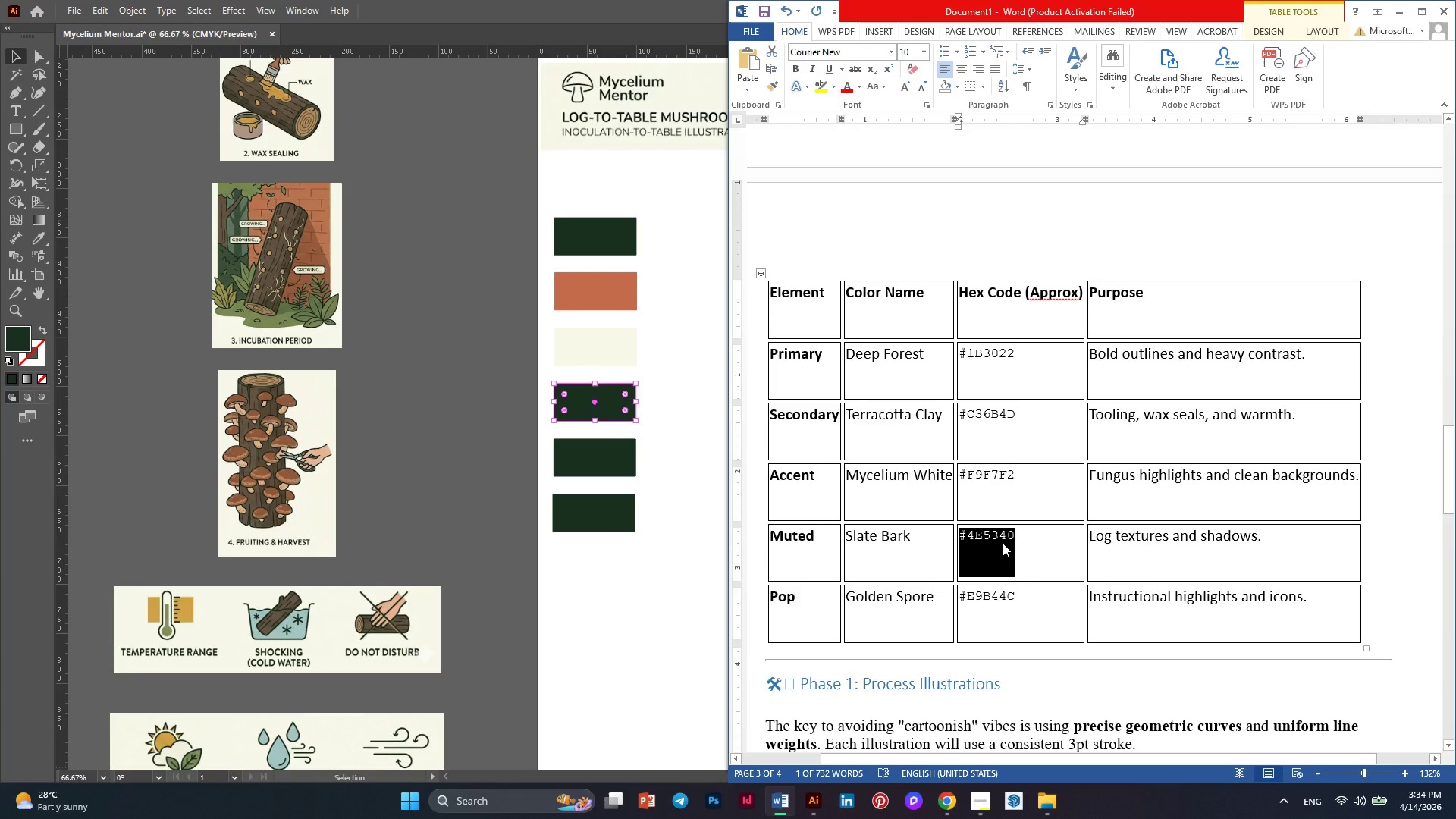 
key(Control+C)
 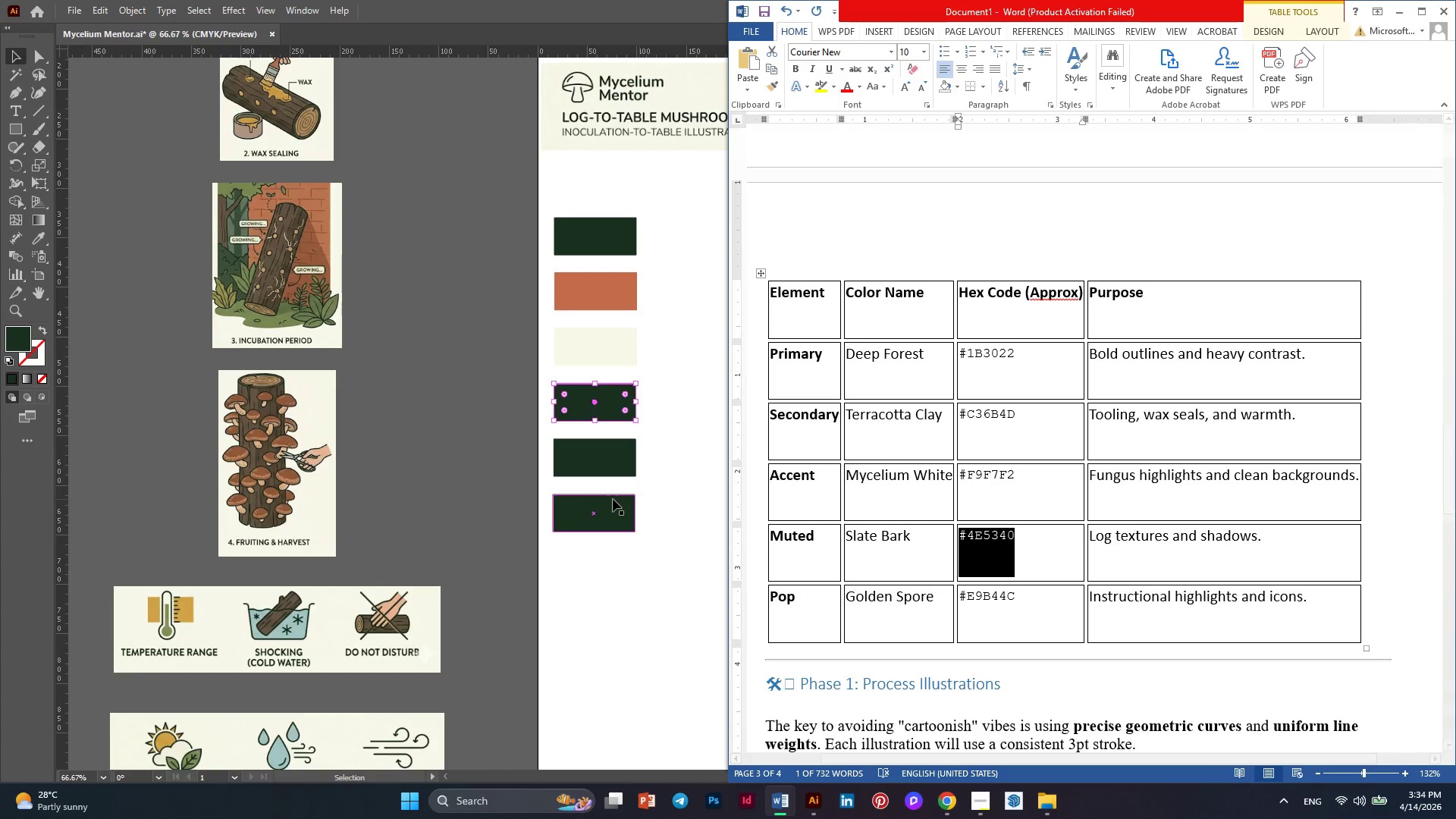 
left_click([676, 496])
 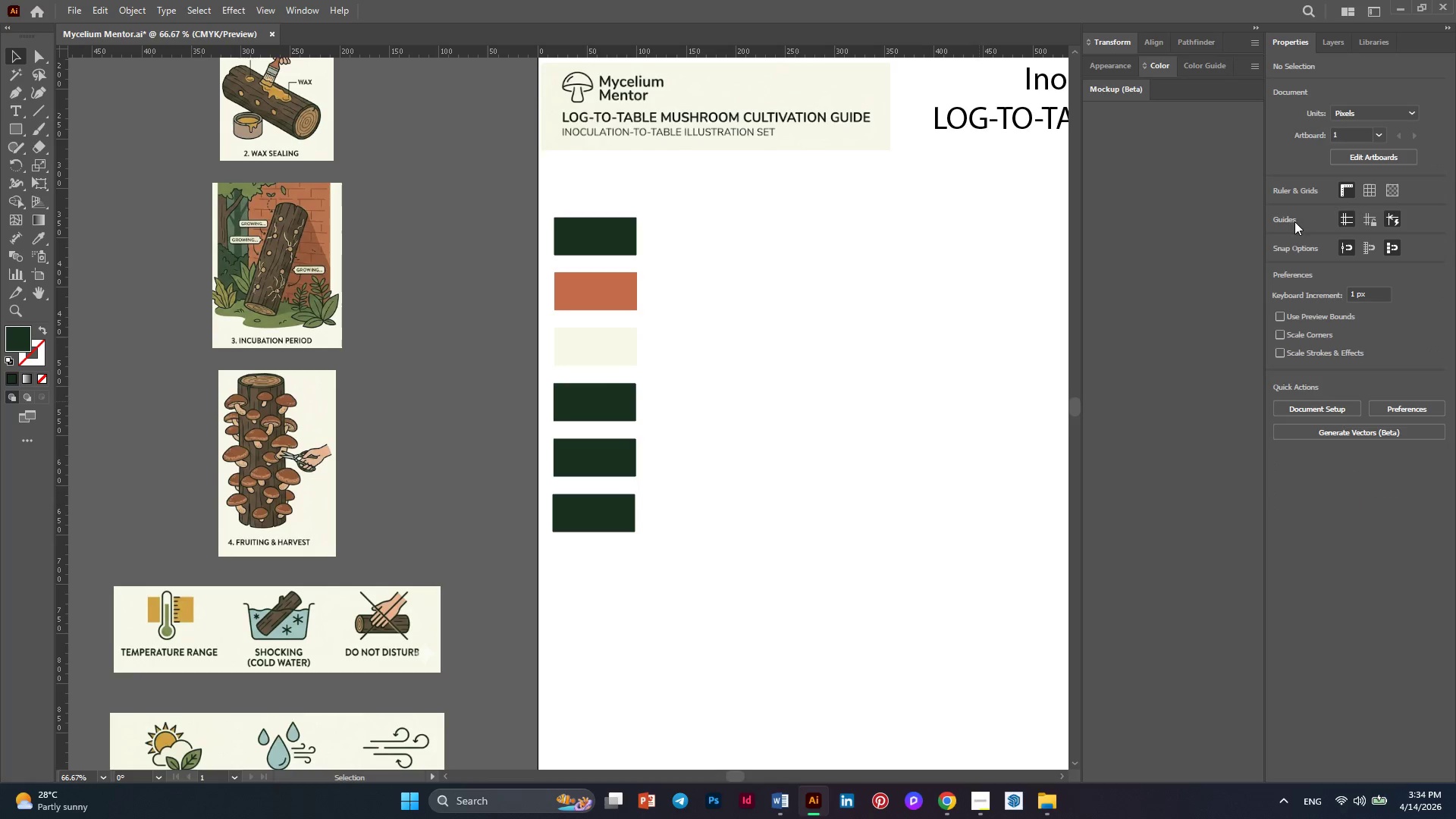 
left_click([613, 411])
 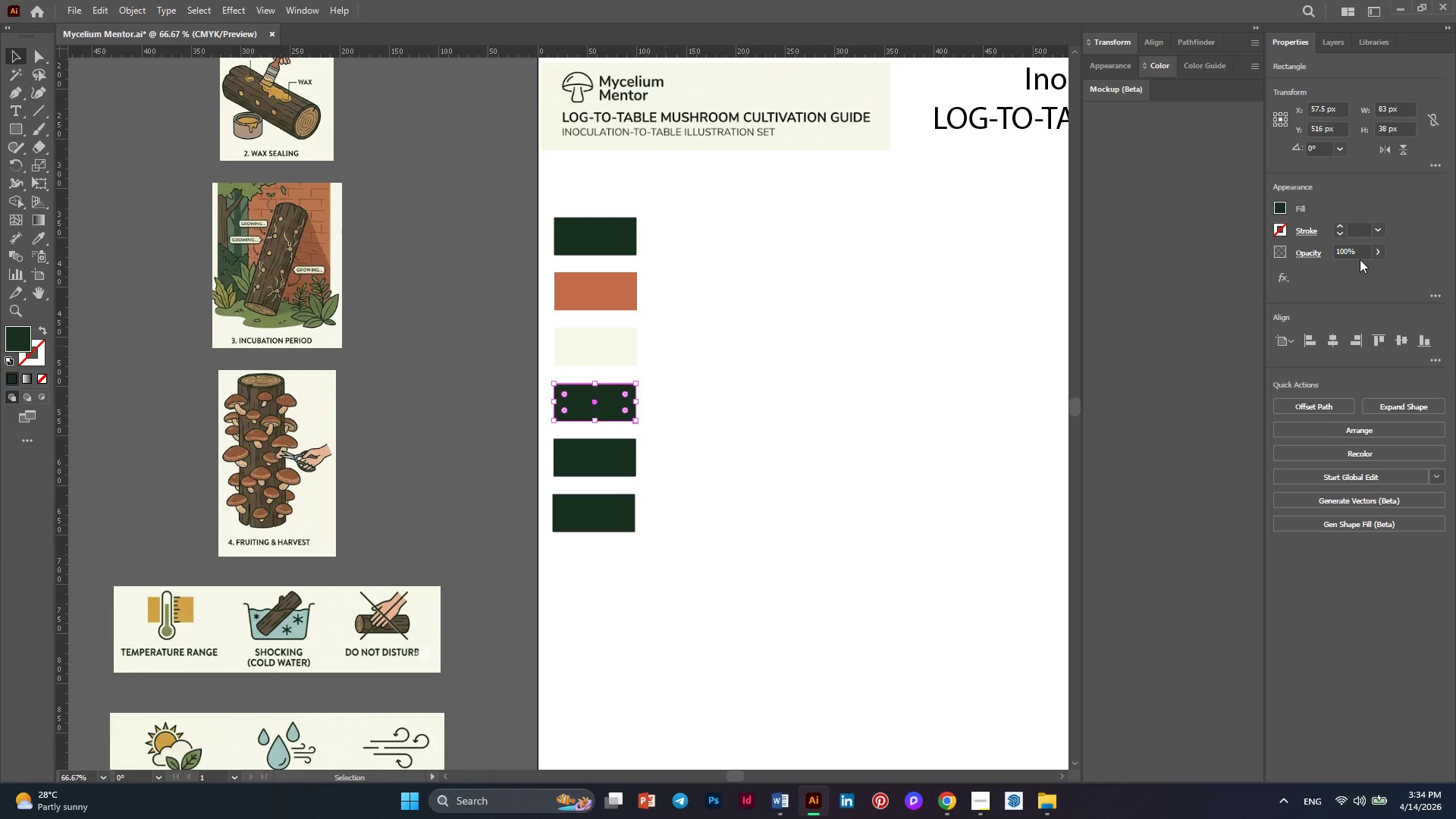 
left_click([1282, 206])
 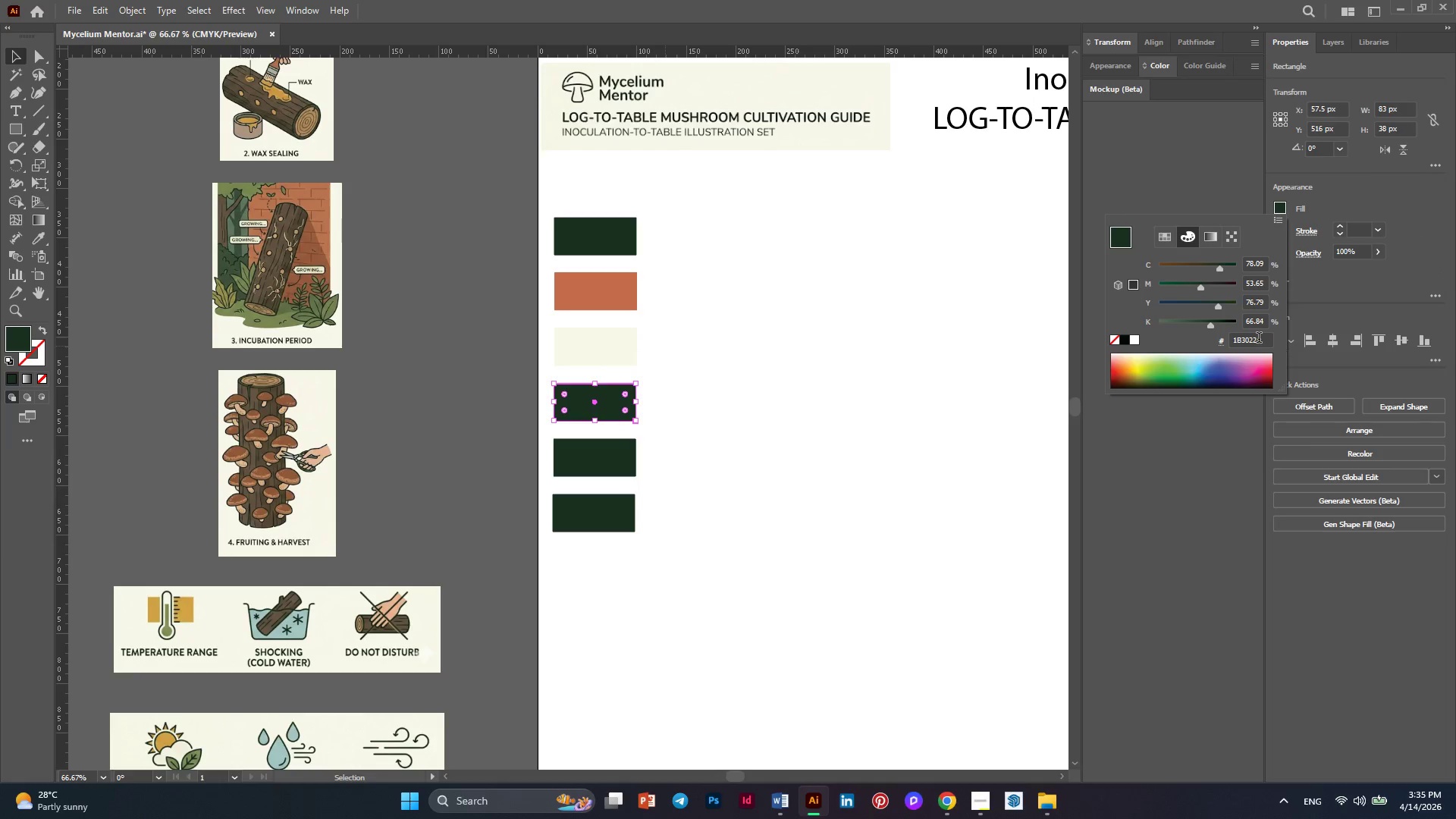 
left_click_drag(start_coordinate=[1259, 339], to_coordinate=[1229, 339])
 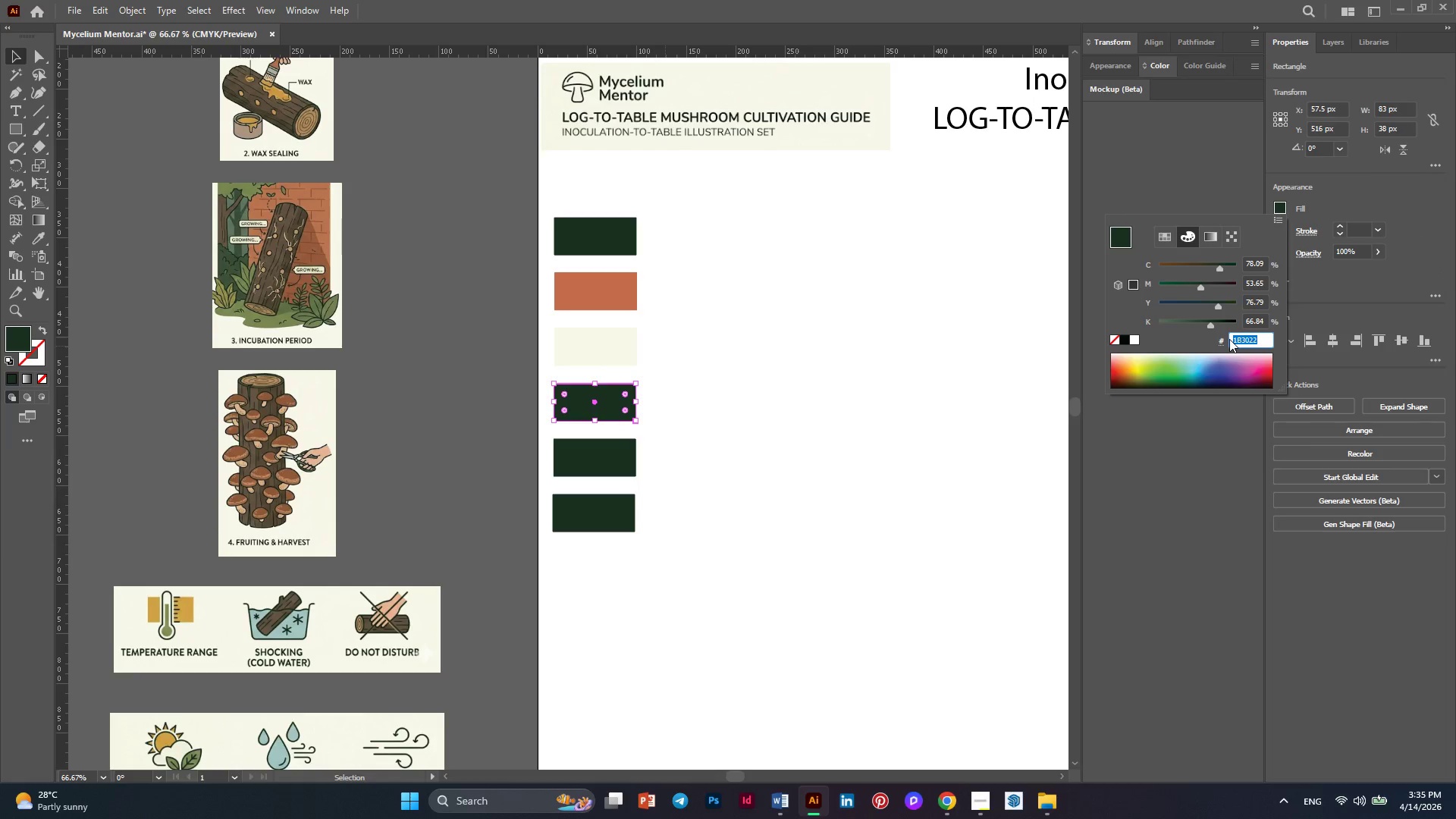 
key(Control+V)
 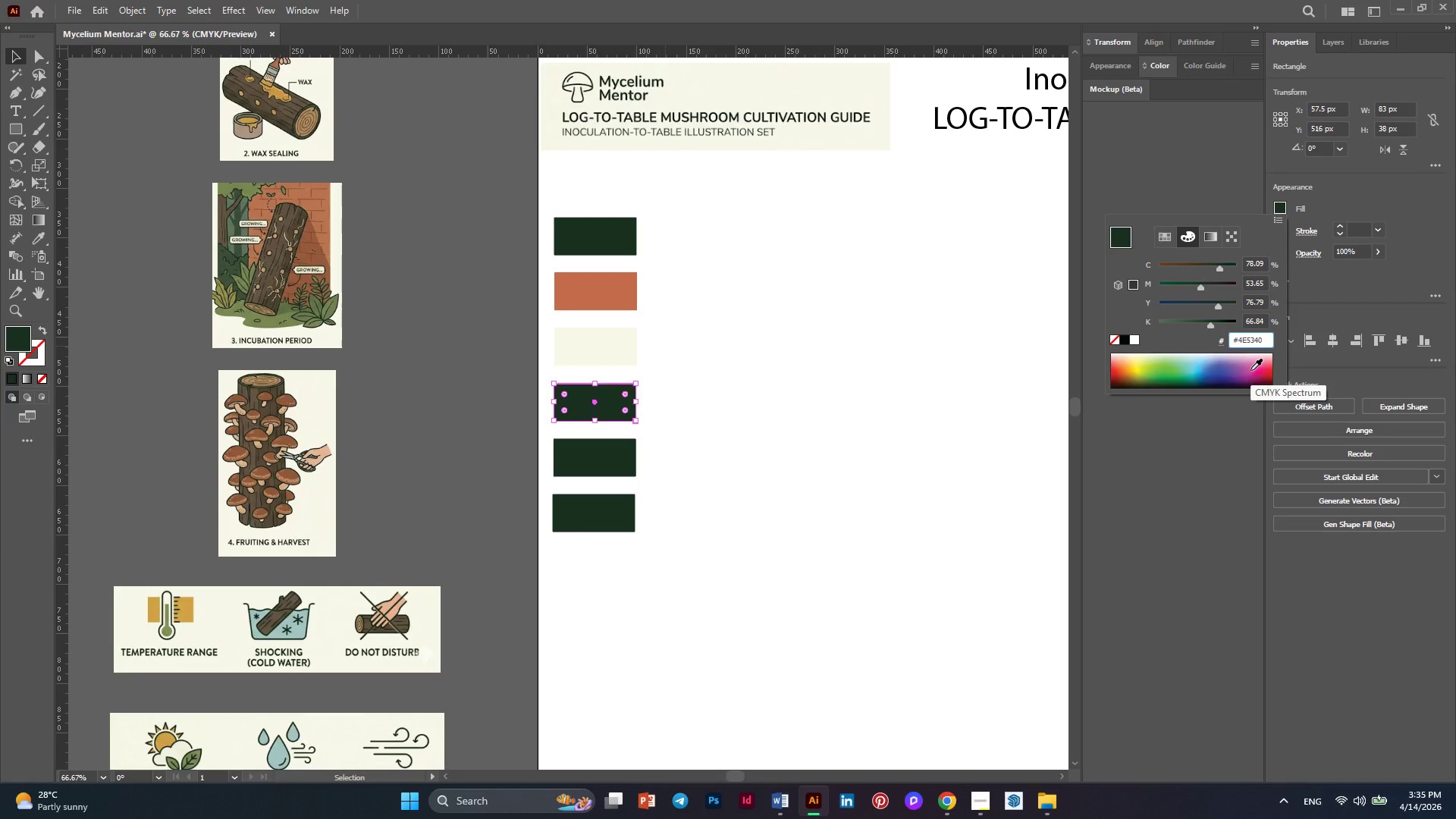 
wait(6.86)
 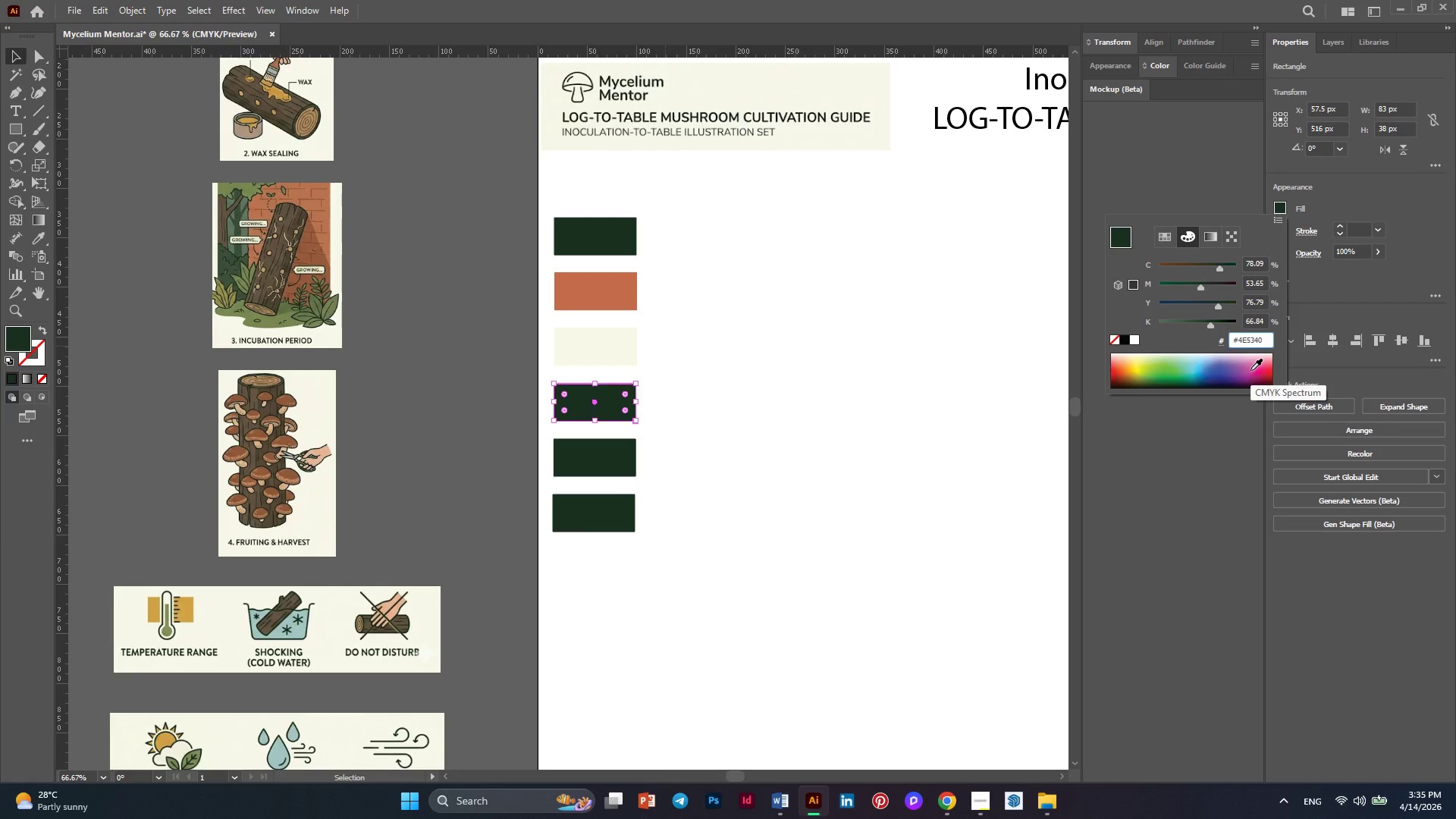 
key(Enter)
 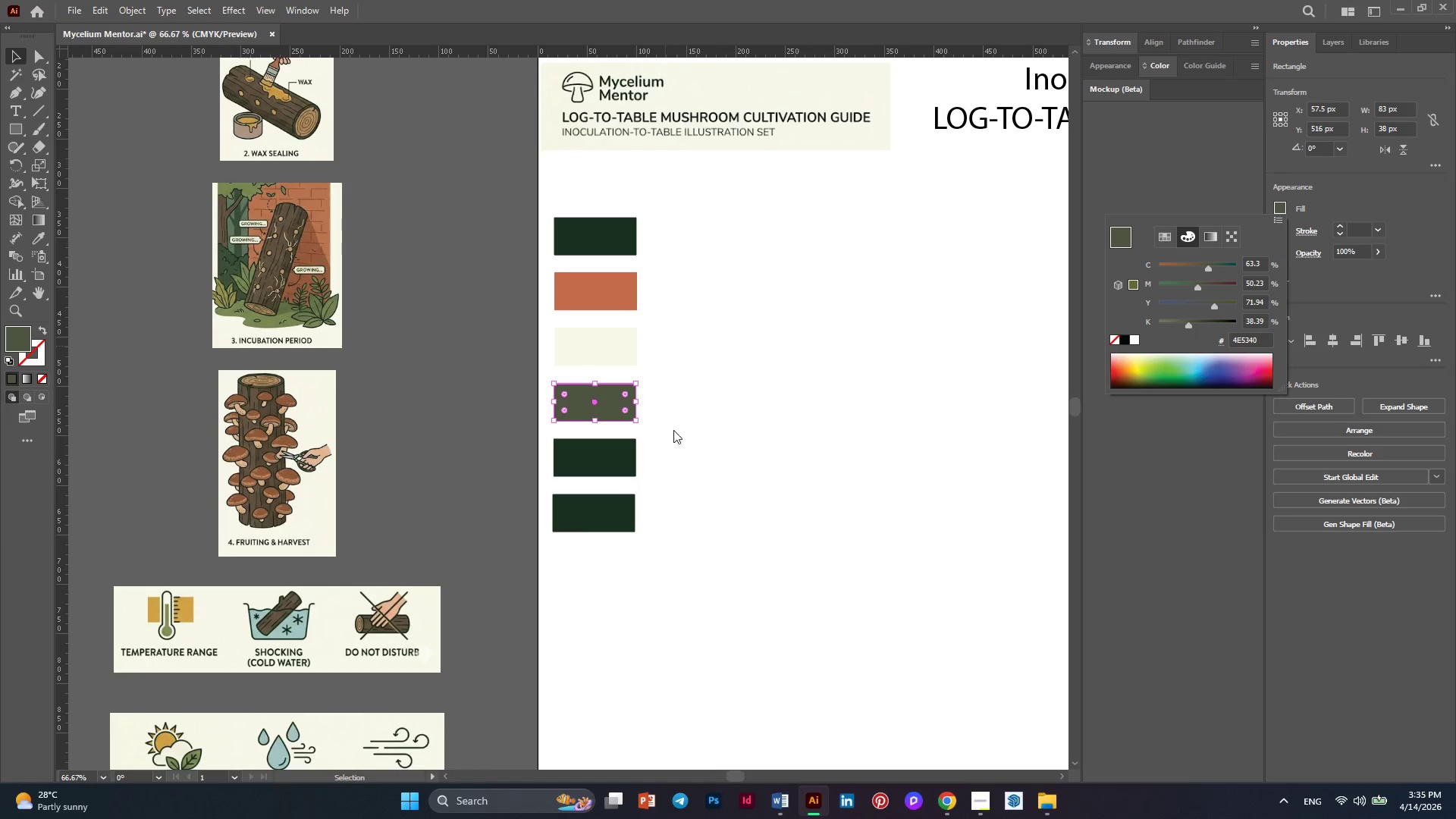 
left_click([673, 426])
 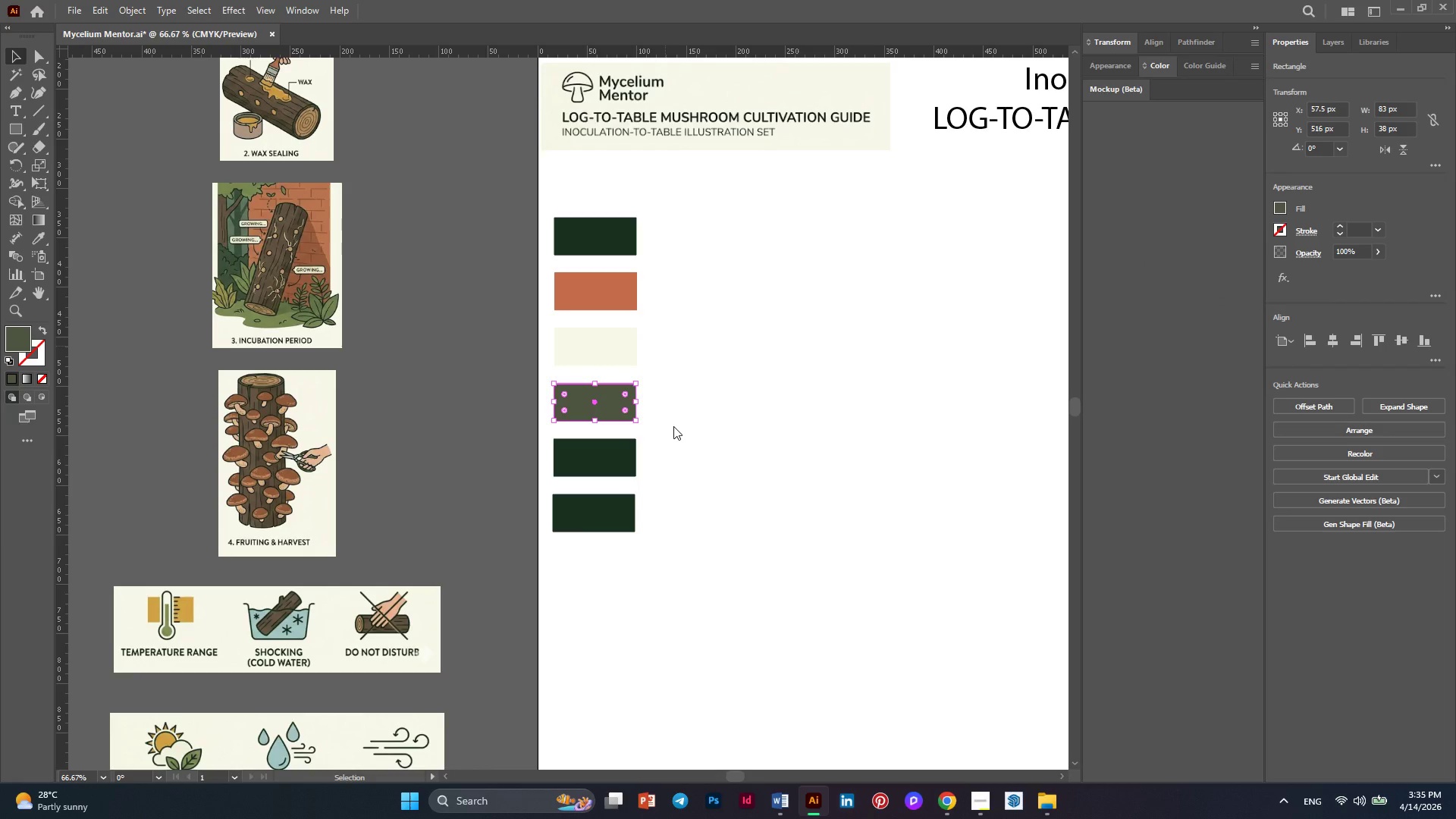 
left_click([673, 426])
 